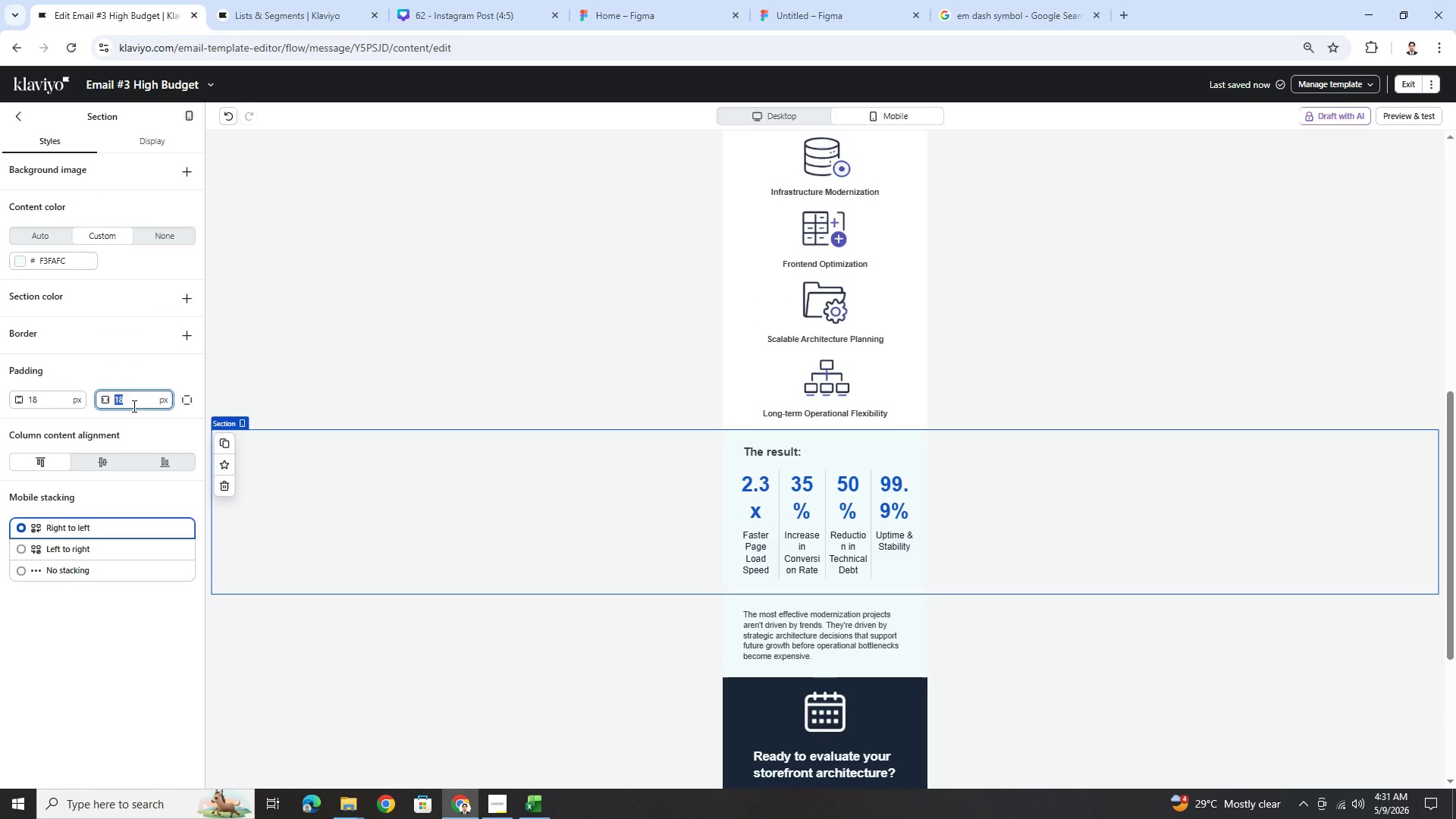 
key(Numpad0)
 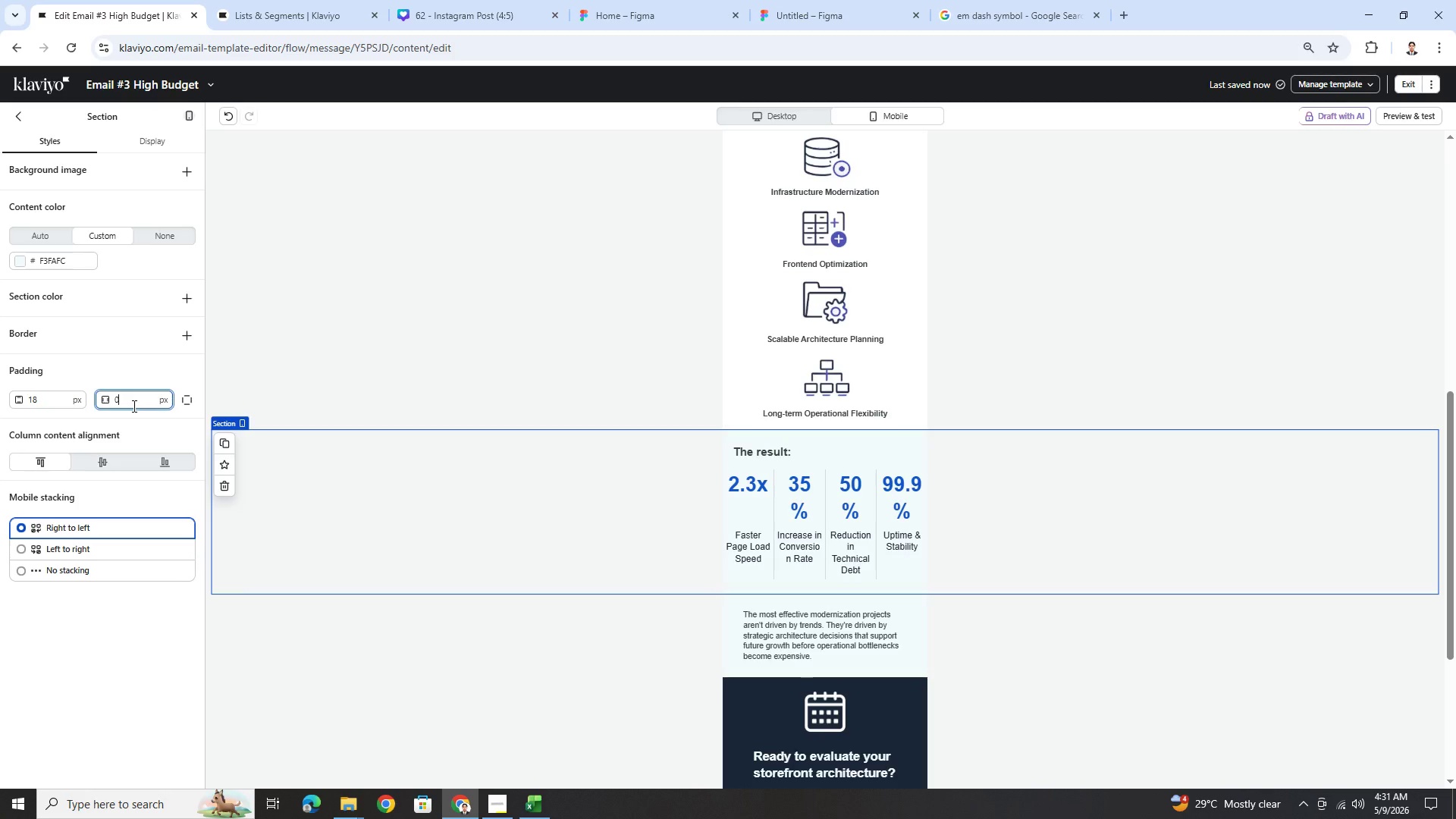 
wait(6.03)
 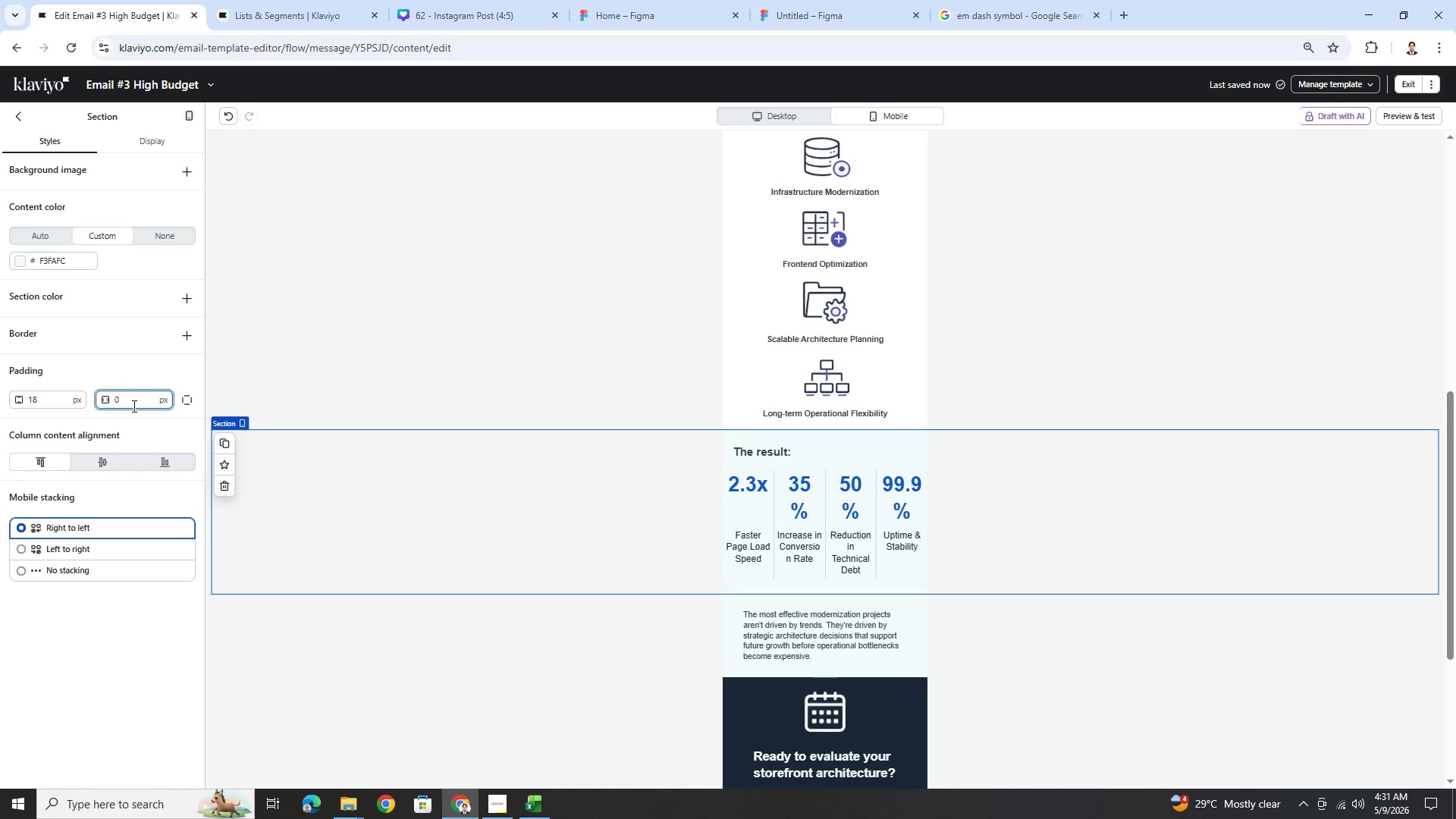 
double_click([131, 400])
 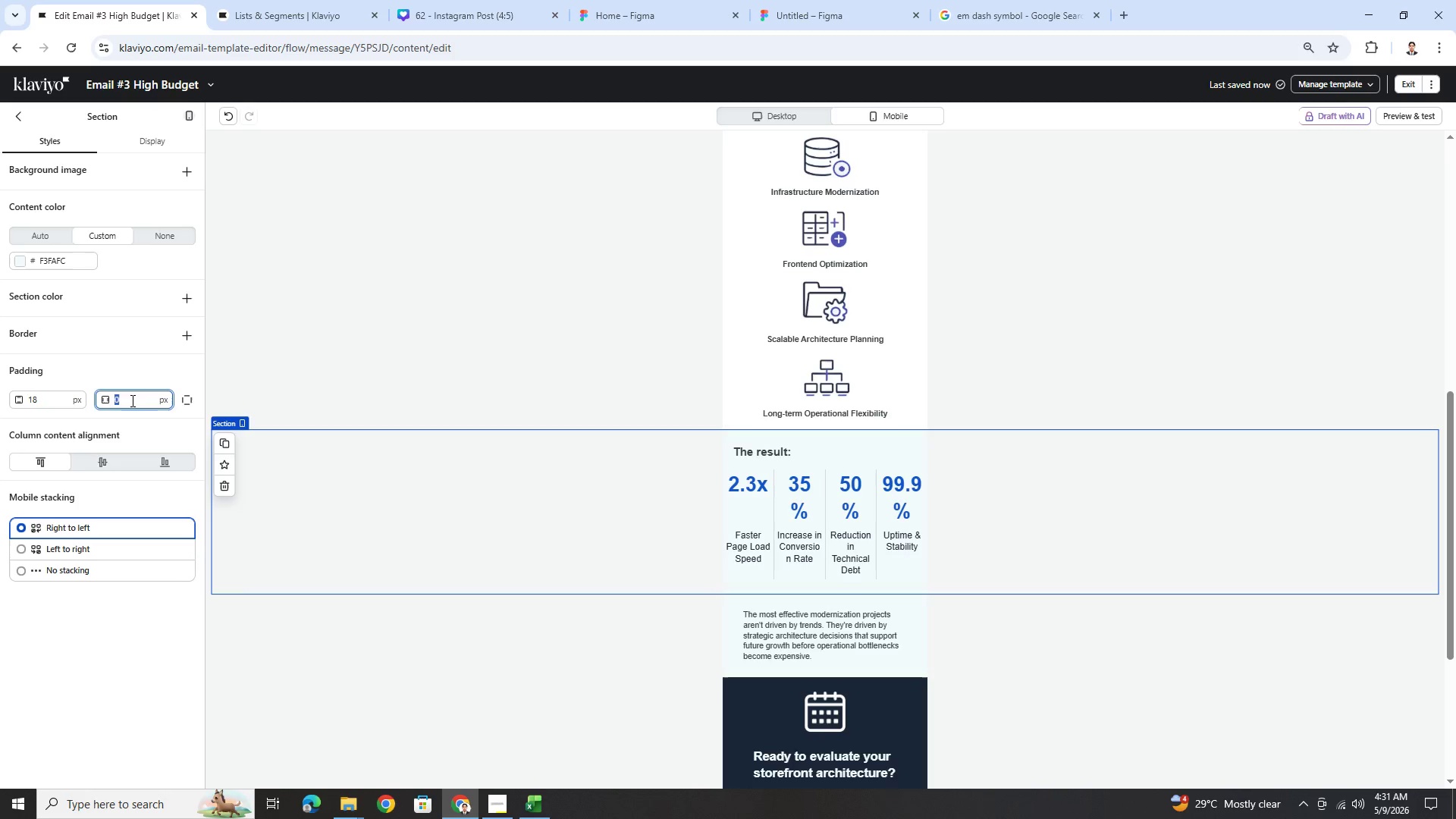 
key(Numpad9)
 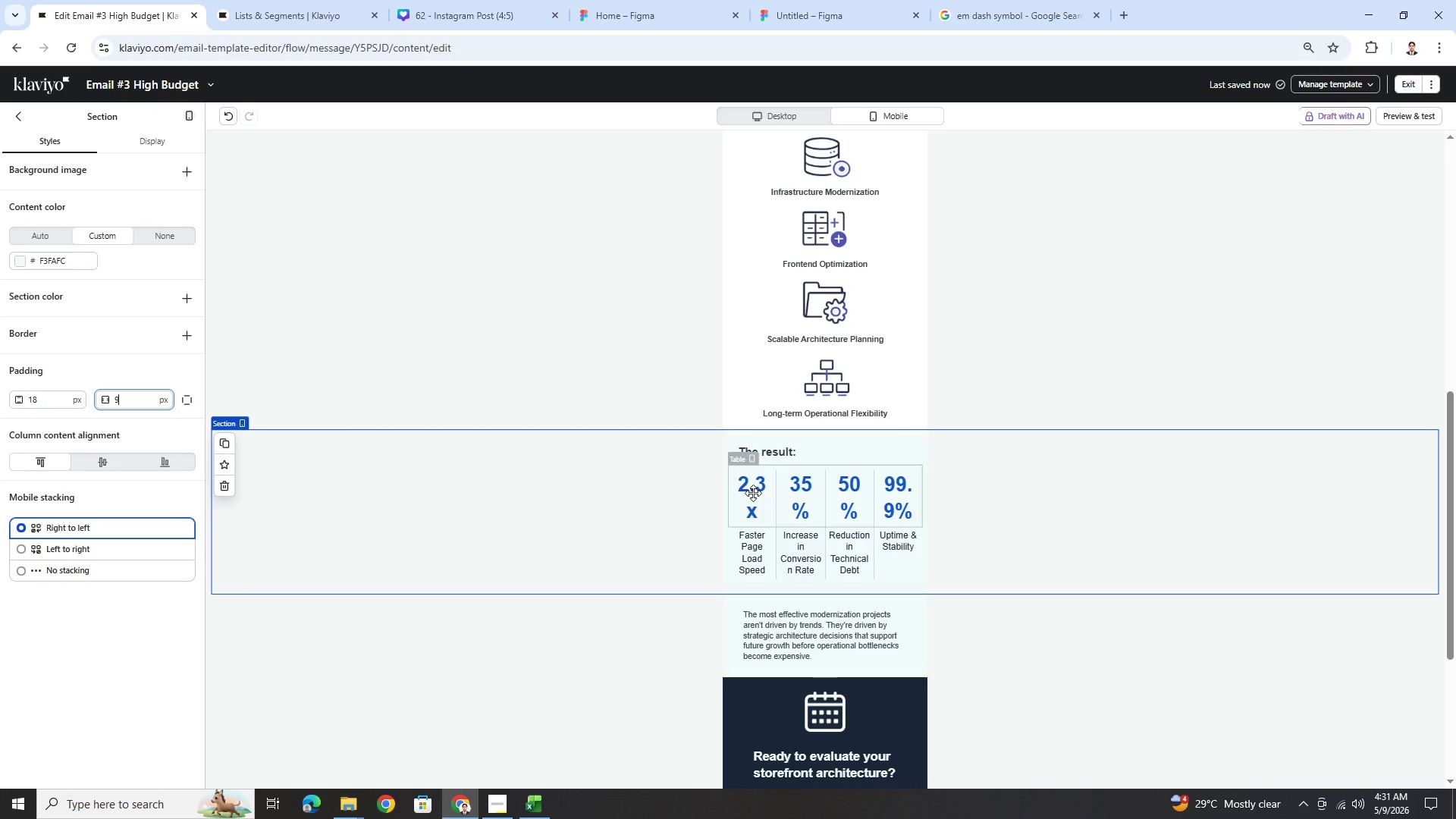 
double_click([753, 493])
 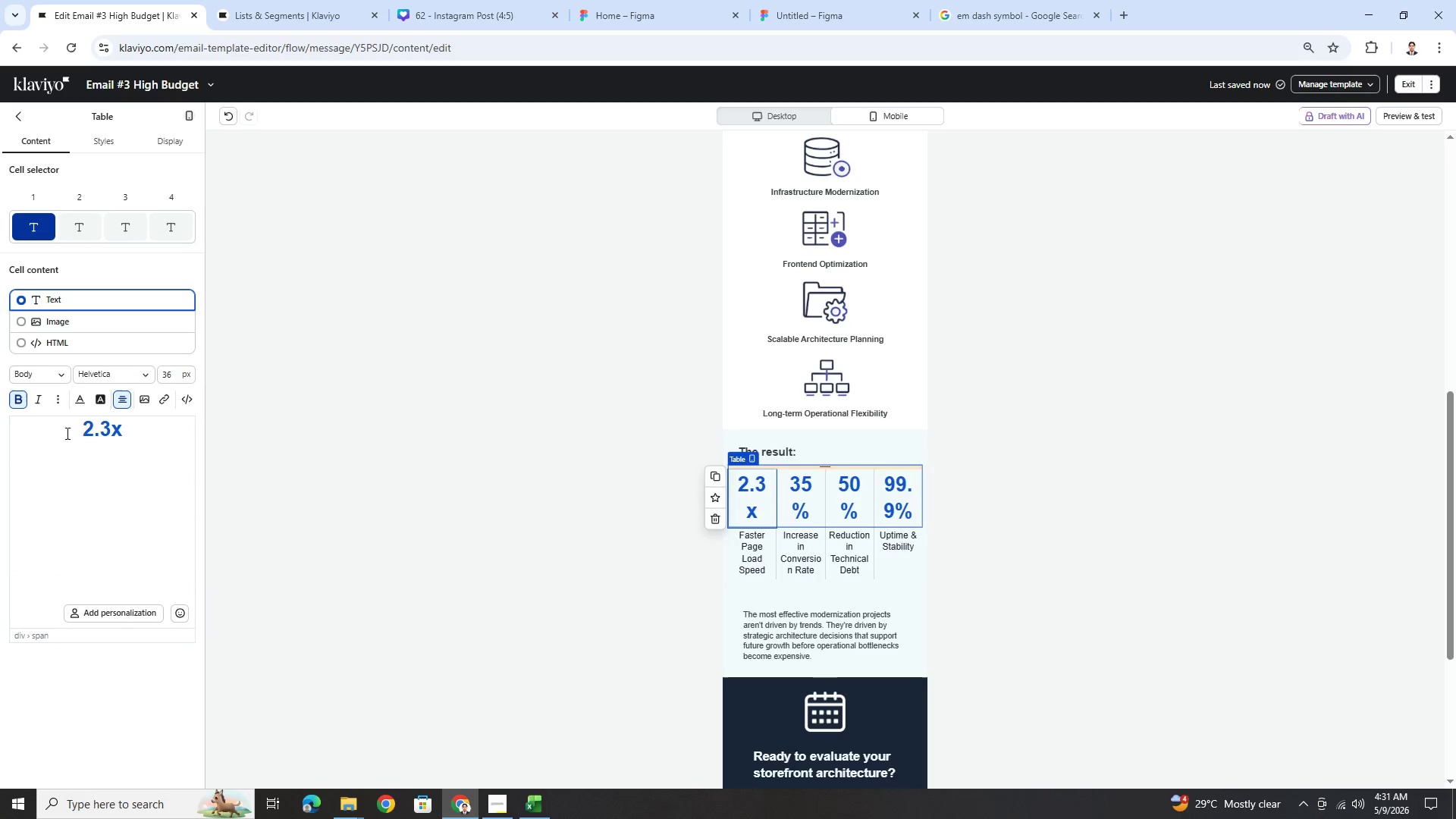 
double_click([99, 428])
 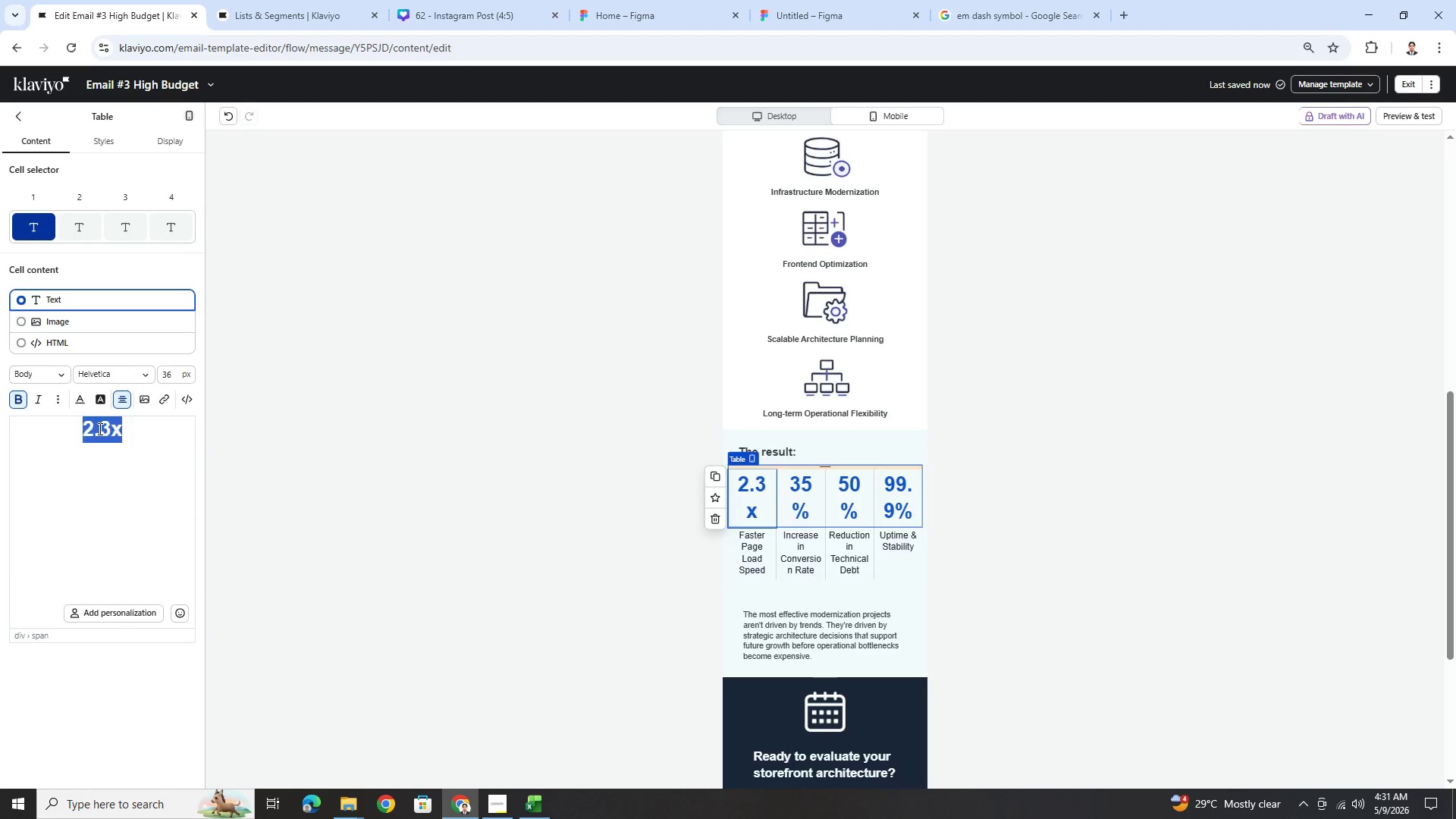 
triple_click([99, 428])
 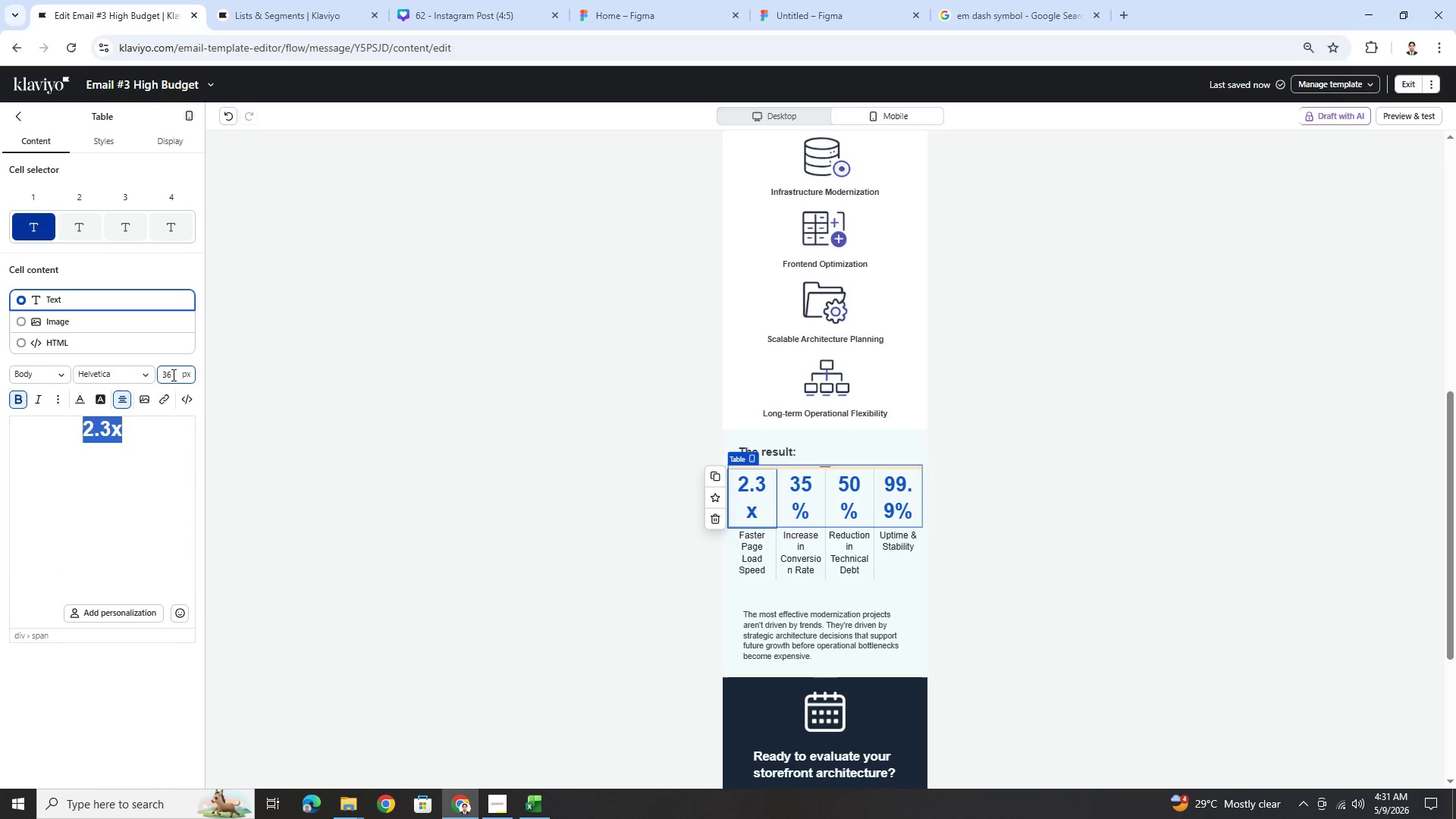 
double_click([172, 375])
 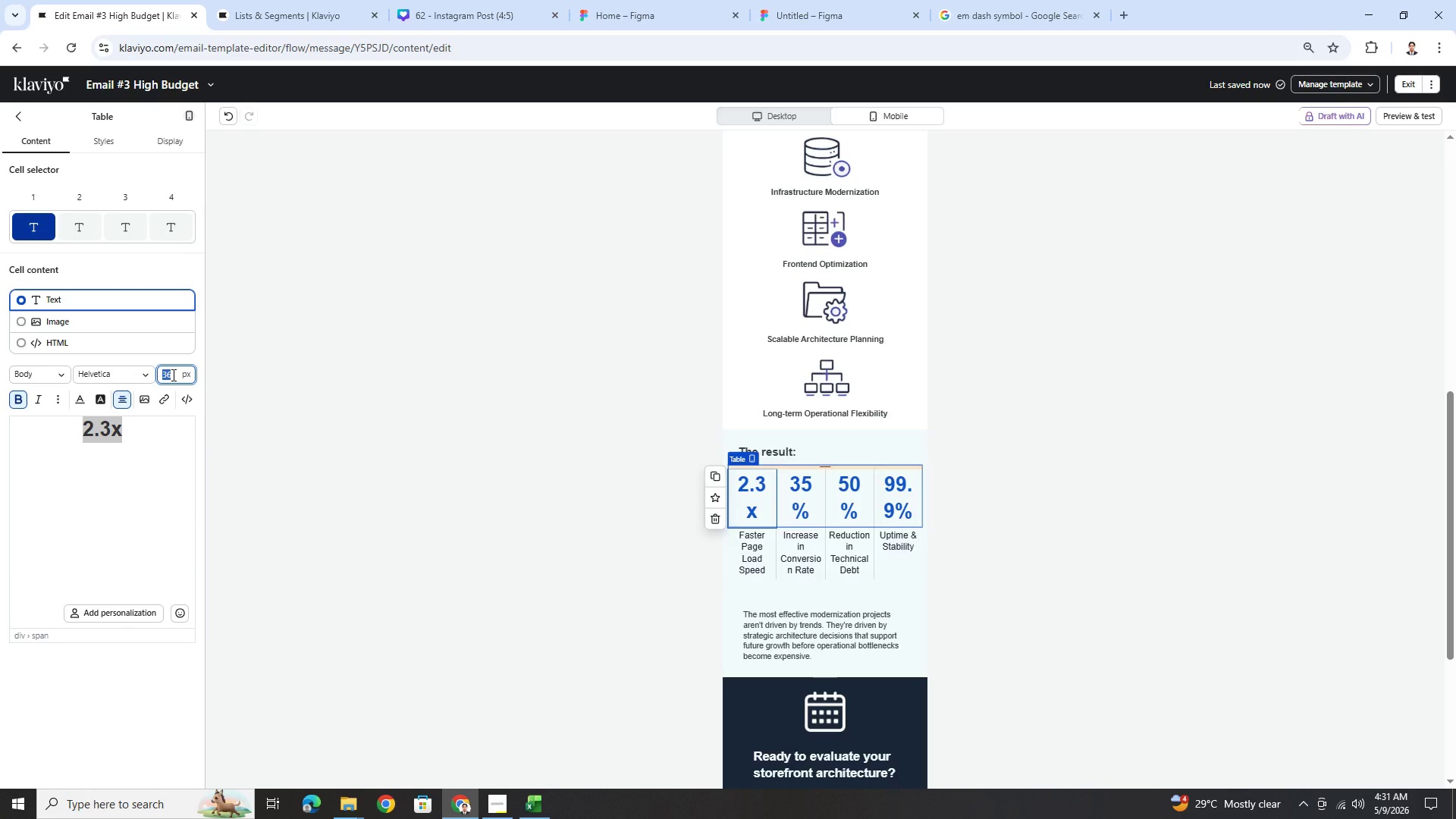 
key(Numpad2)
 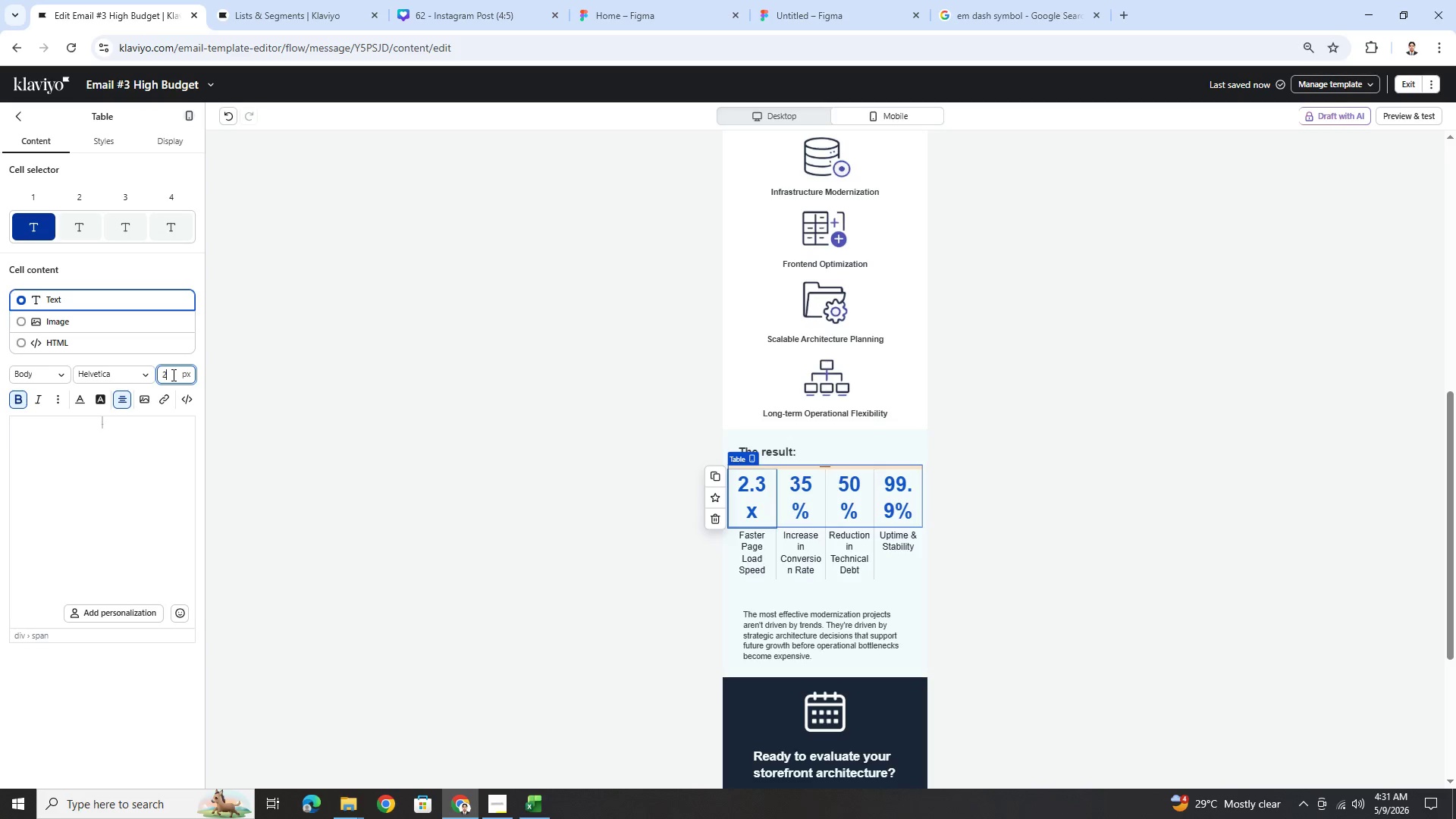 
key(Numpad8)
 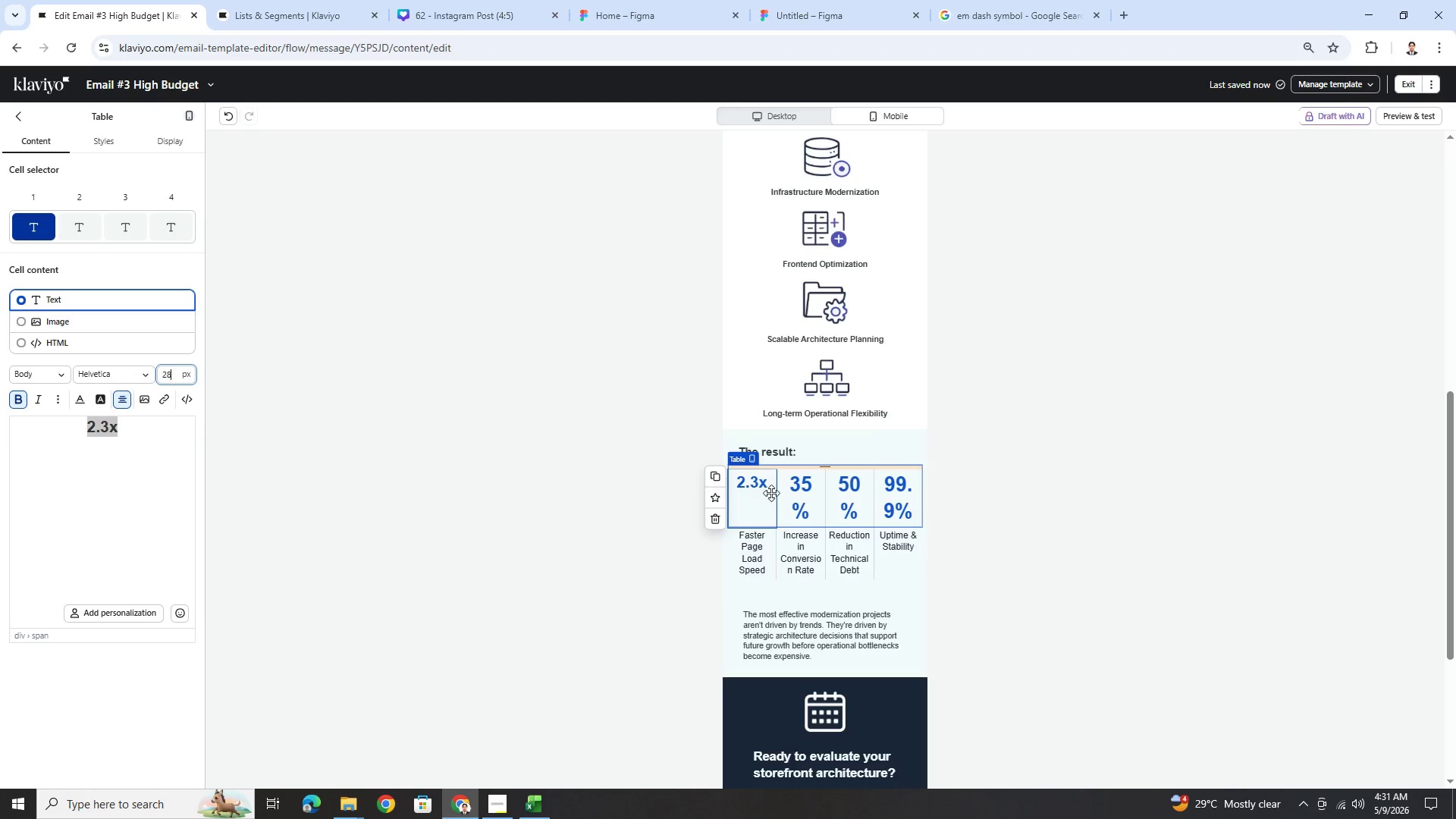 
left_click([799, 493])
 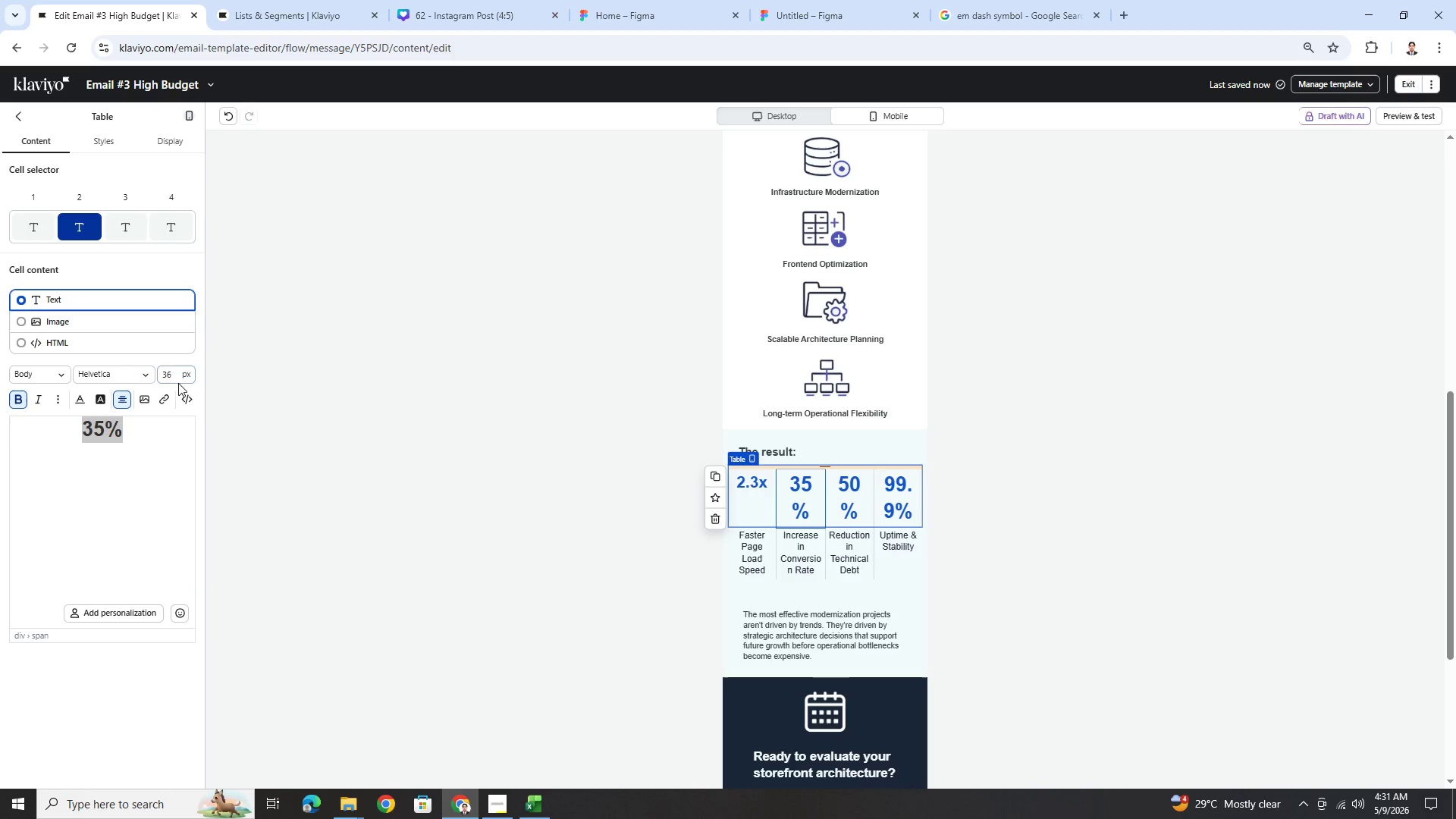 
double_click([173, 378])
 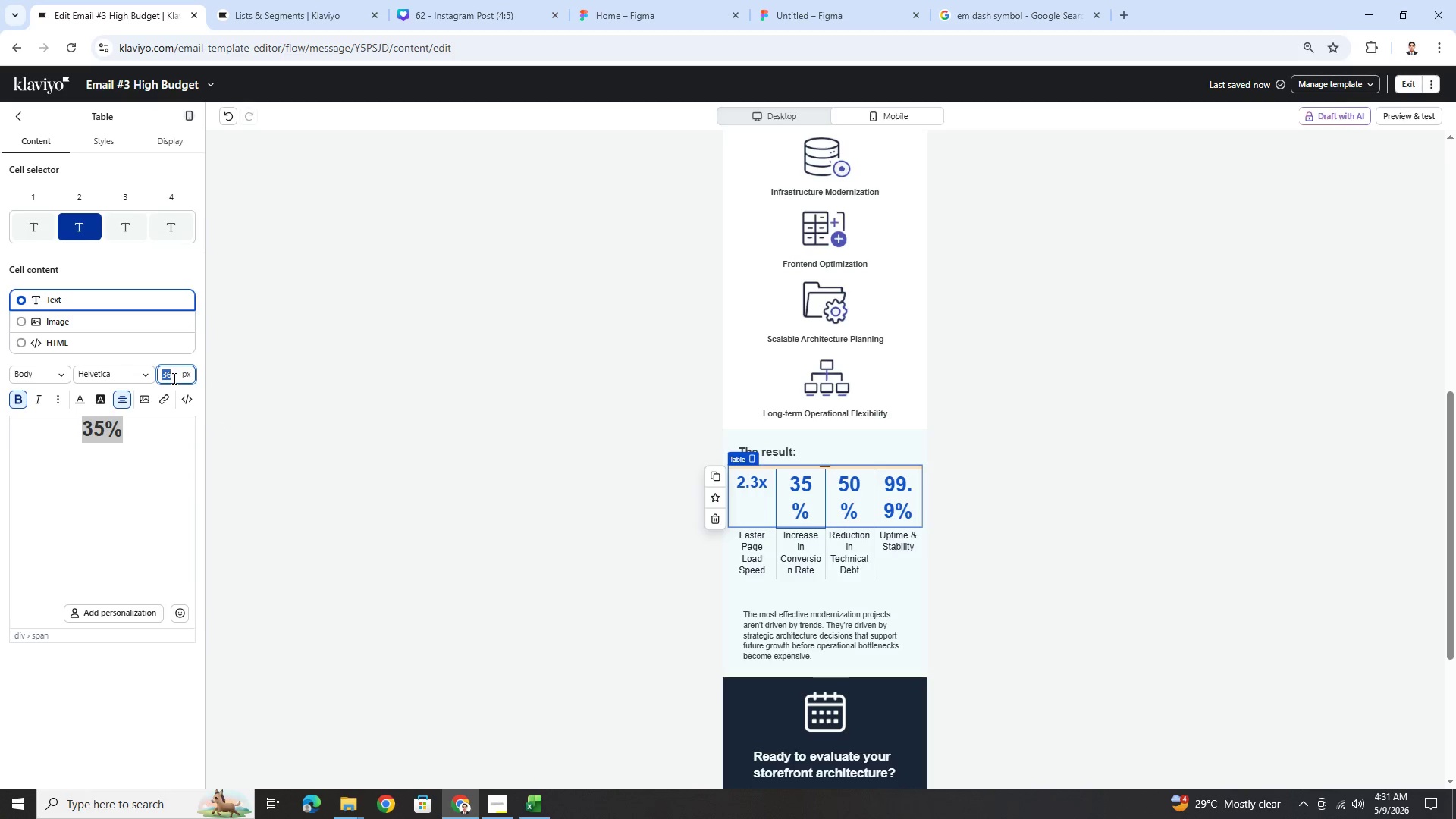 
key(Numpad2)
 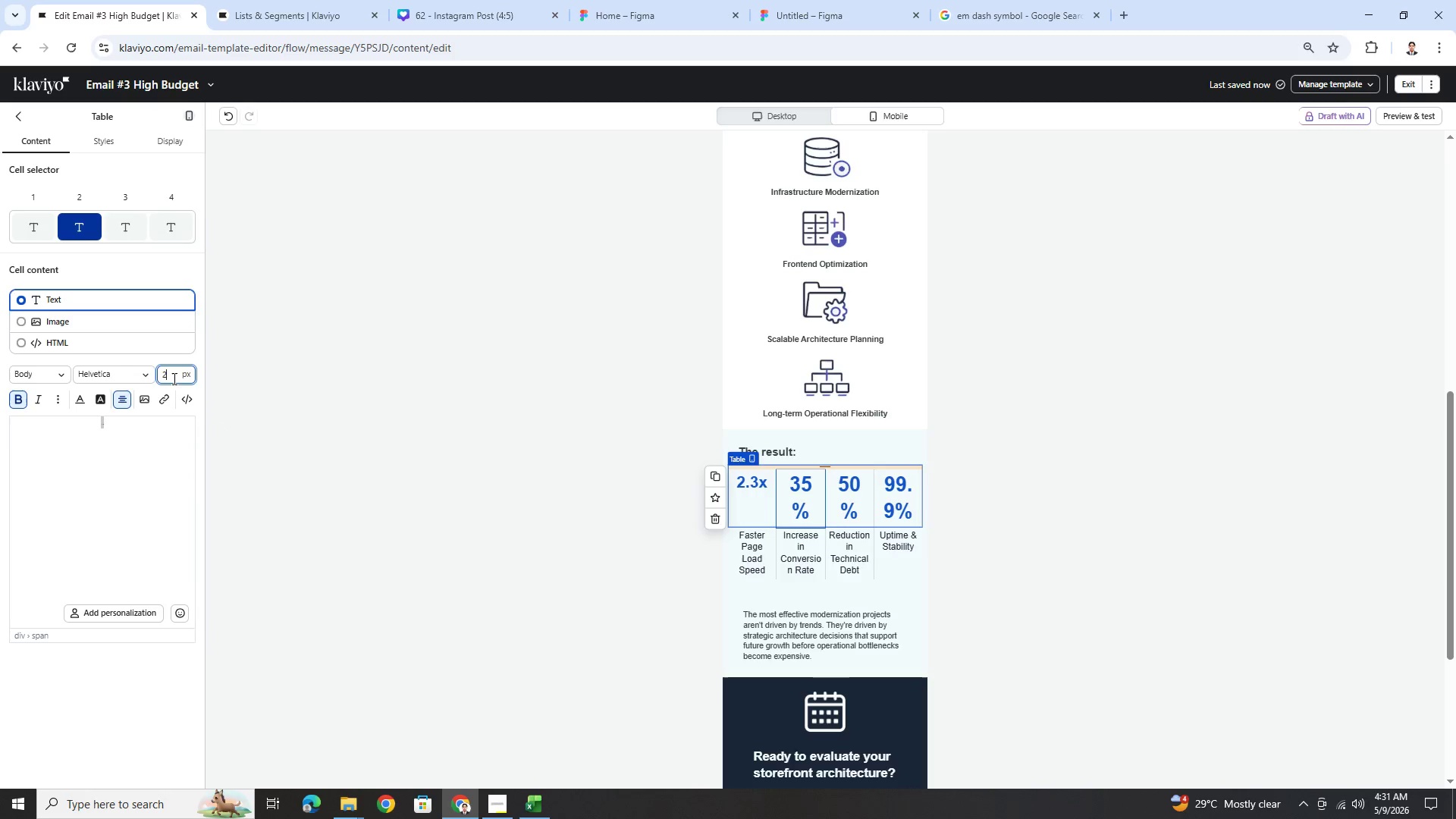 
key(Numpad8)
 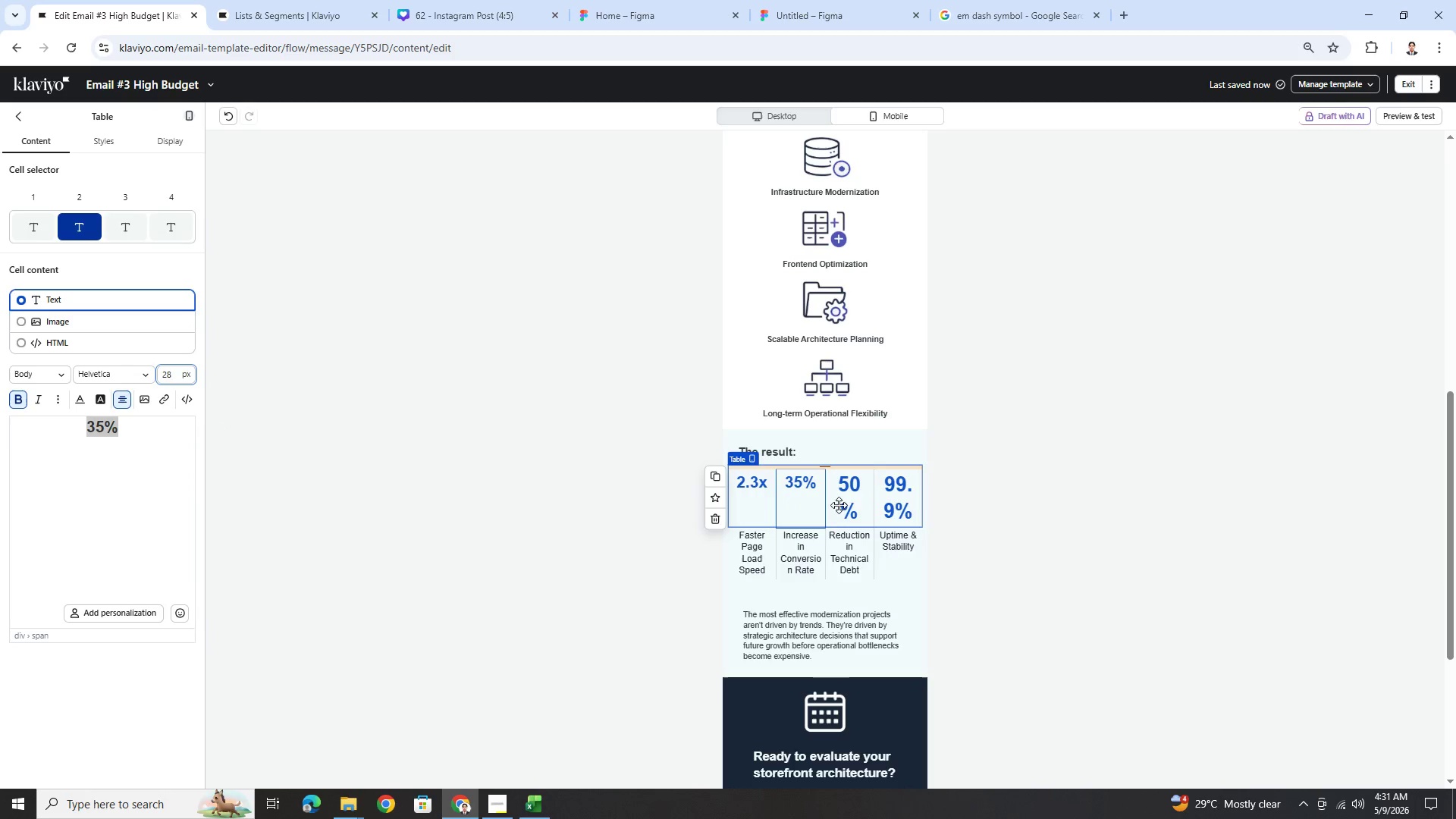 
left_click([857, 501])
 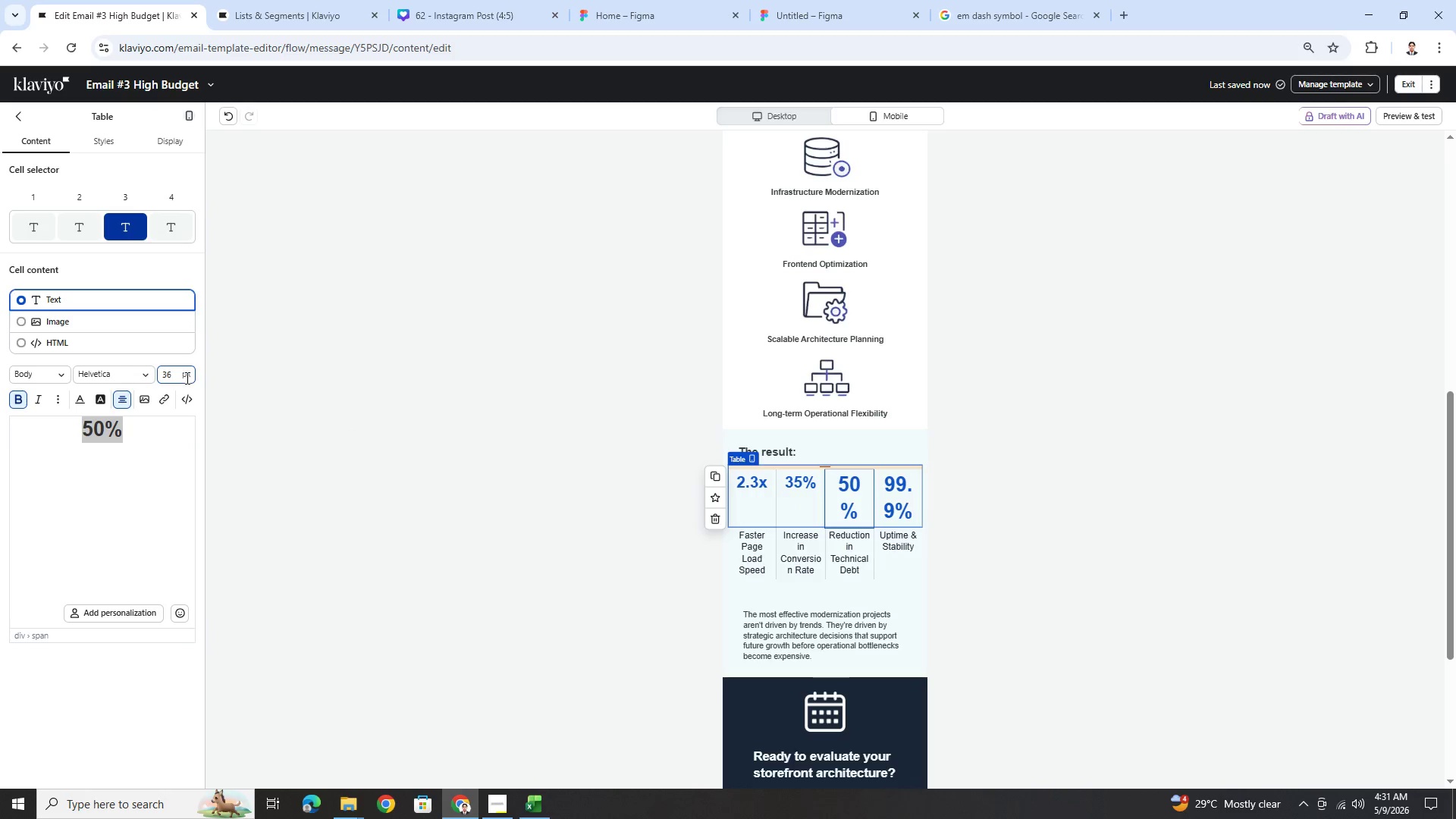 
left_click([185, 378])
 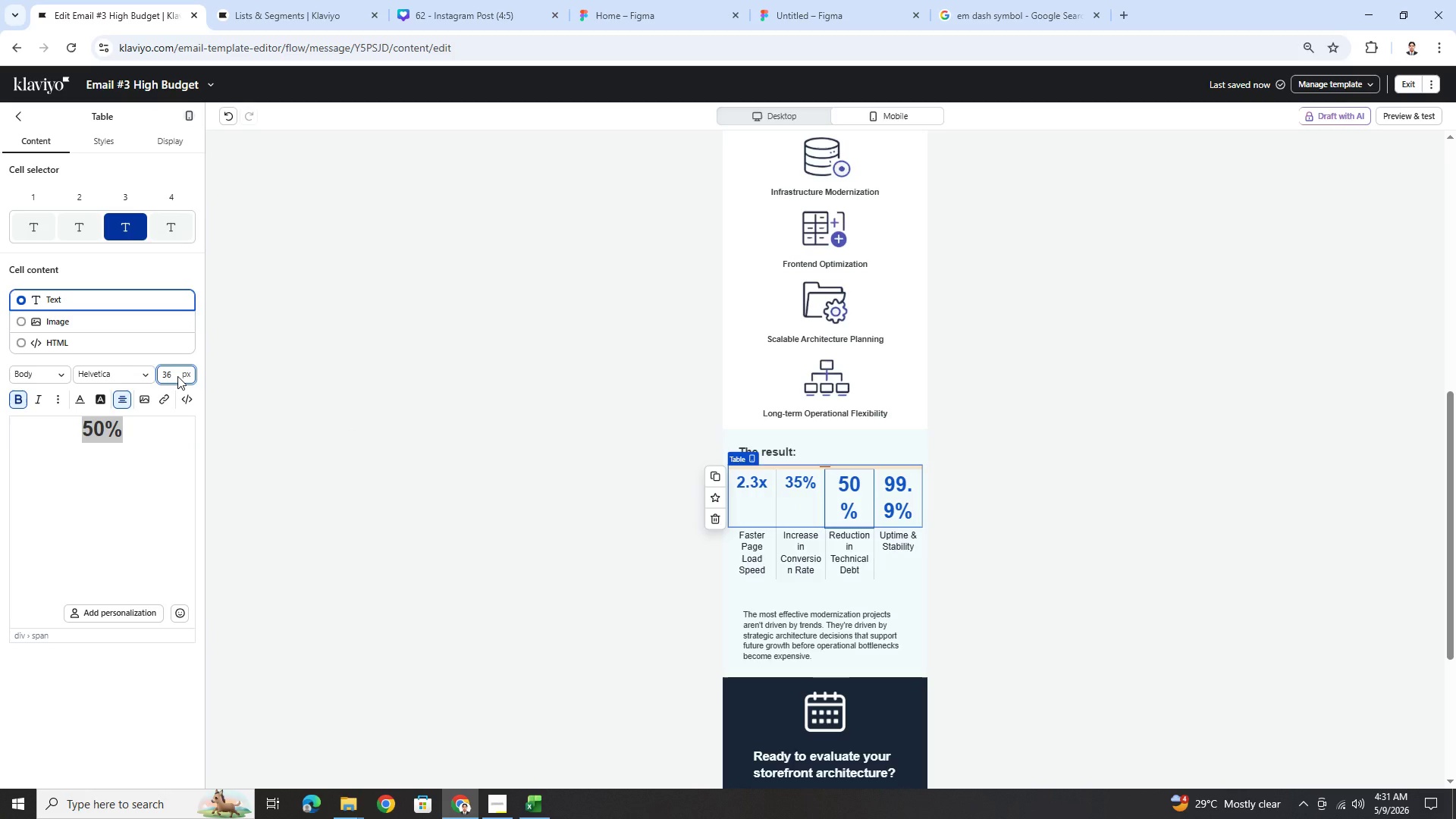 
double_click([177, 376])
 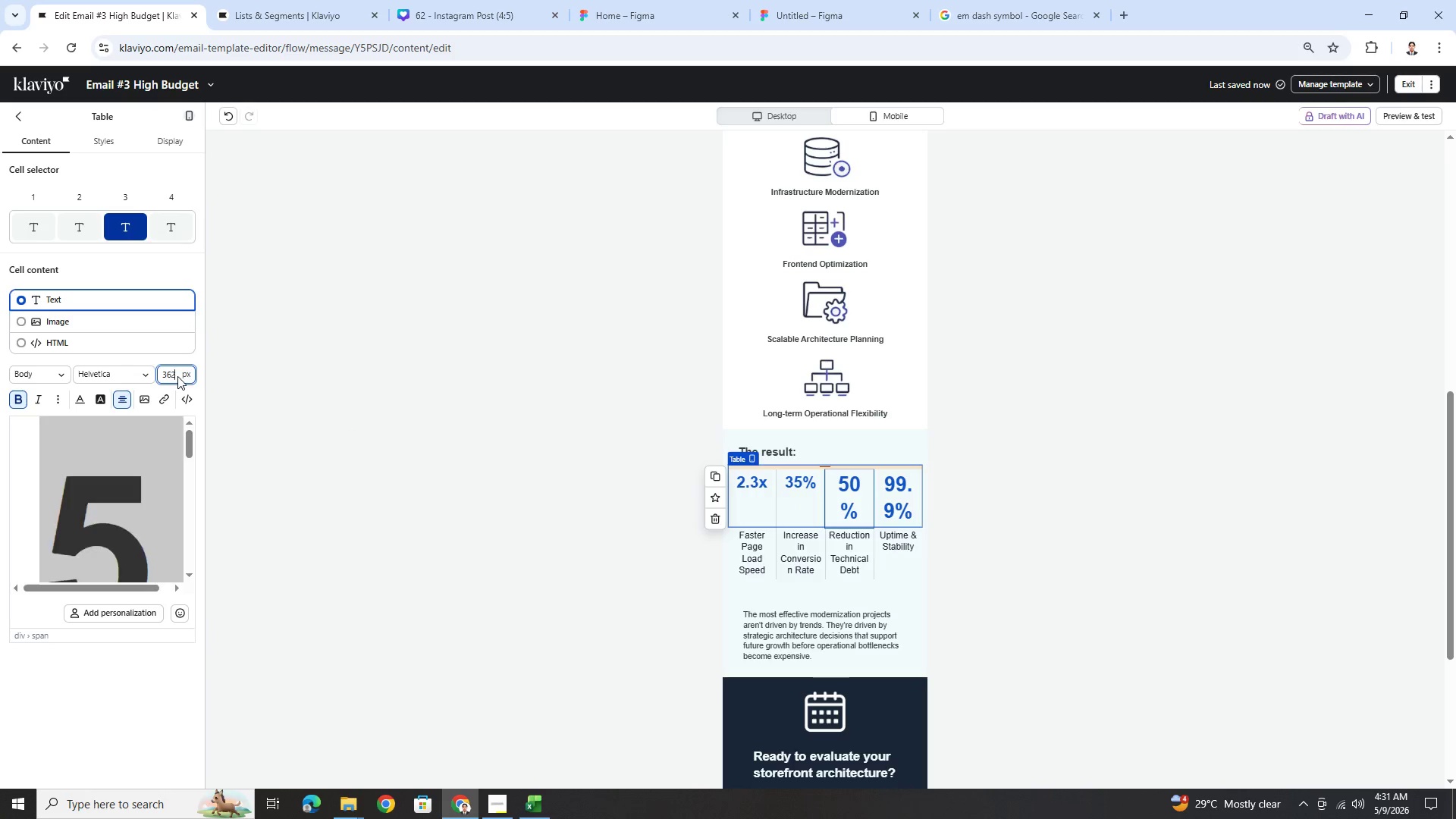 
key(Numpad2)
 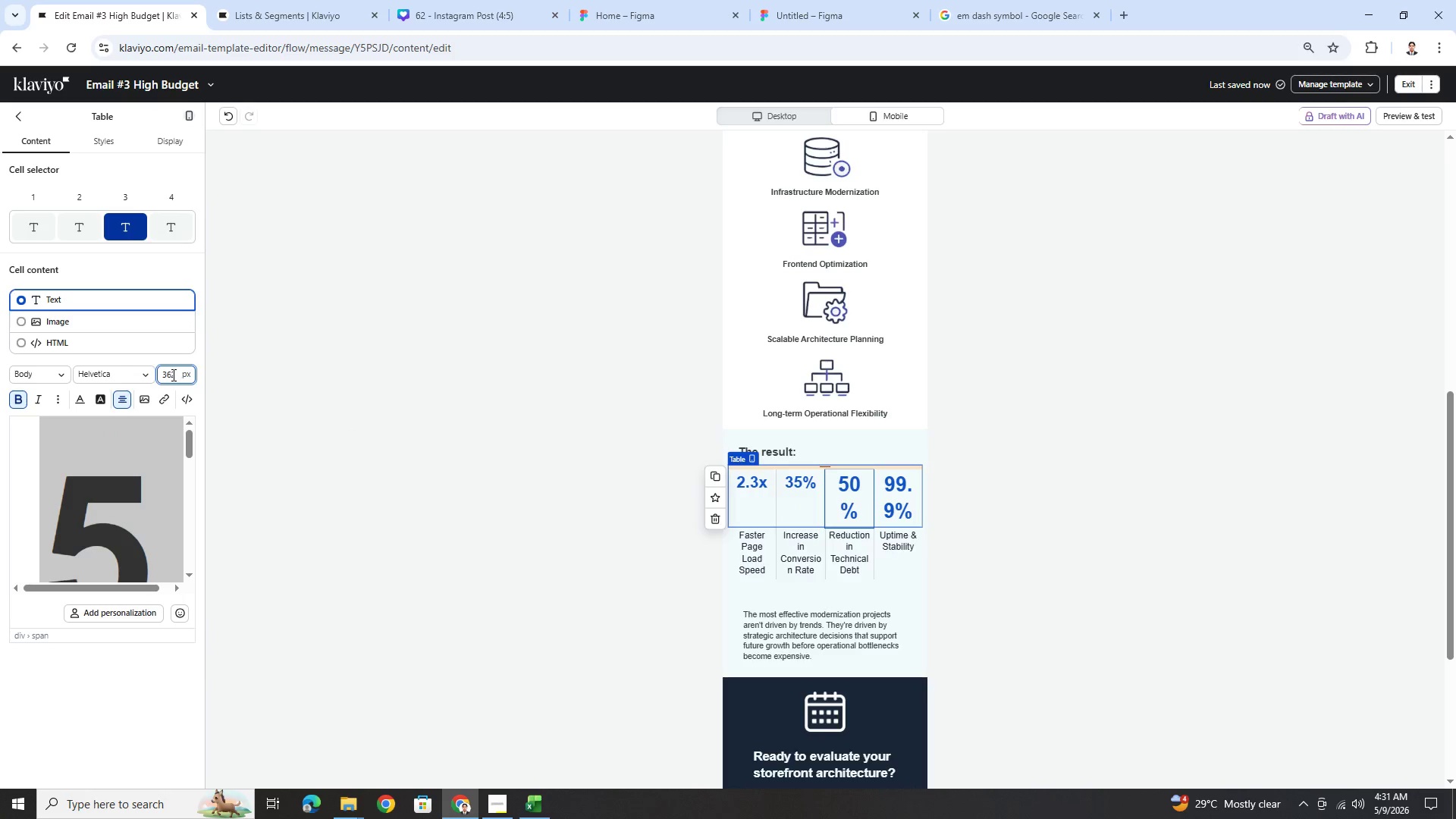 
triple_click([172, 375])
 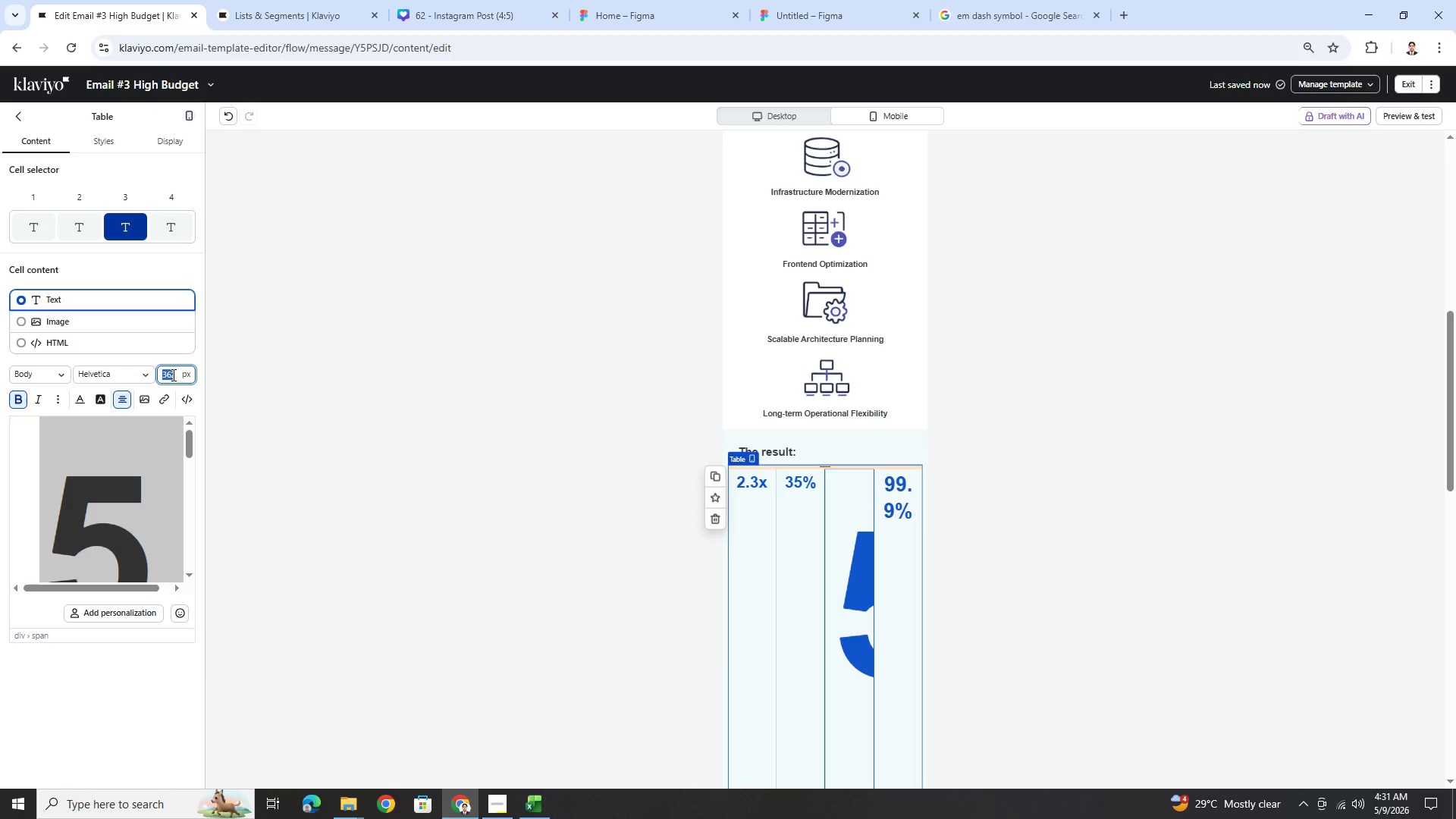 
triple_click([172, 375])
 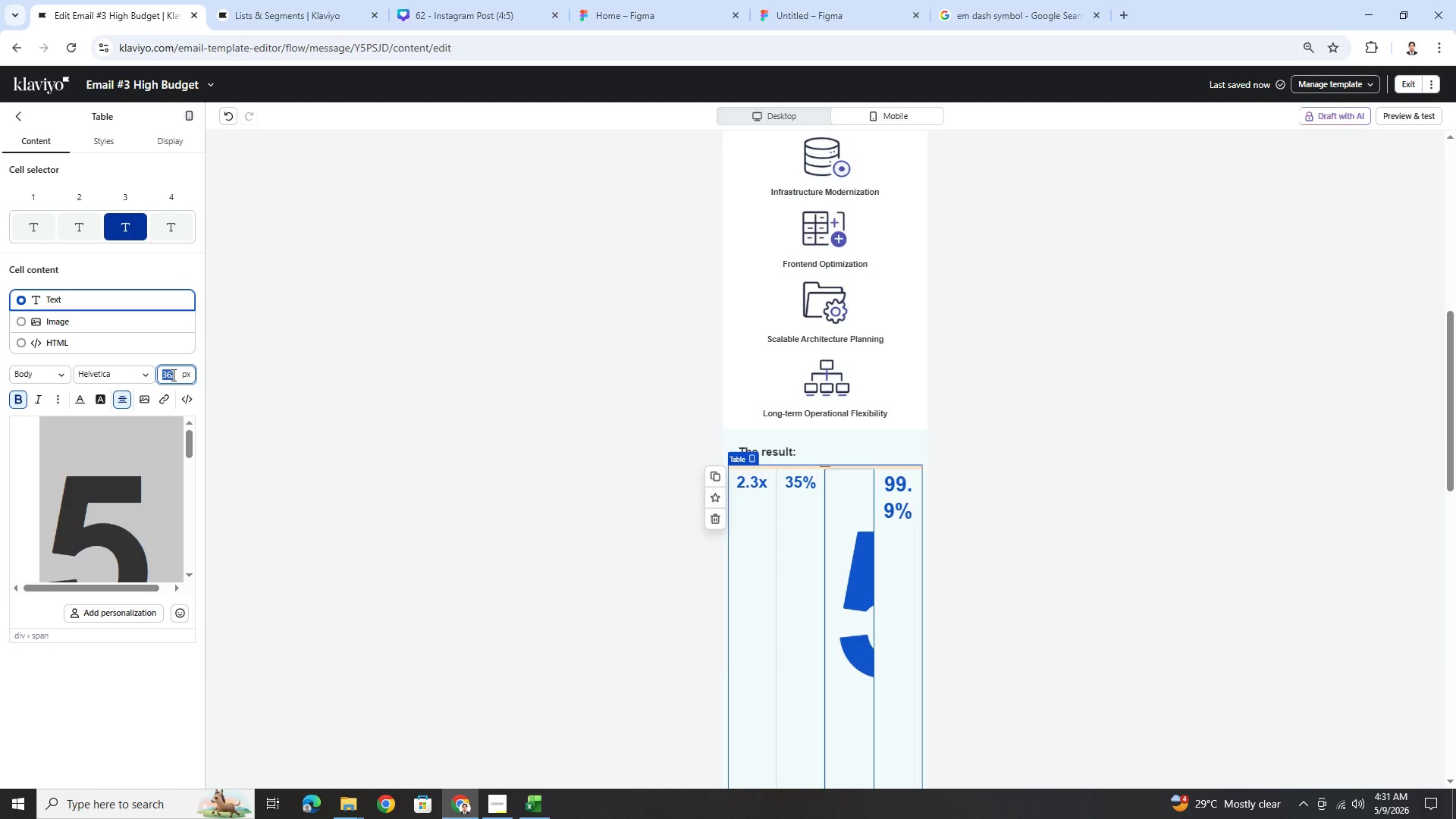 
triple_click([172, 375])
 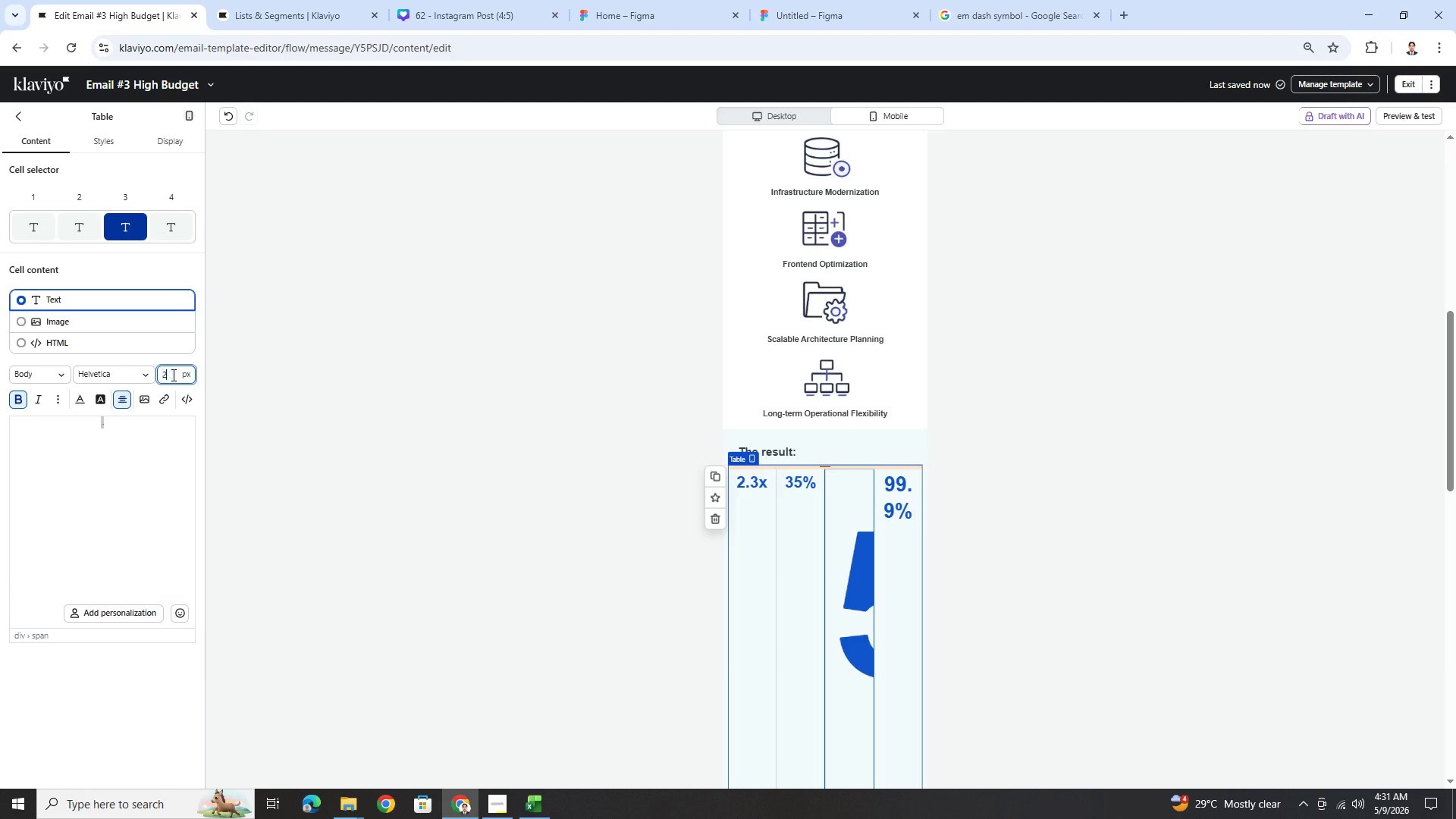 
key(Numpad2)
 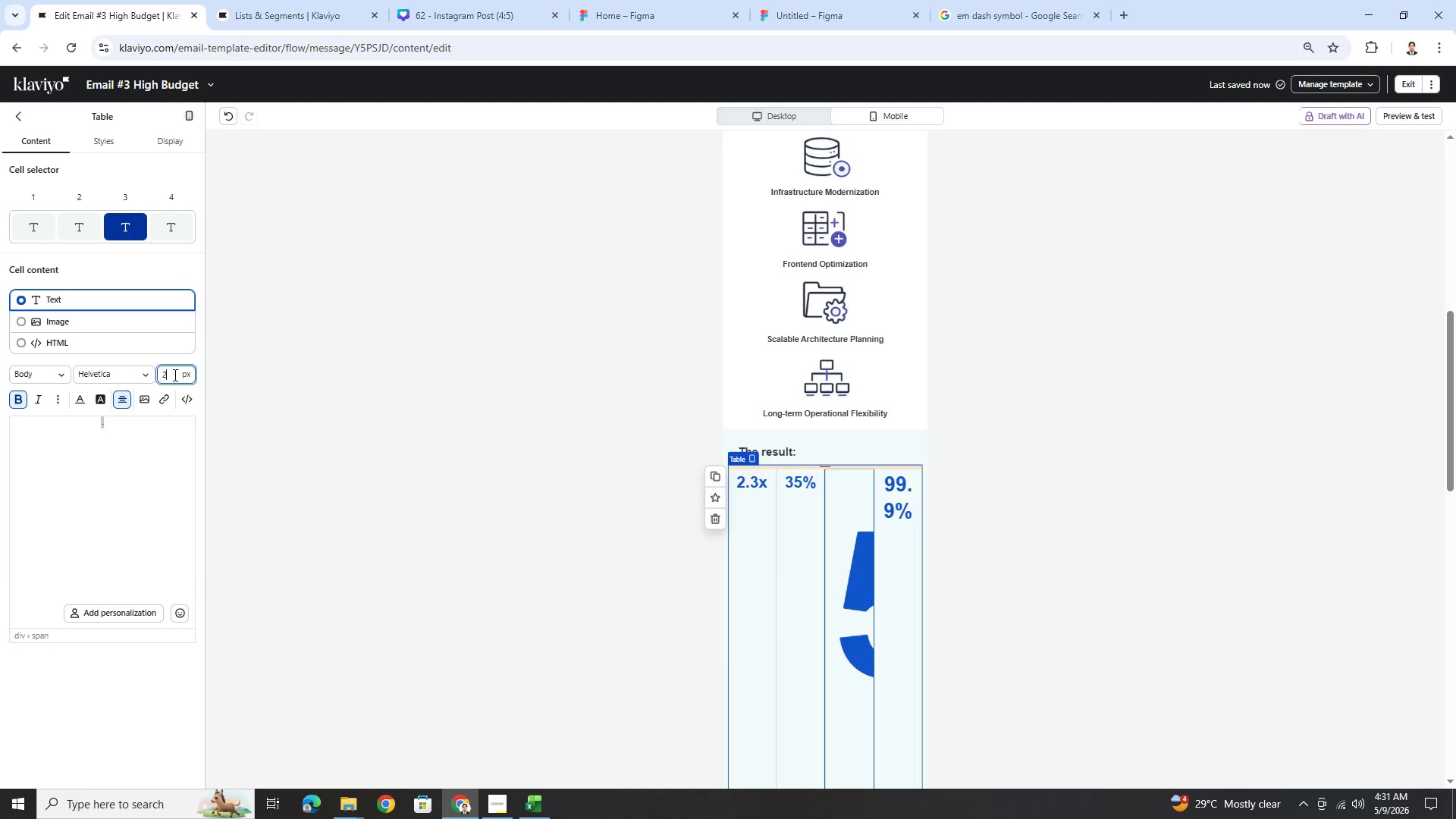 
key(Numpad8)
 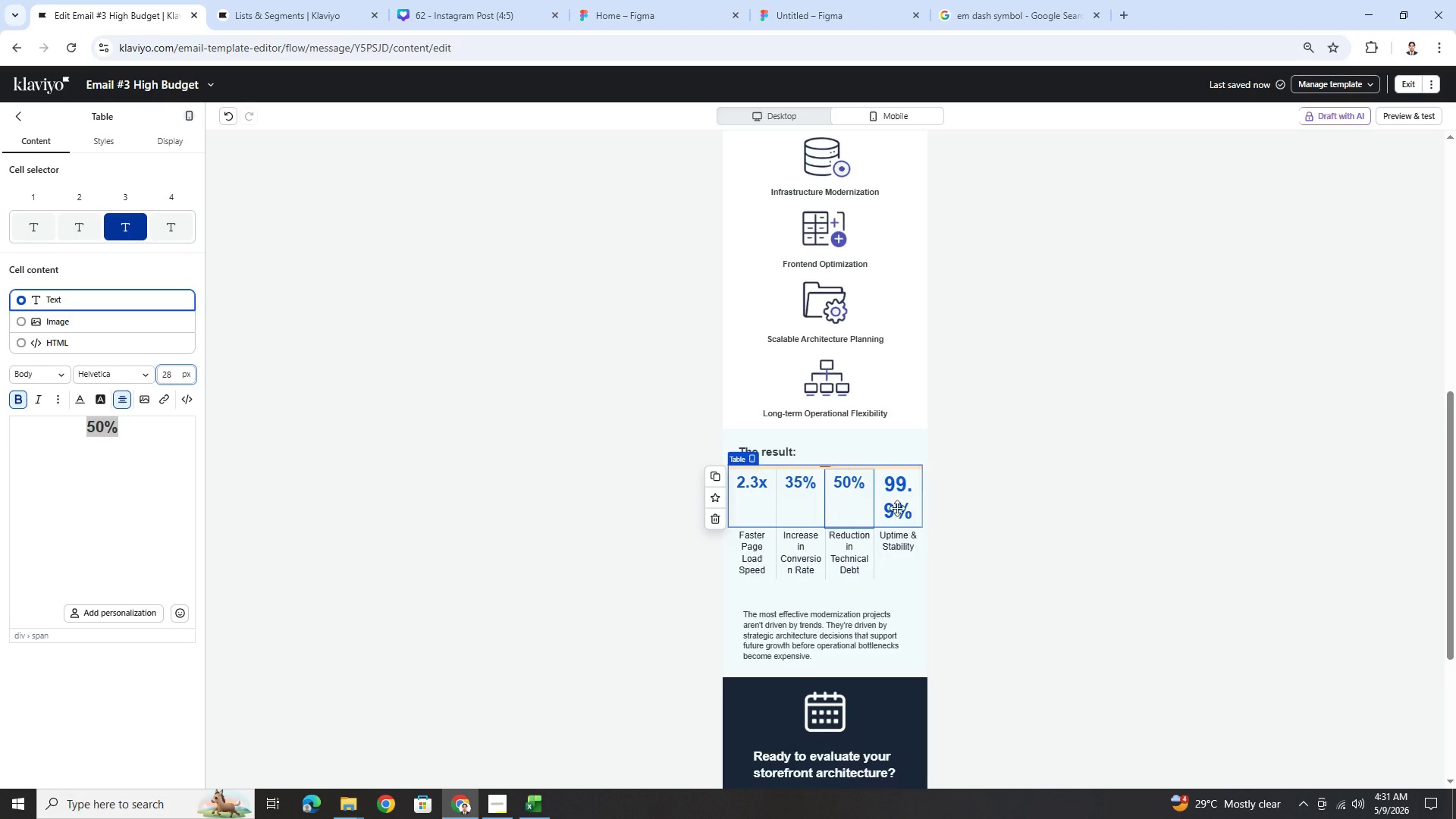 
left_click([897, 508])
 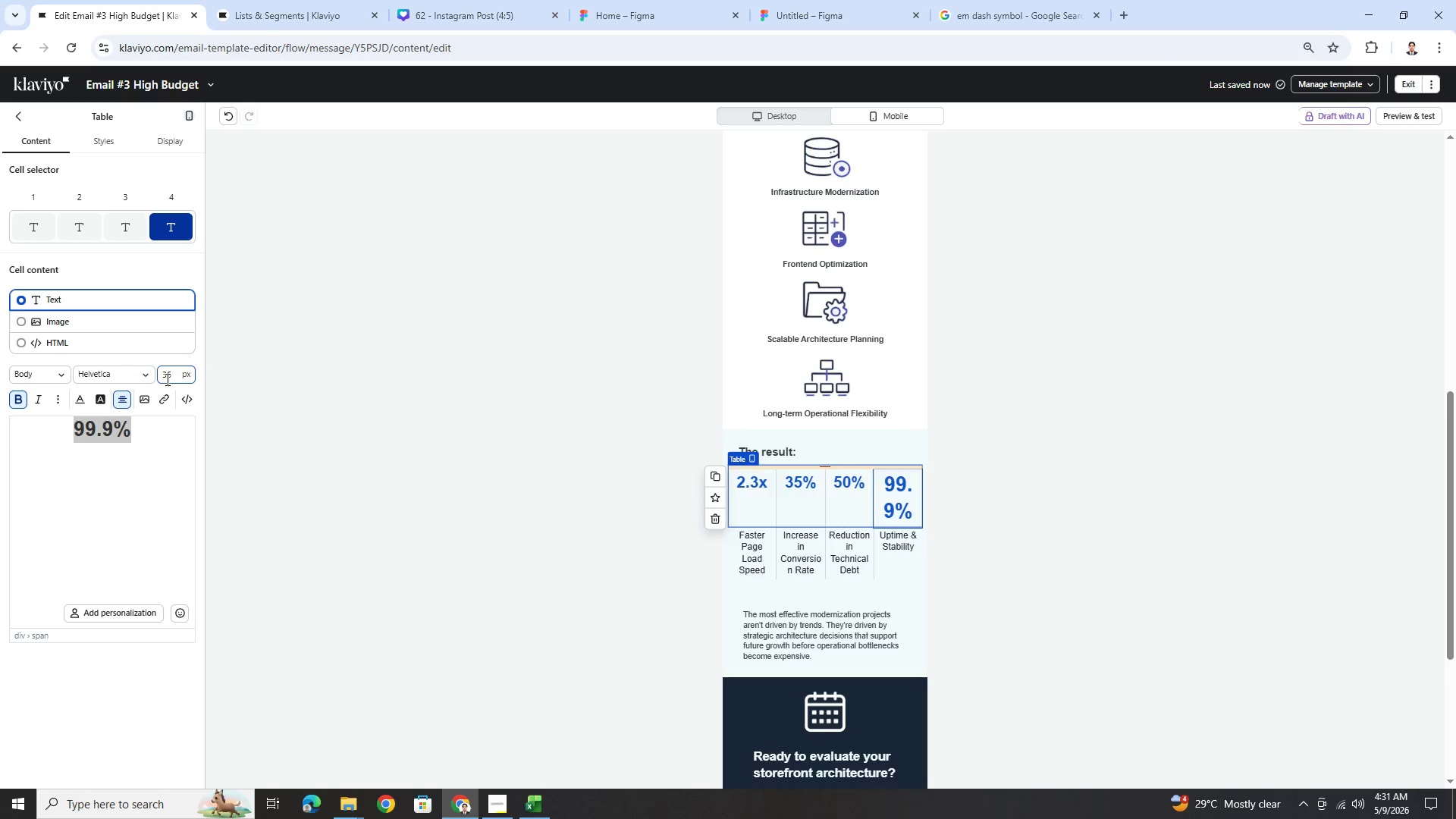 
double_click([167, 378])
 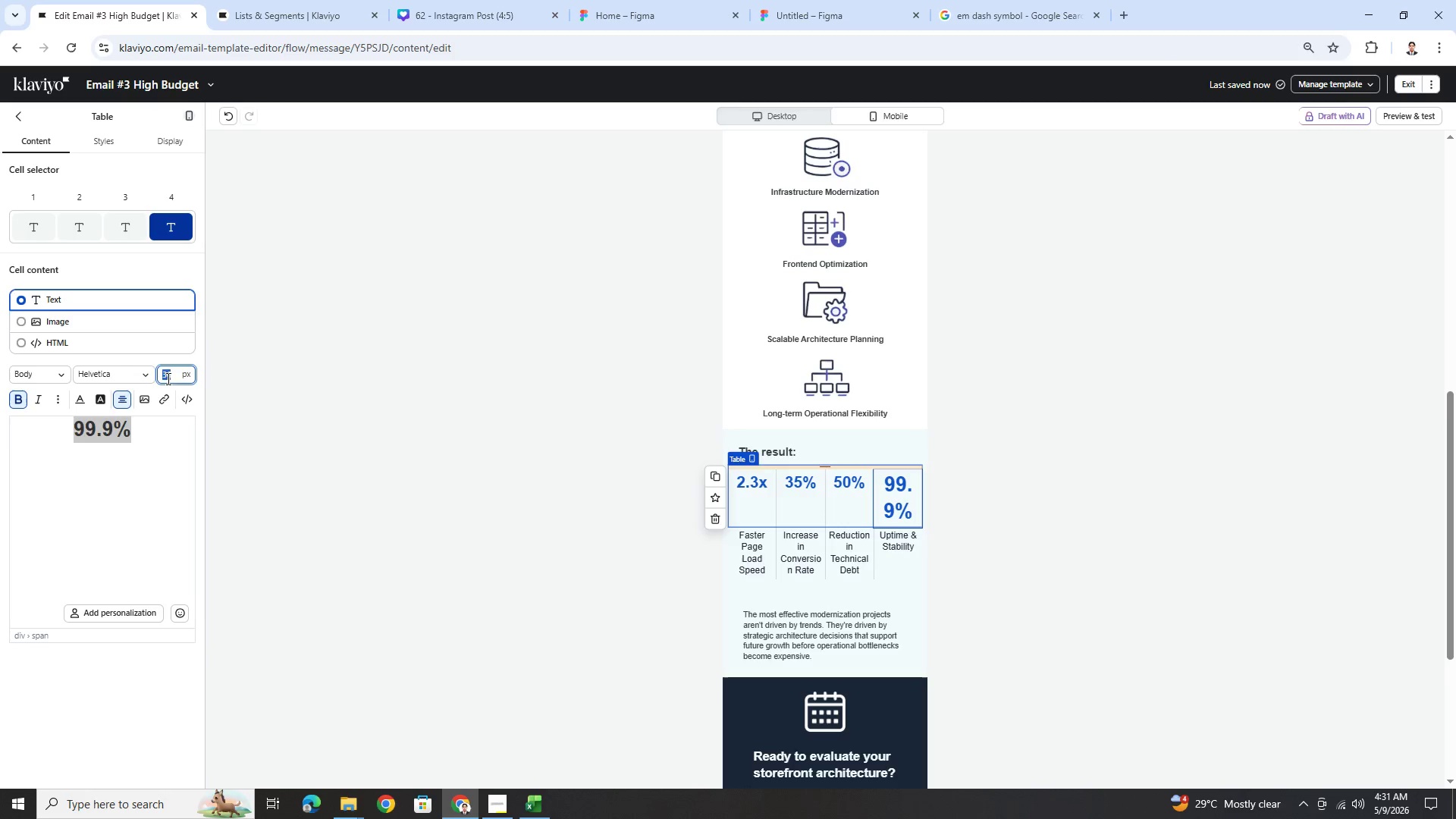 
key(Numpad2)
 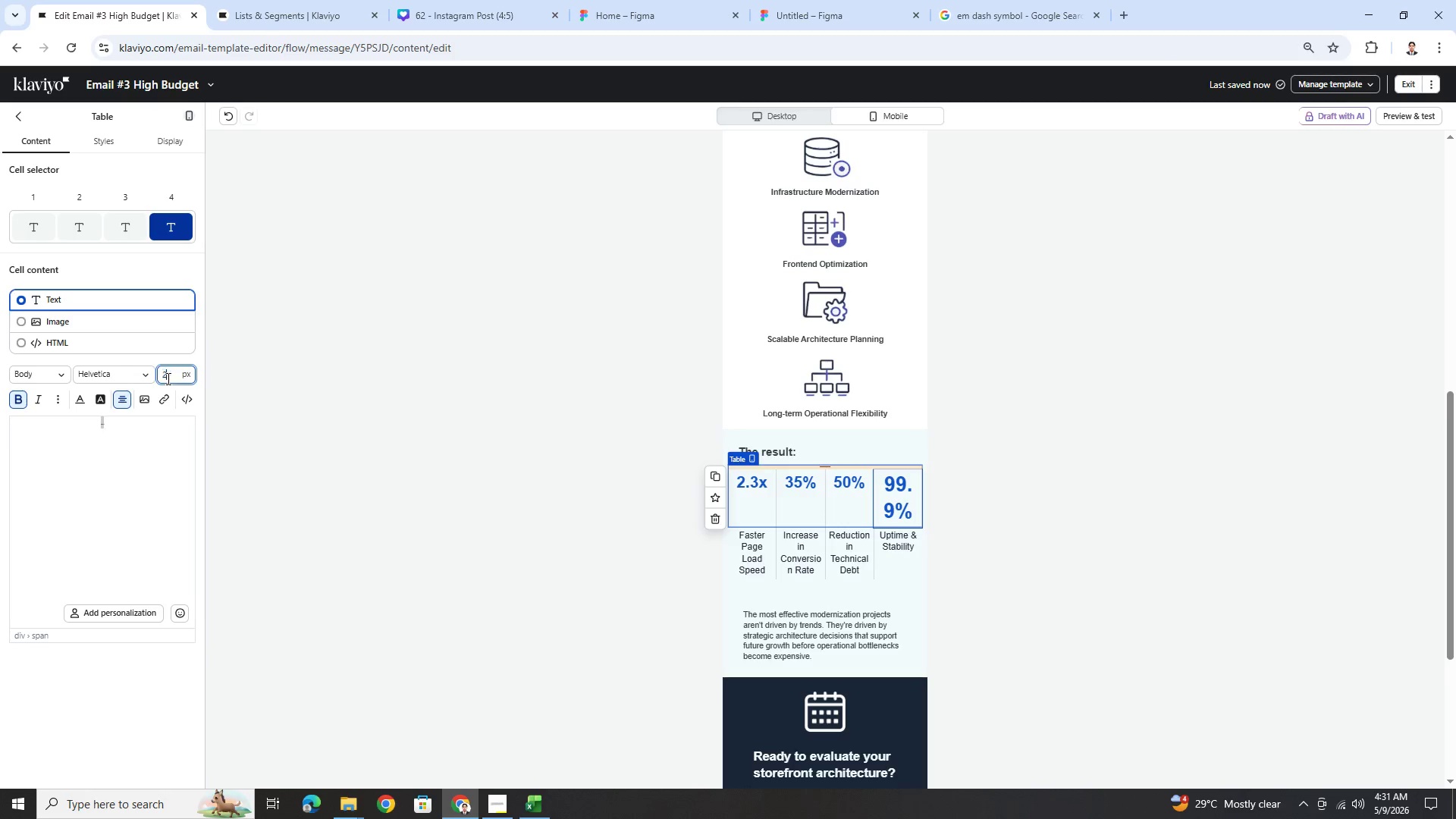 
key(Numpad8)
 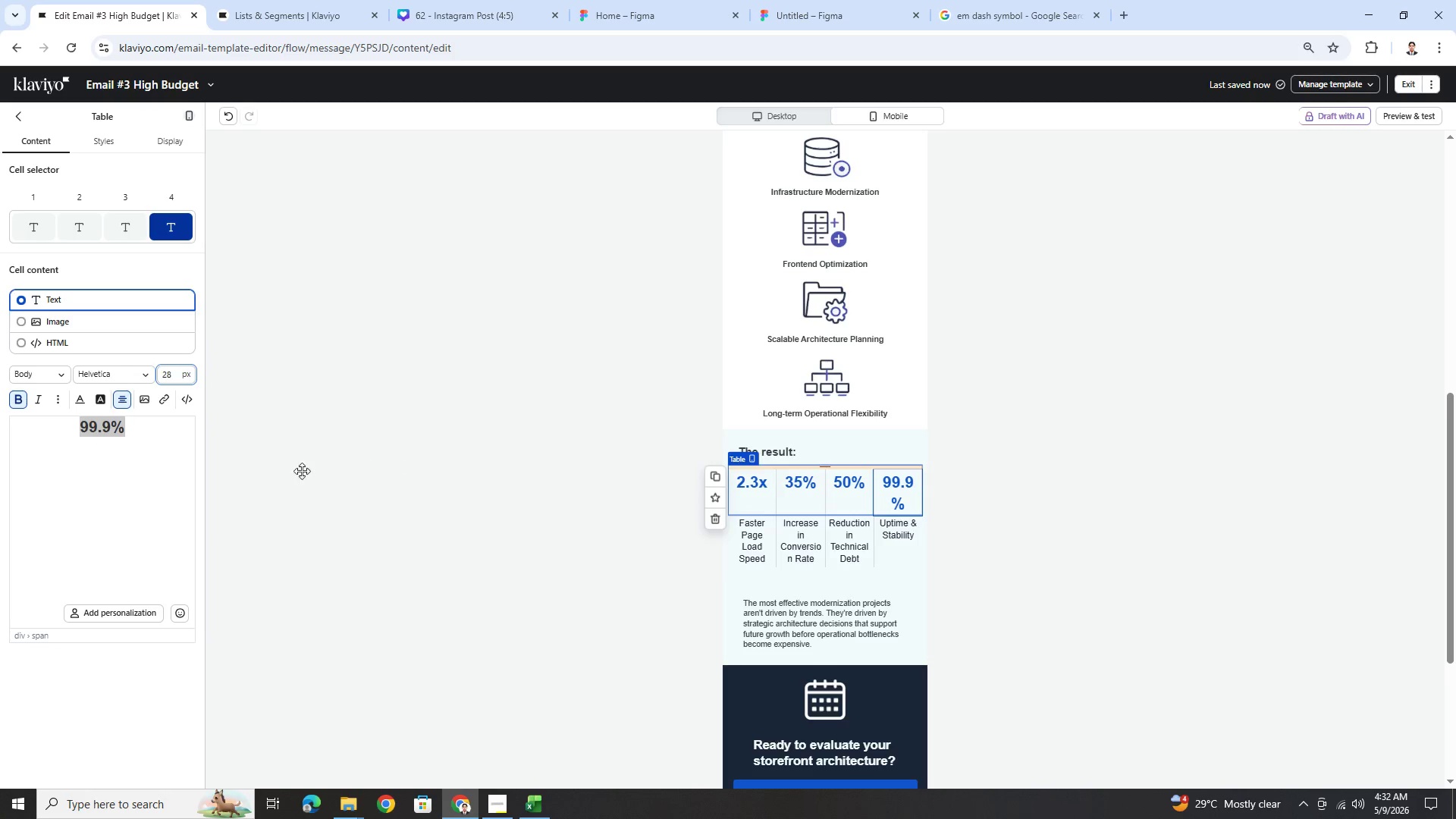 
wait(6.88)
 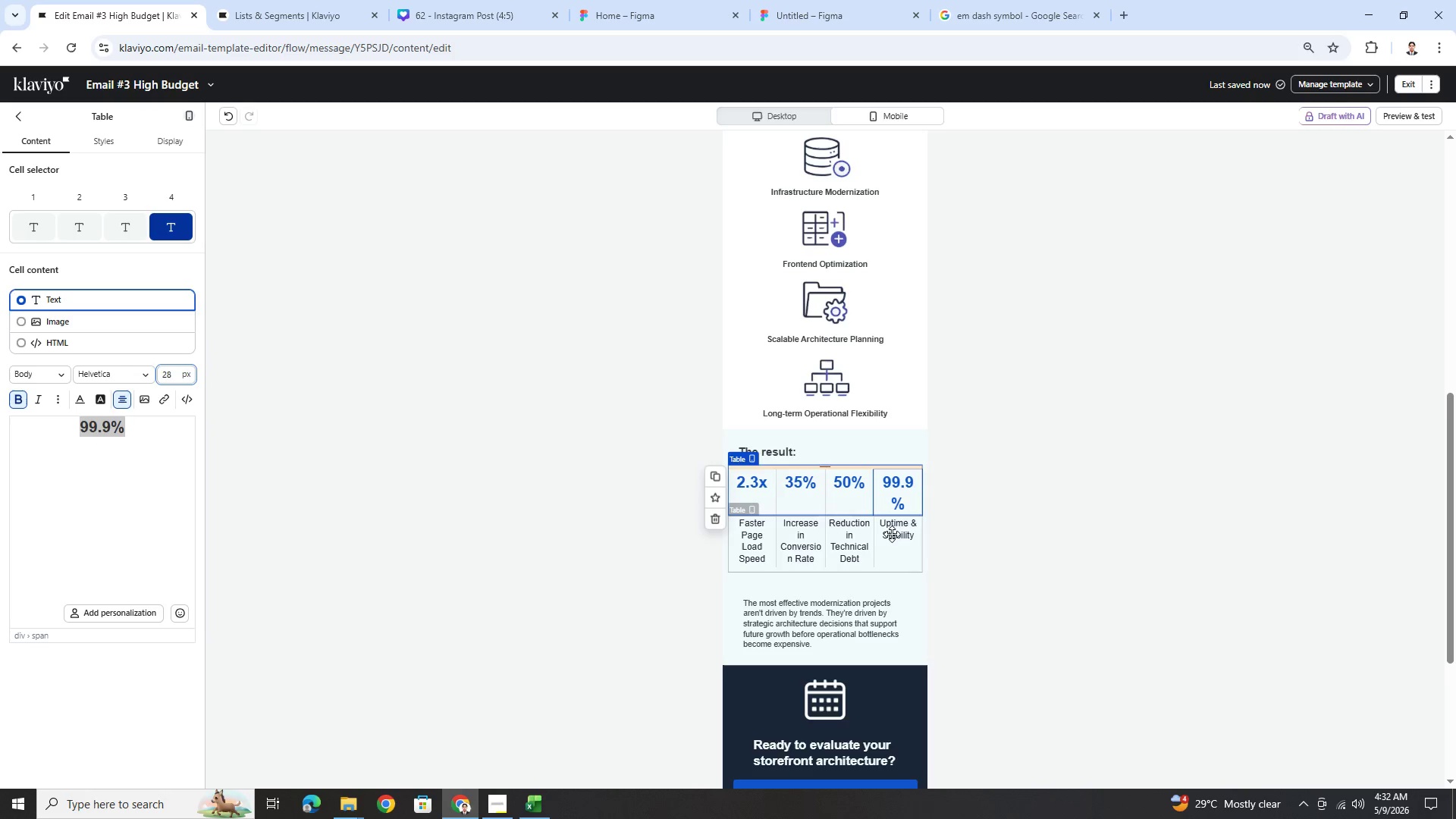 
double_click([165, 375])
 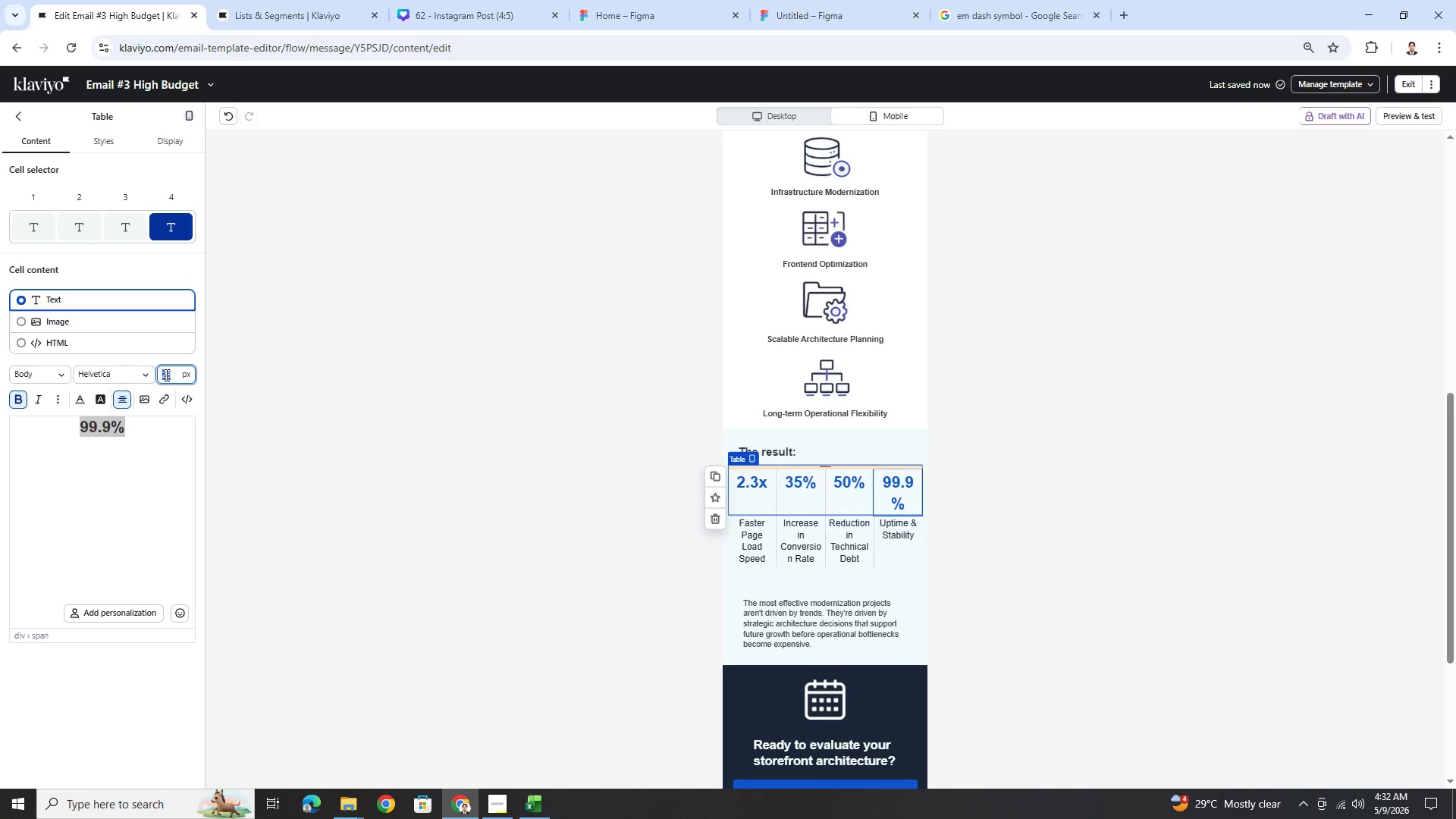 
hold_key(key=Numpad2, duration=0.33)
 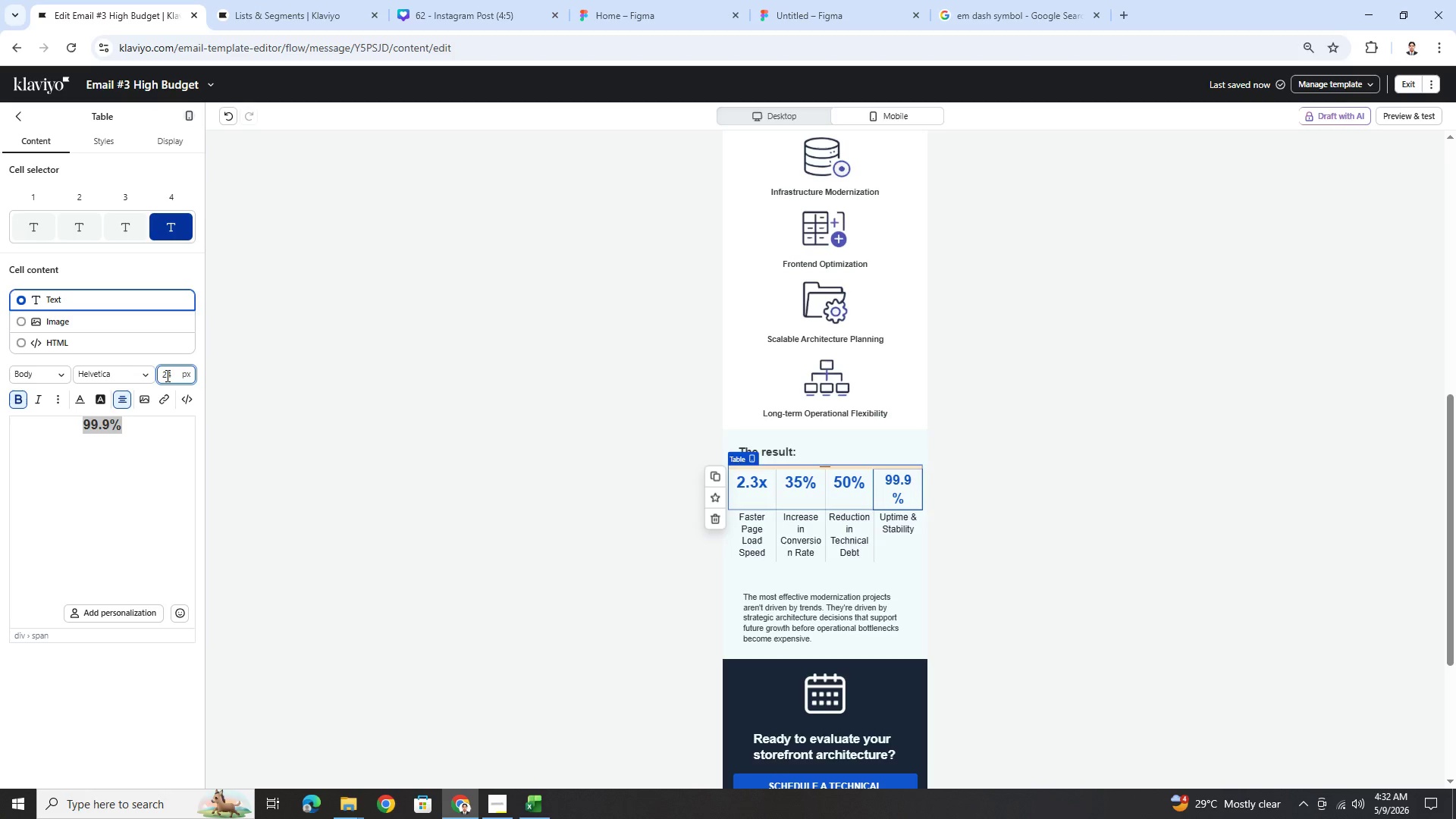 
key(Numpad4)
 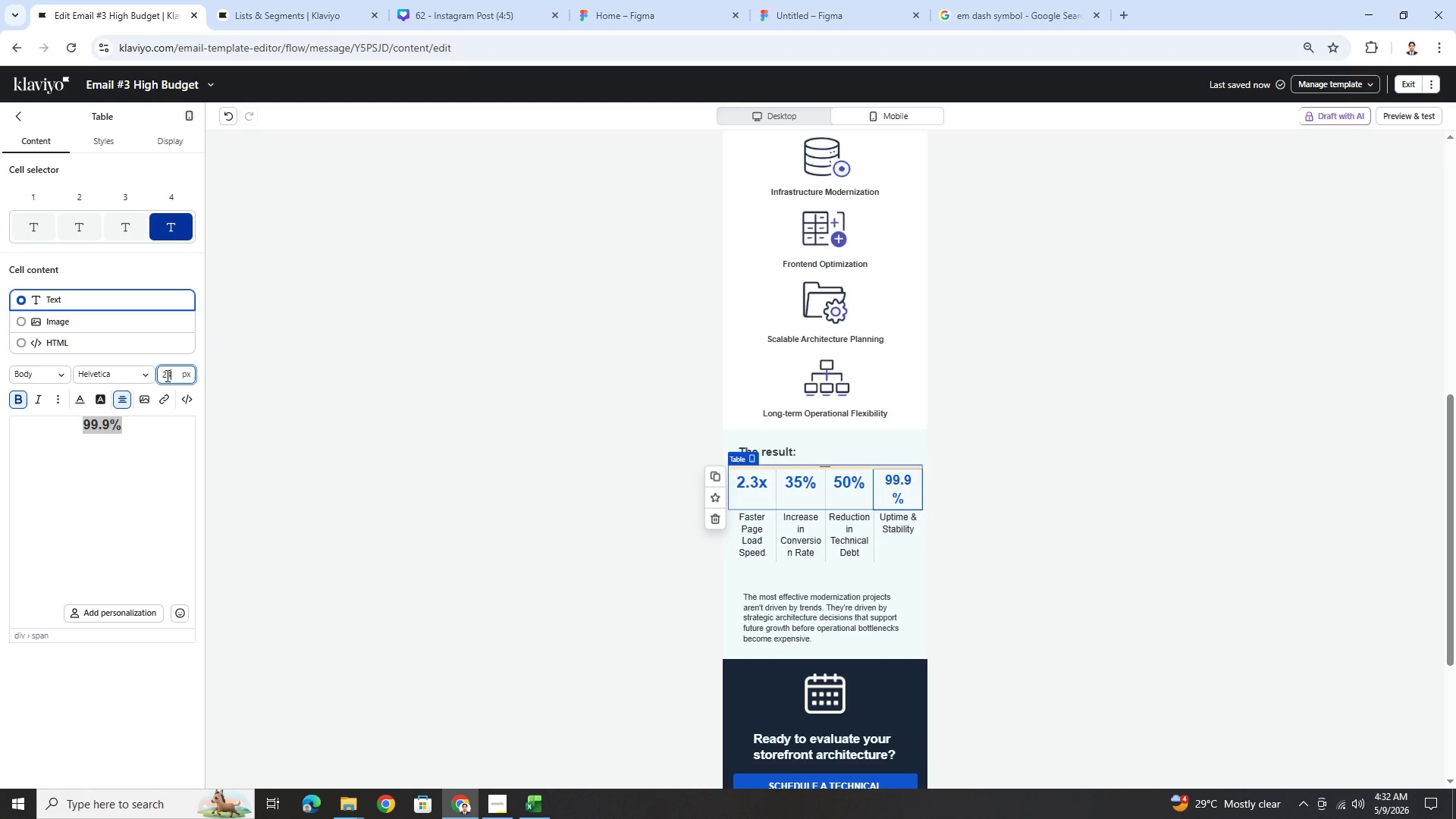 
double_click([166, 375])
 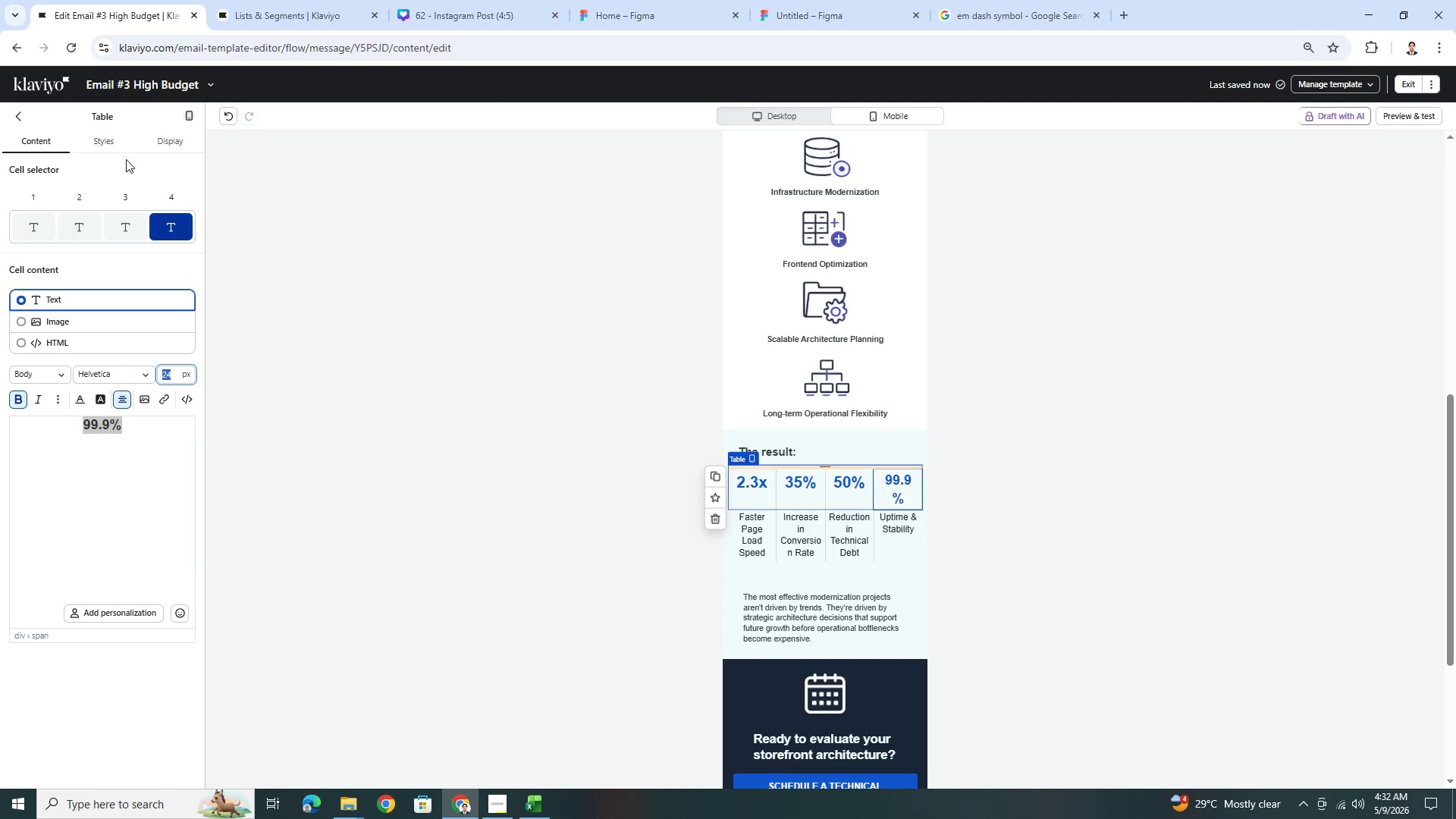 
left_click([227, 113])
 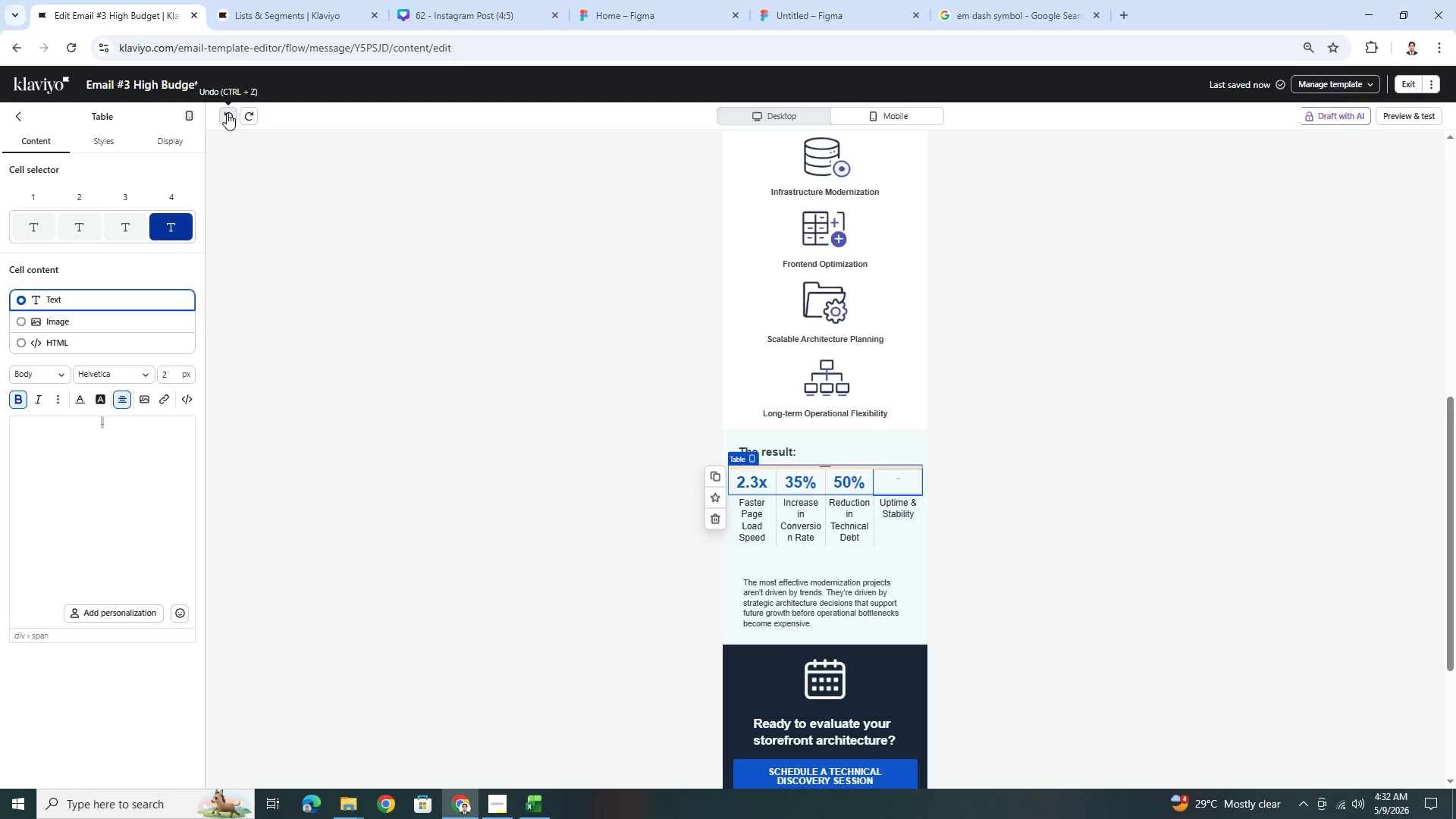 
left_click([227, 113])
 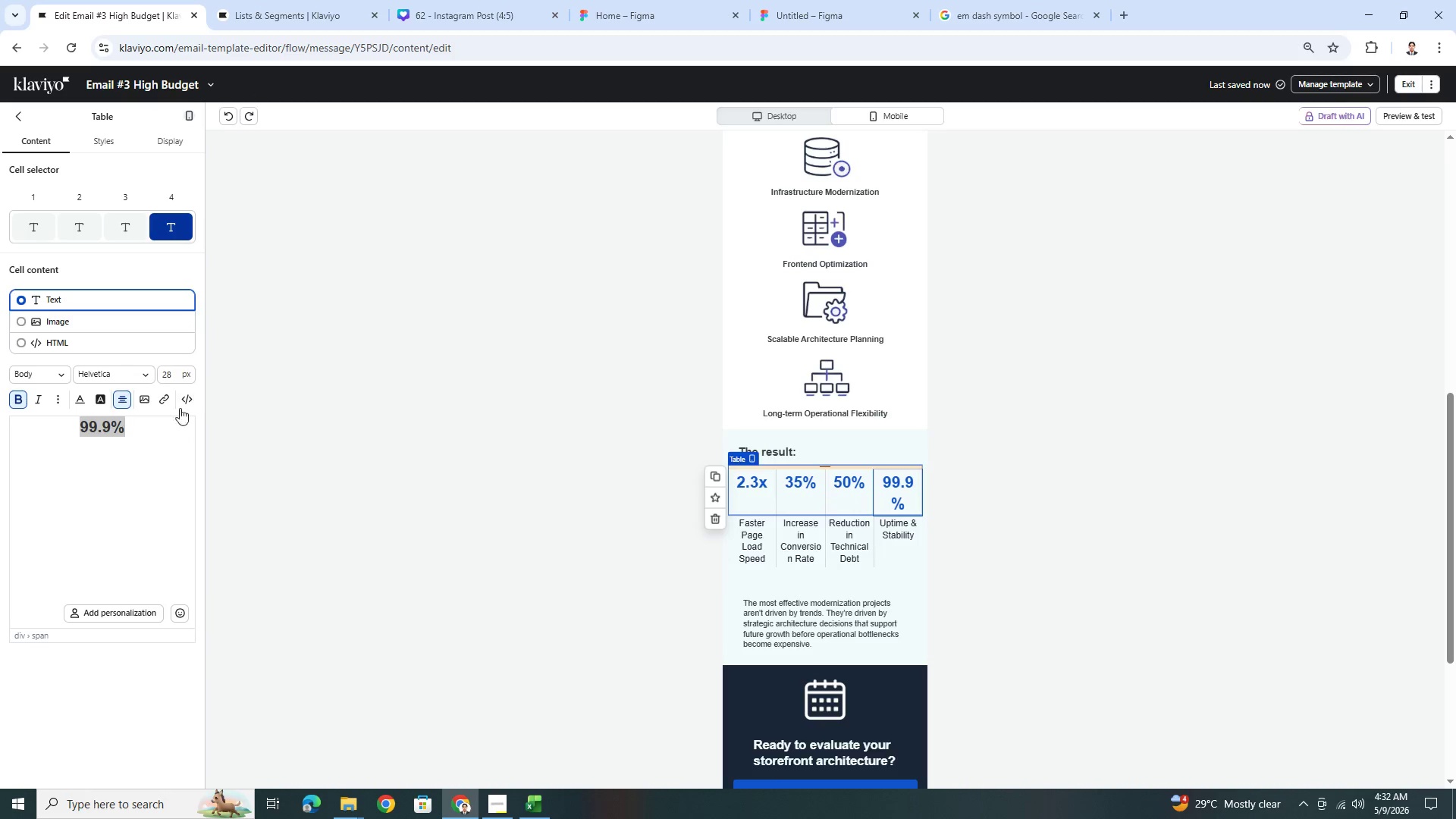 
left_click([115, 434])
 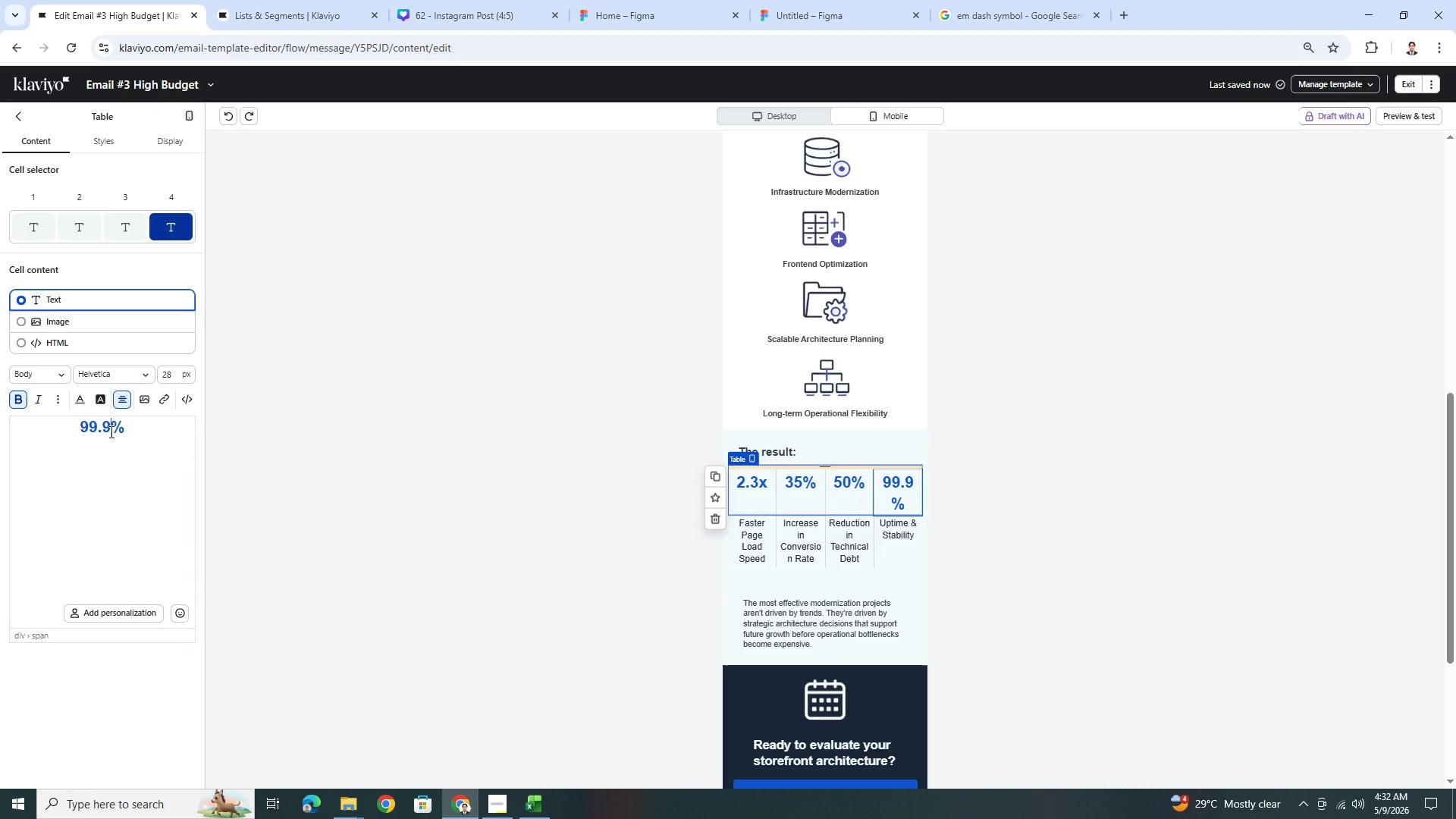 
key(Backspace)
 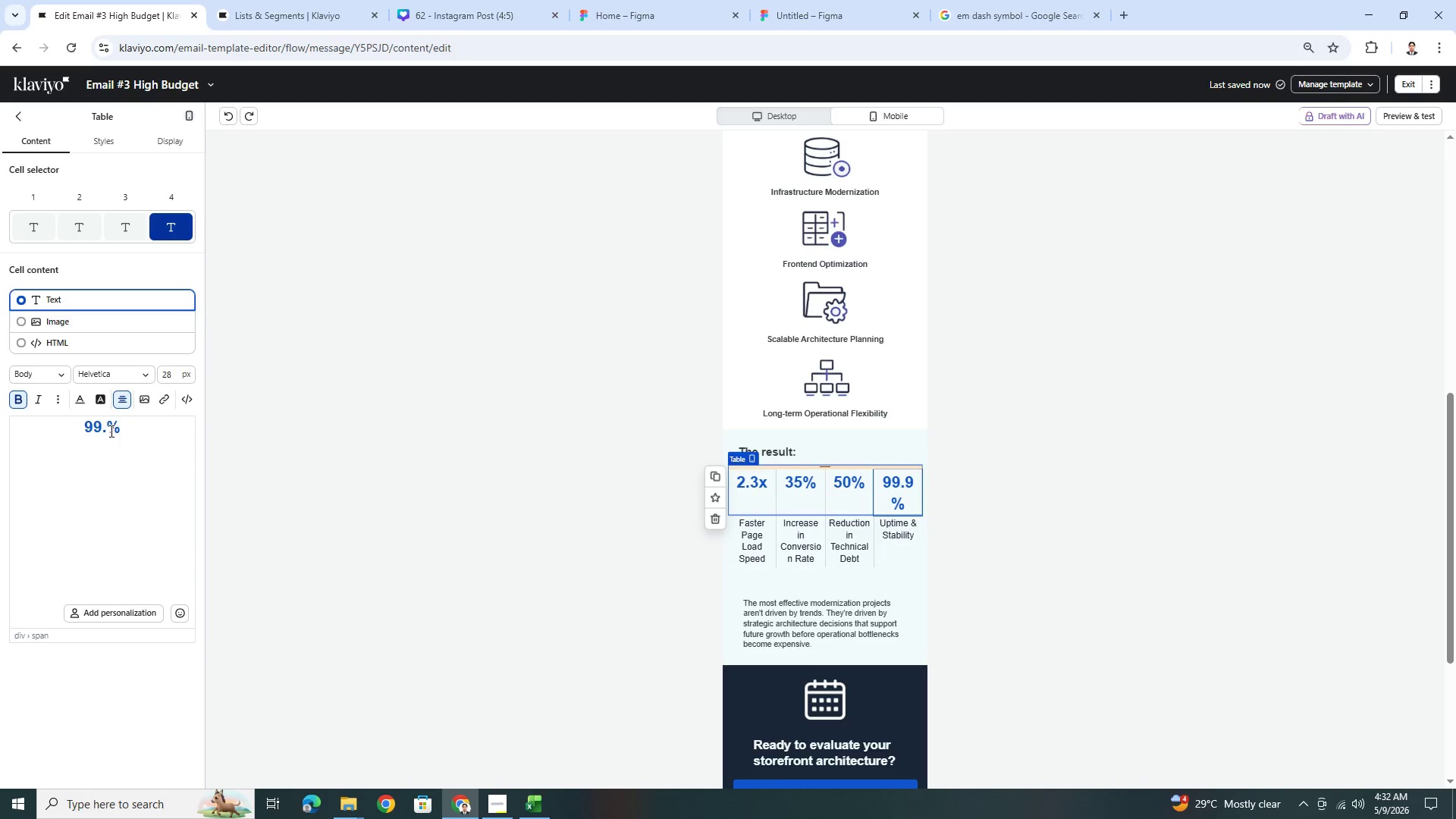 
key(Backspace)
 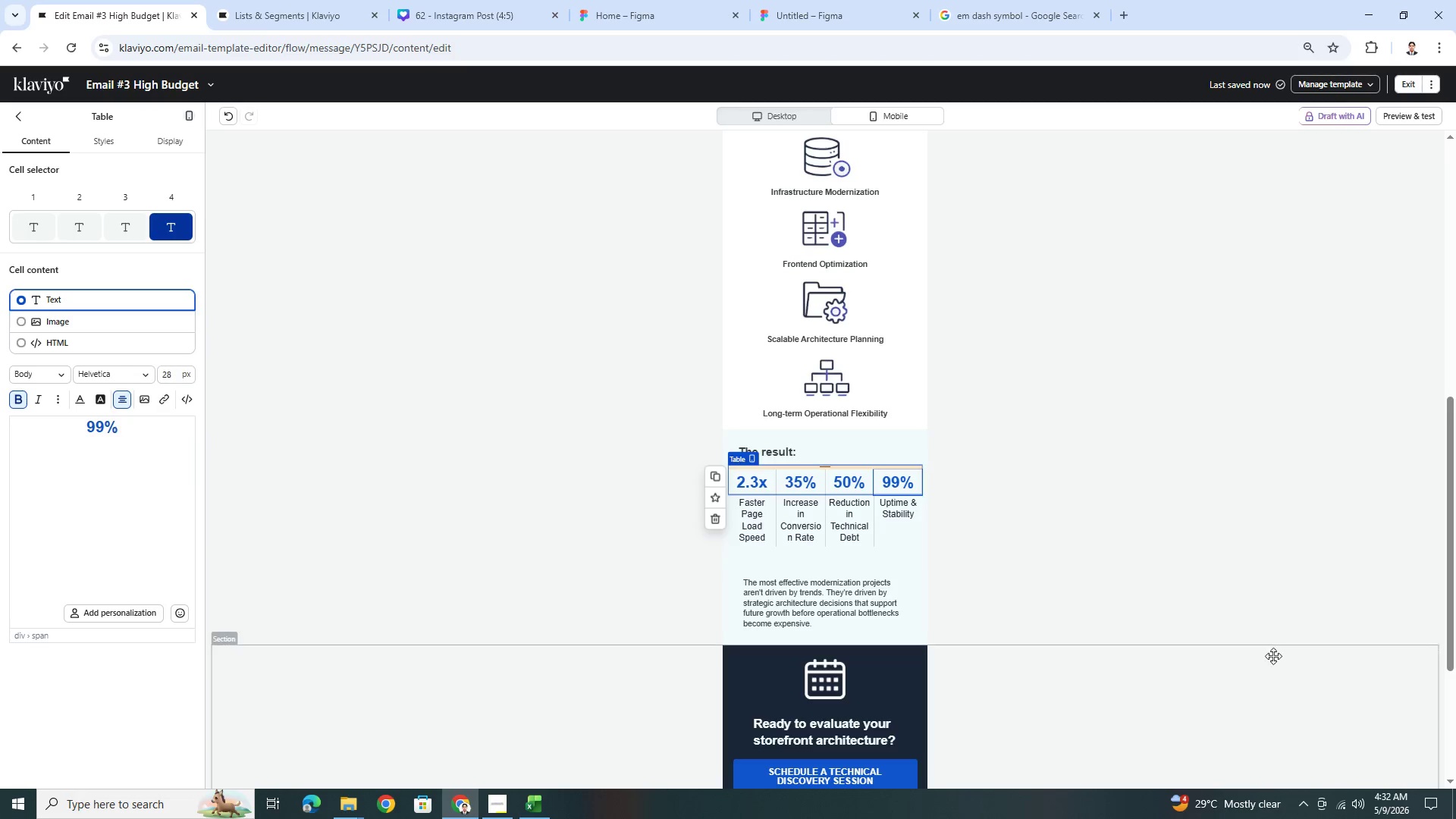 
left_click([1139, 660])
 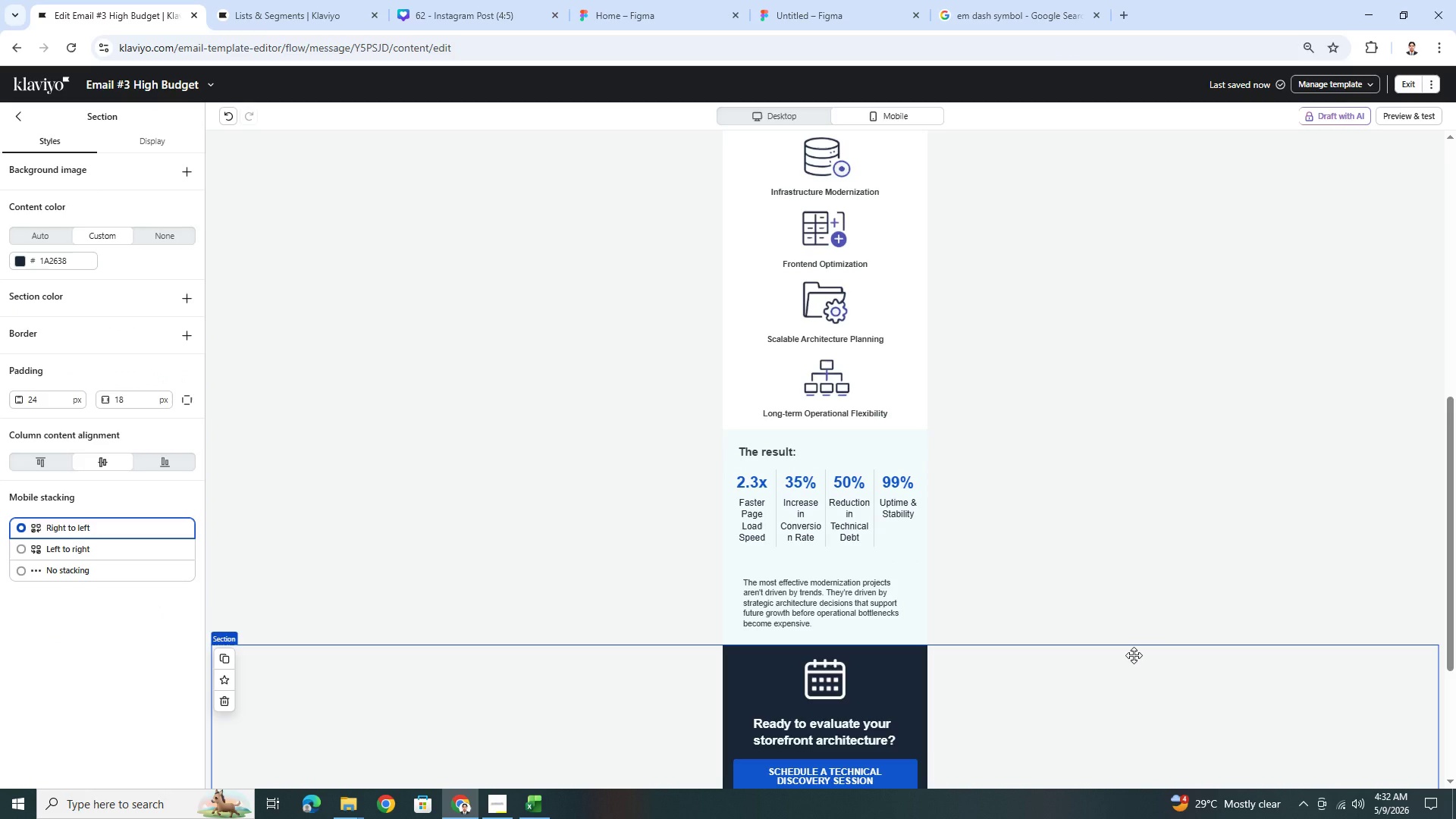 
wait(9.17)
 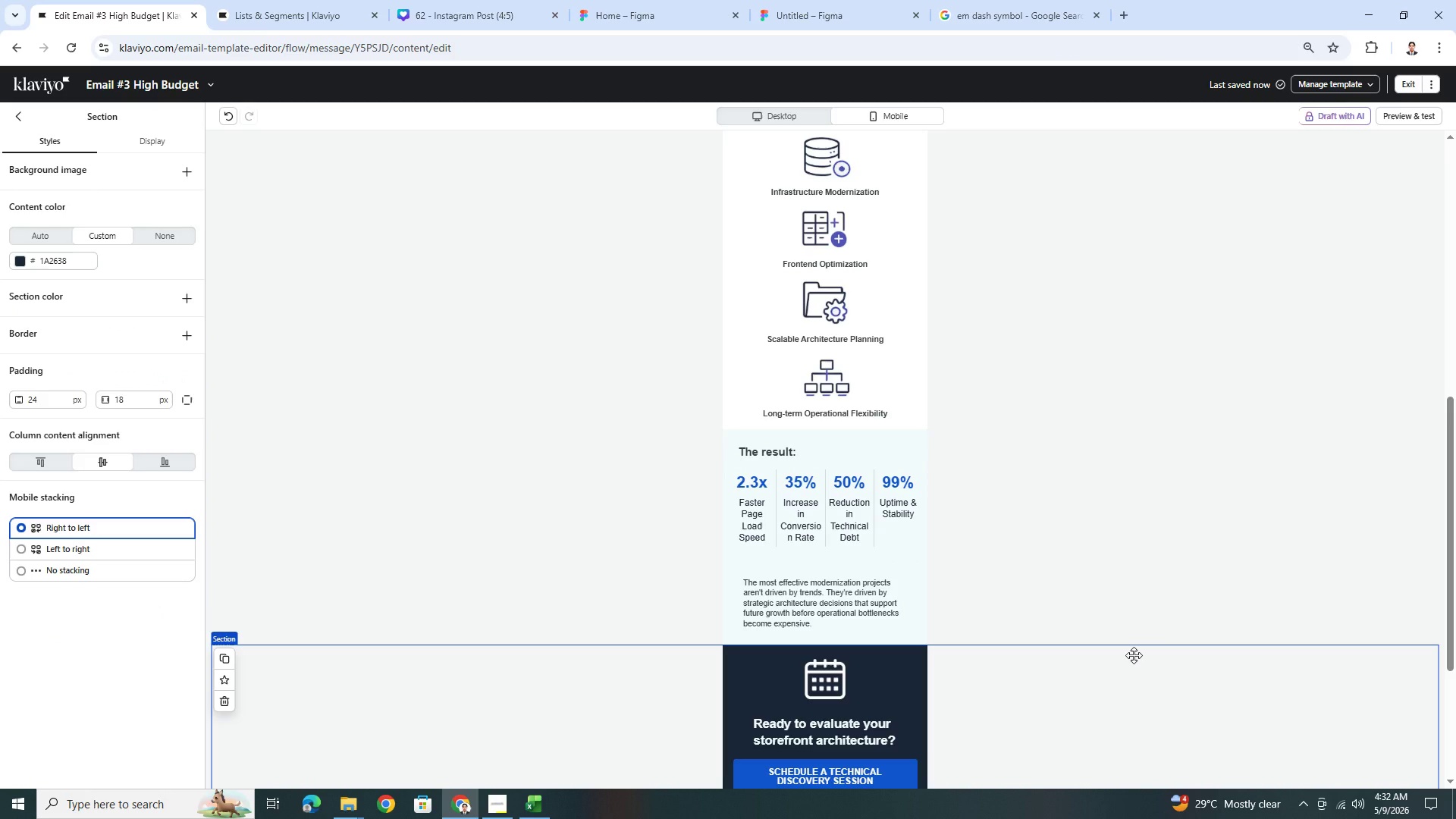 
left_click([761, 514])
 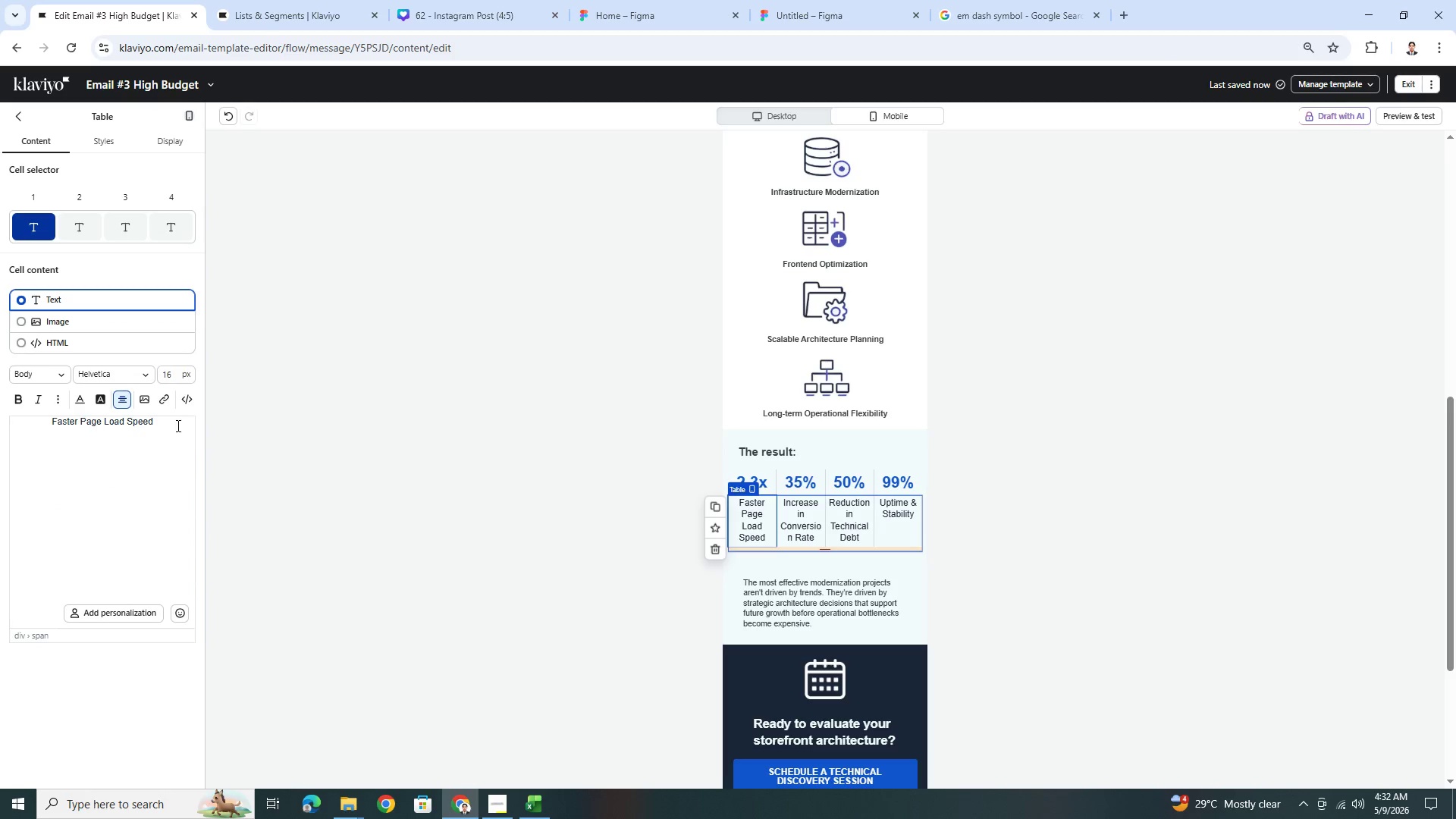 
double_click([155, 419])
 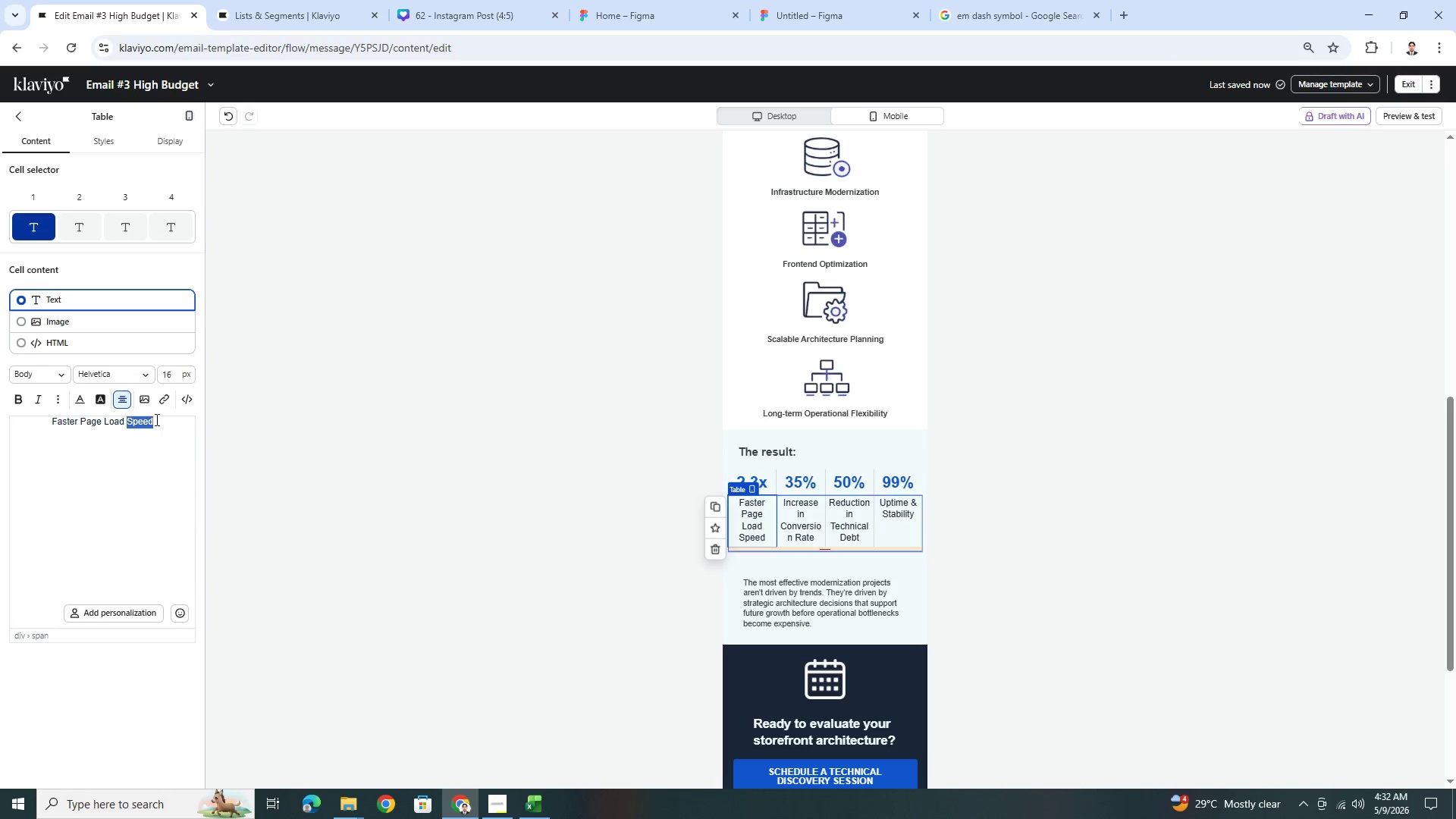 
triple_click([155, 419])
 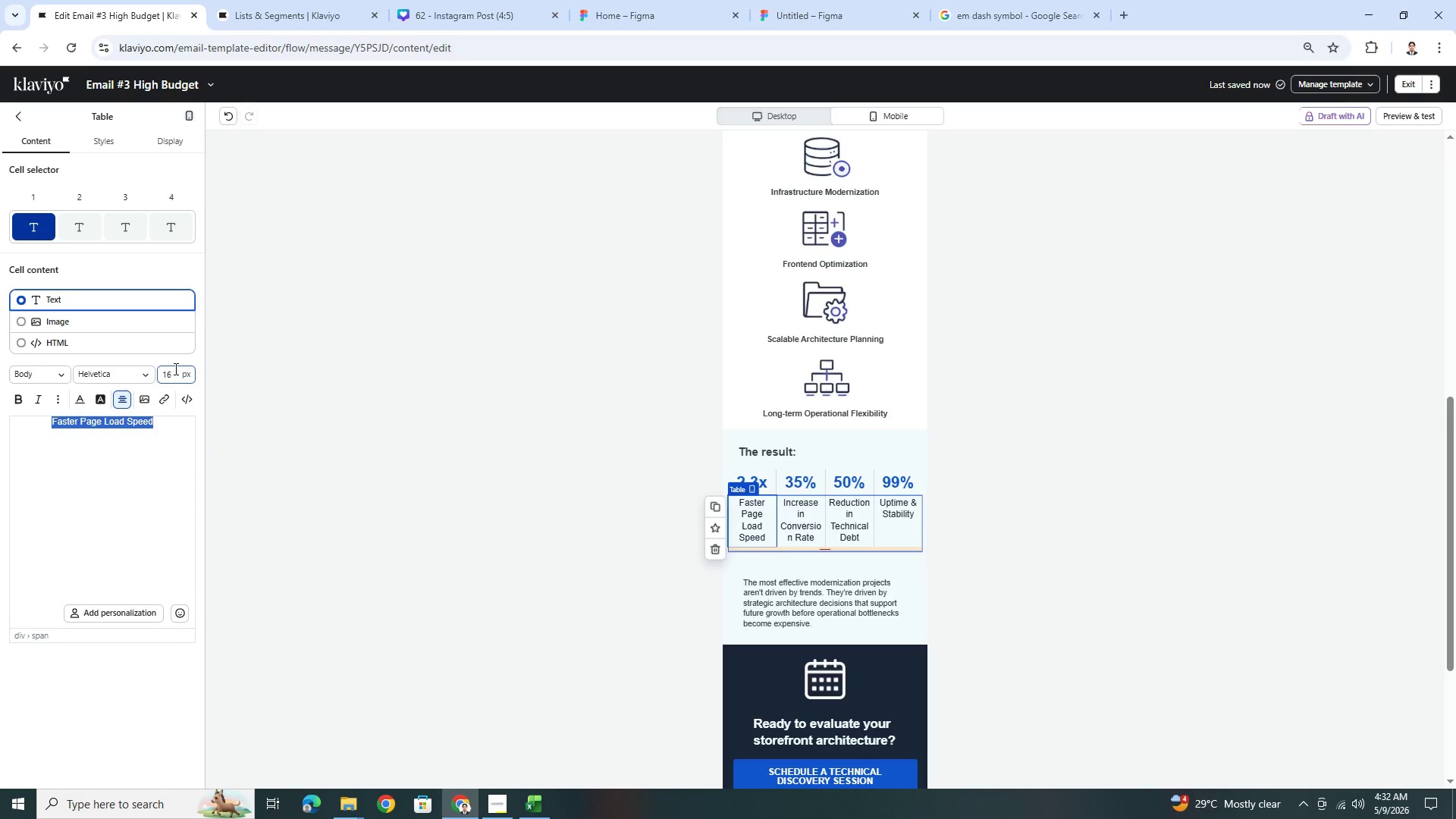 
double_click([171, 374])
 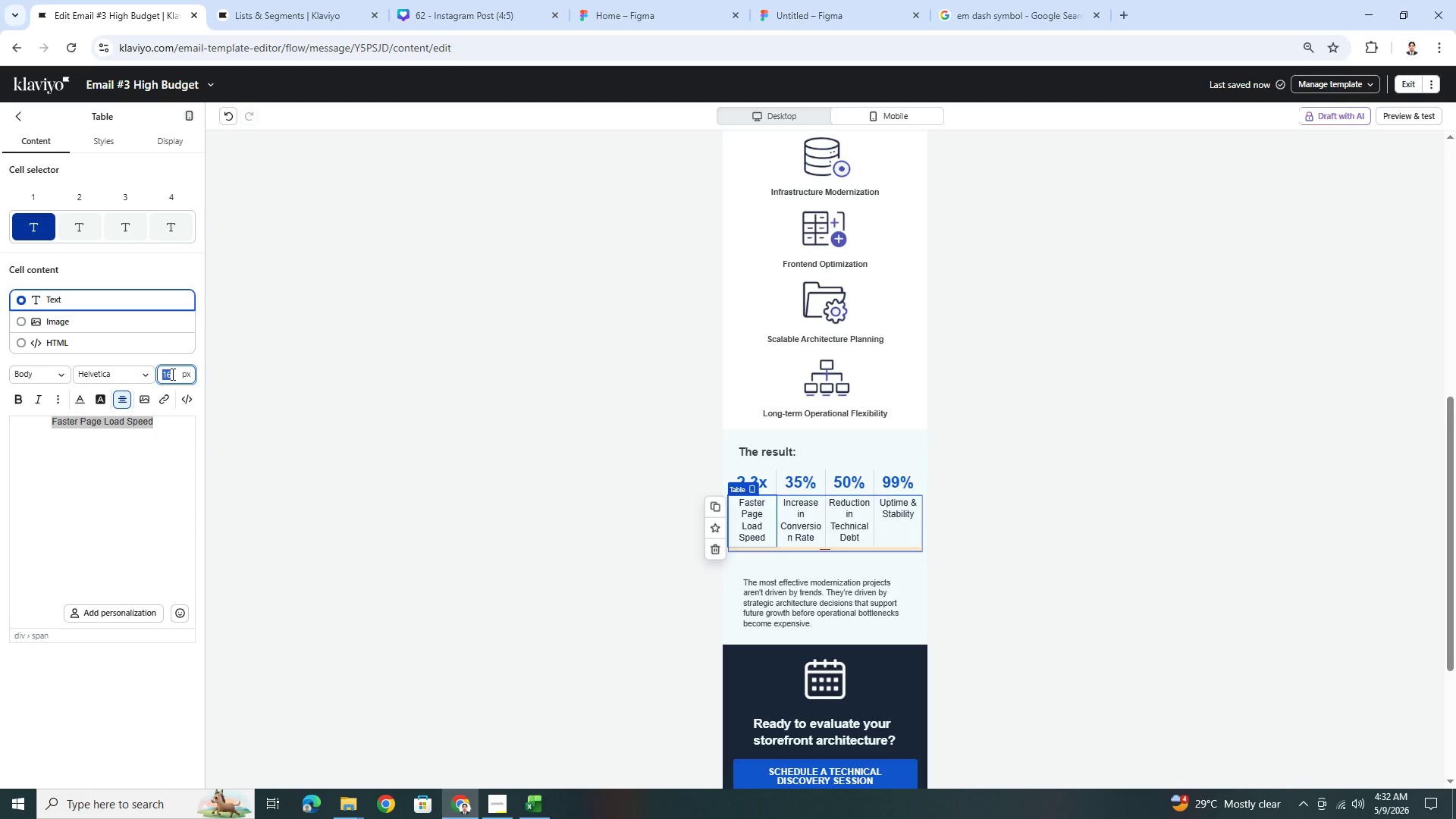 
key(Numpad1)
 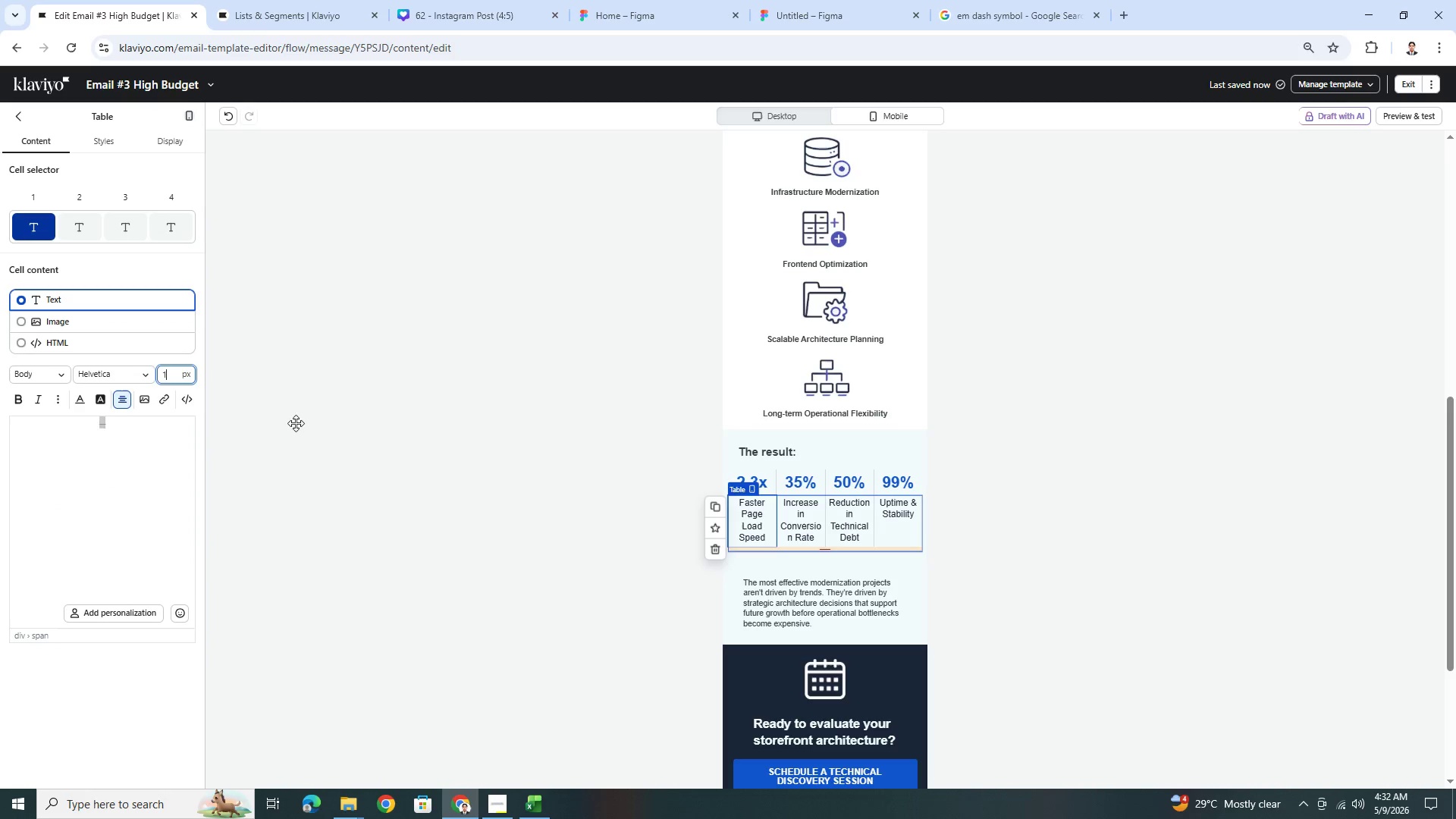 
key(Numpad4)
 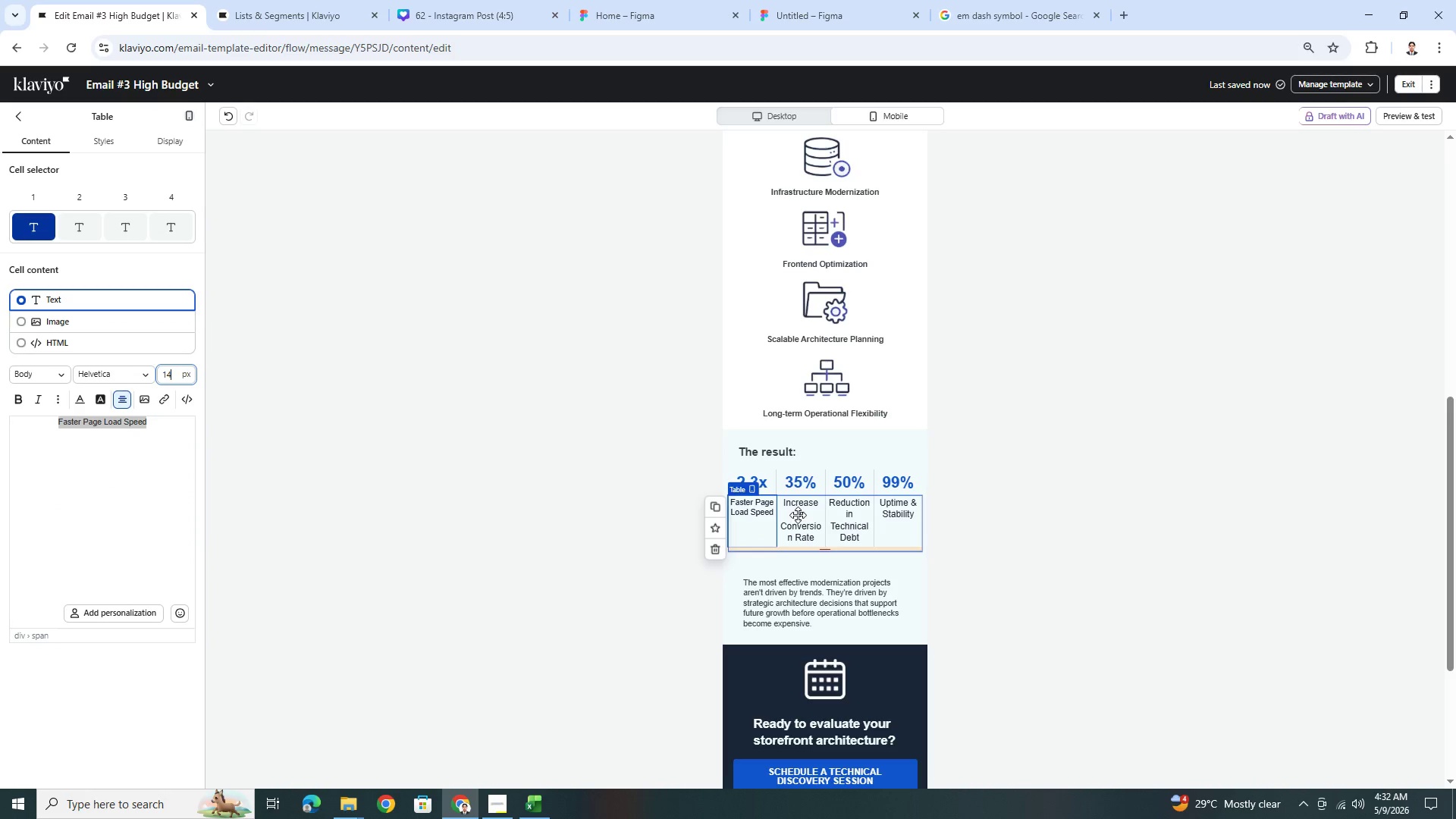 
left_click([798, 515])
 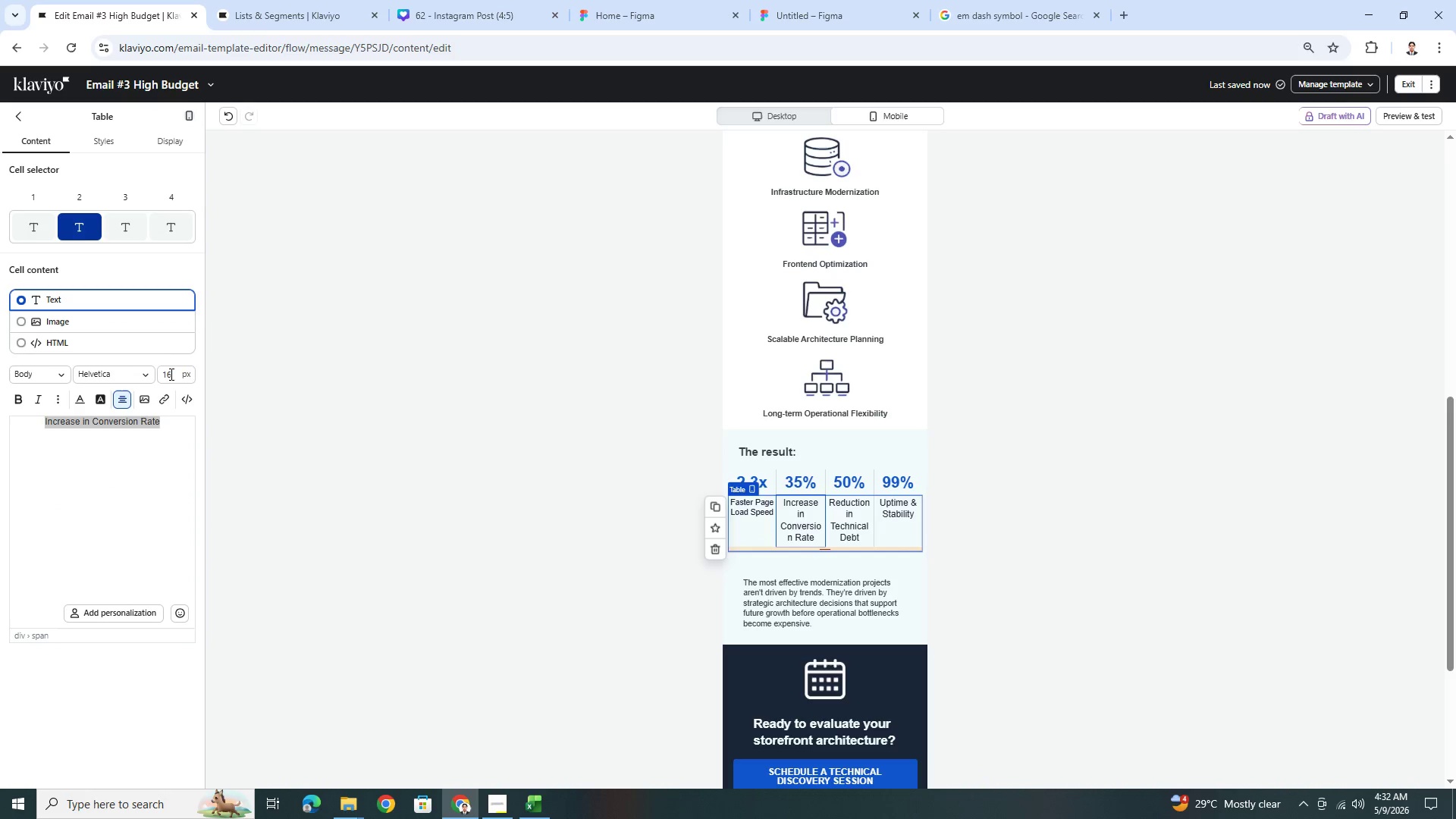 
double_click([171, 375])
 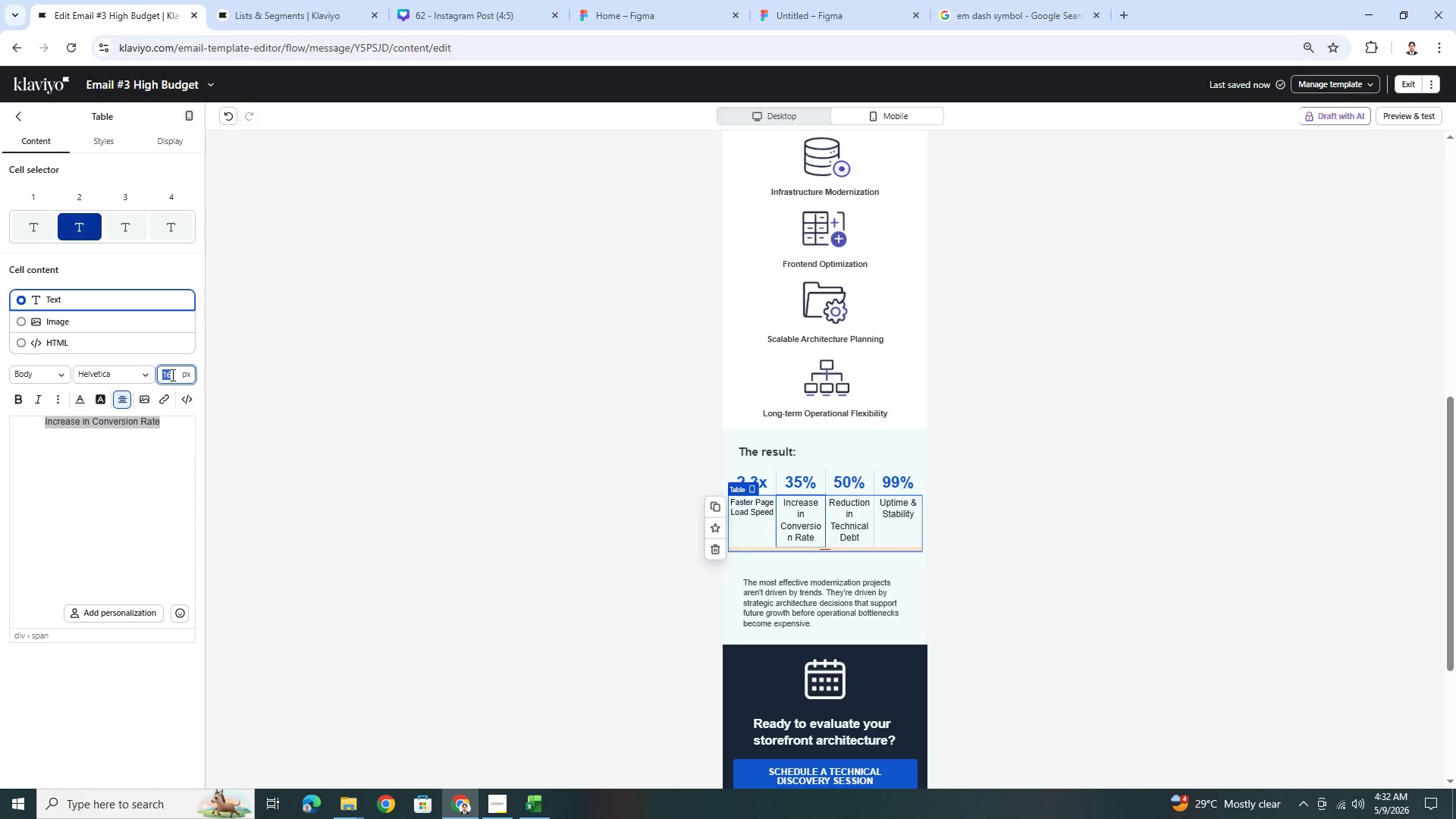 
key(Numpad1)
 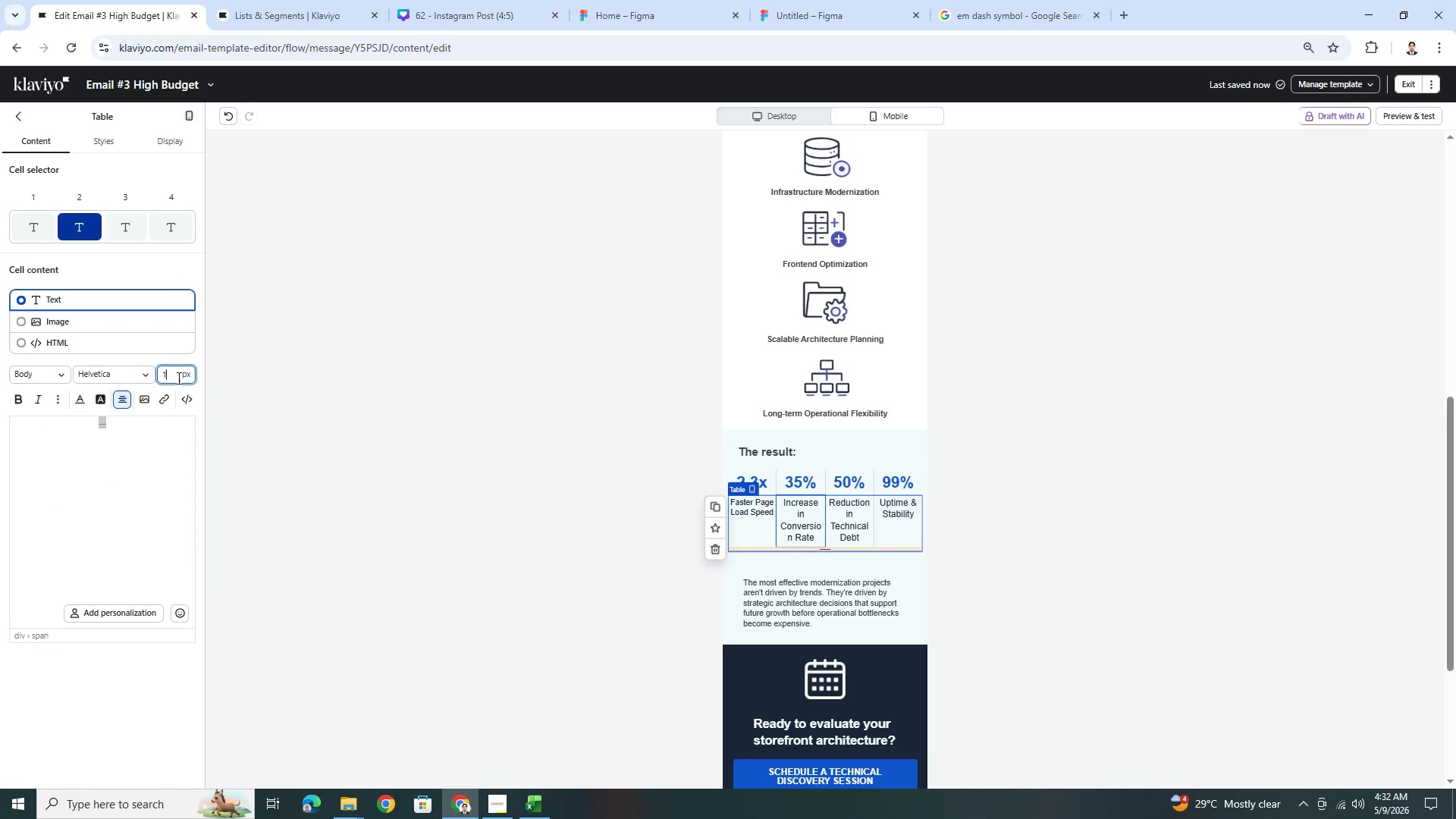 
key(Numpad4)
 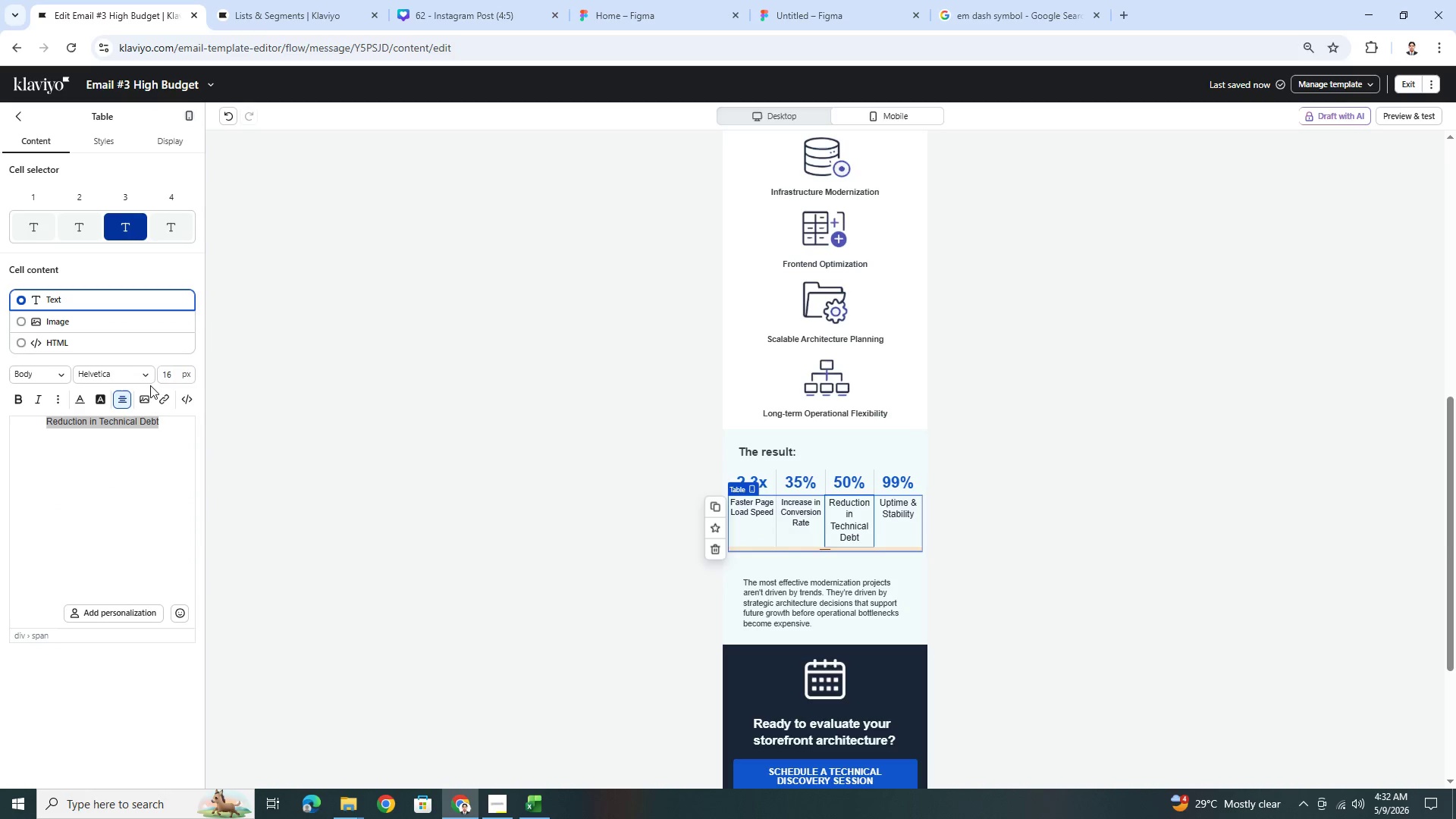 
double_click([171, 376])
 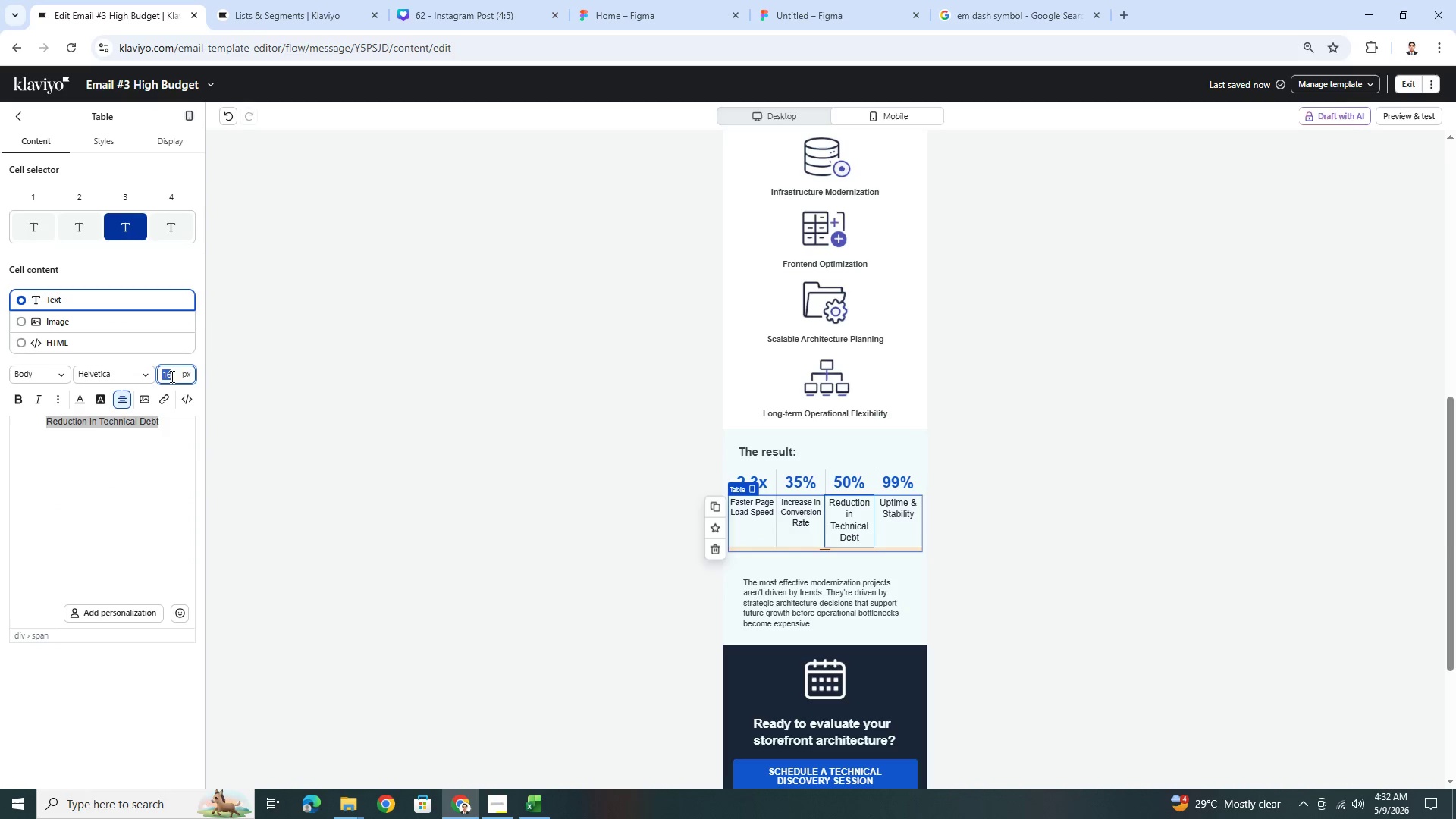 
key(Numpad1)
 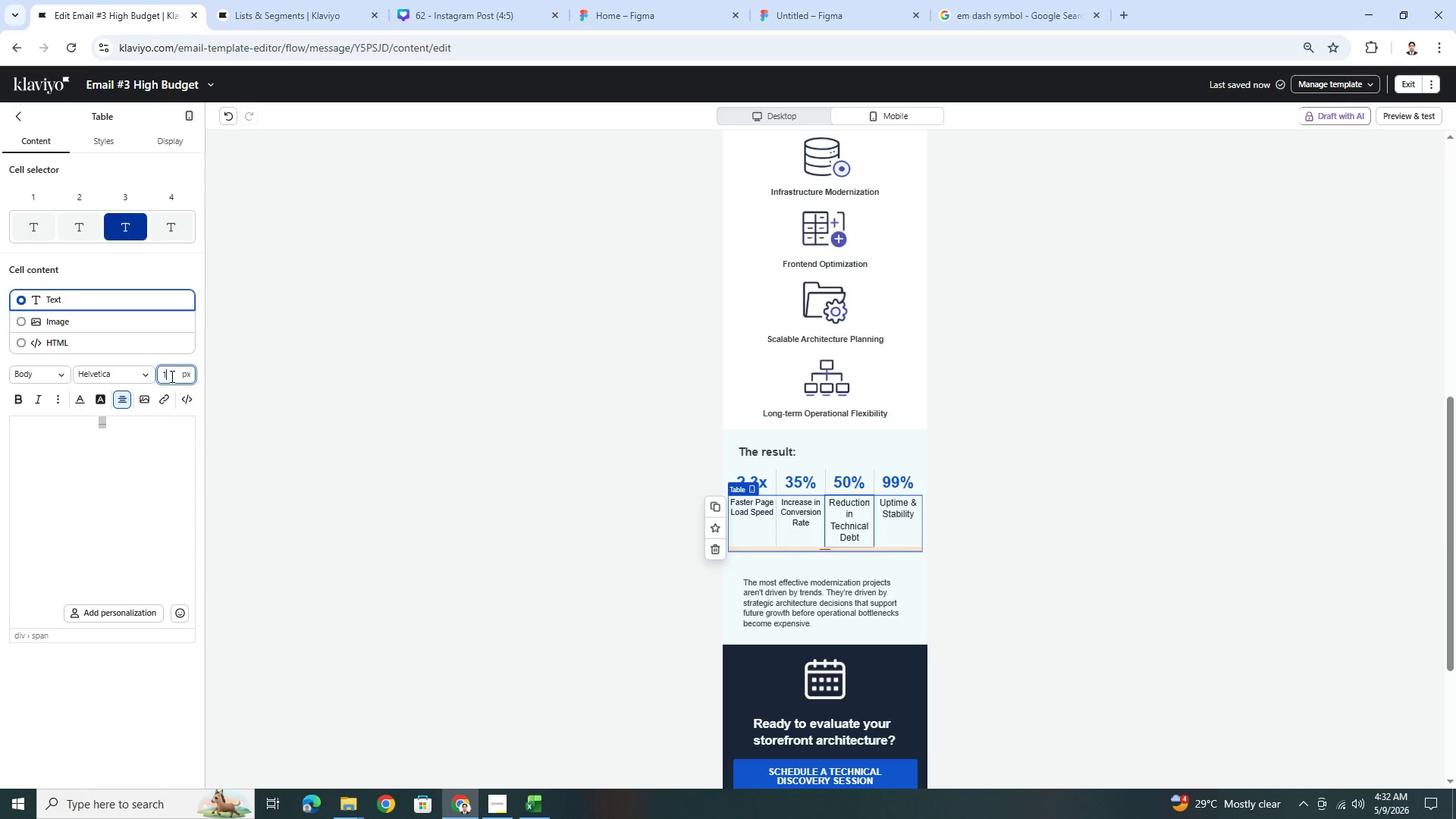 
key(Numpad4)
 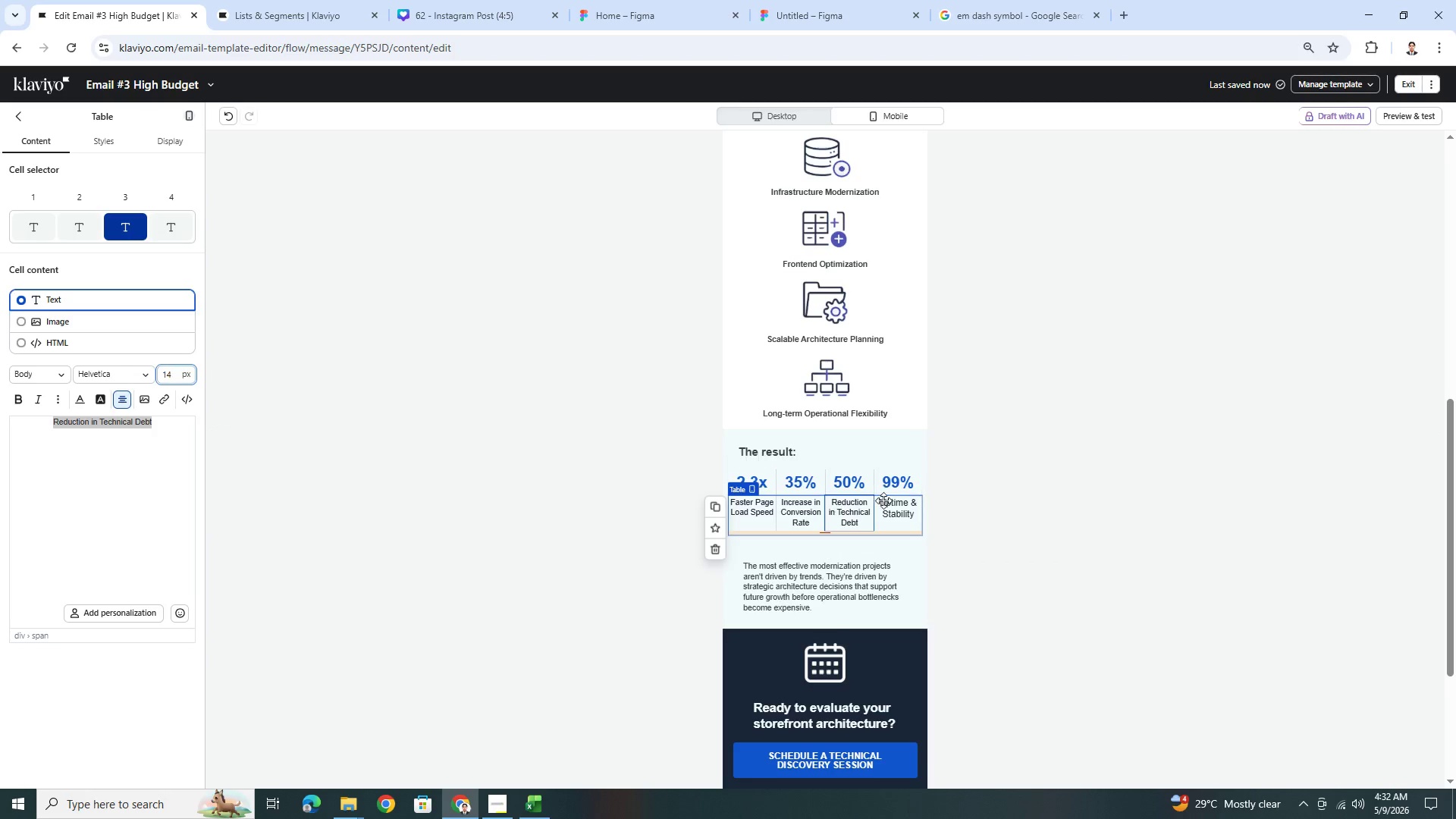 
left_click([898, 509])
 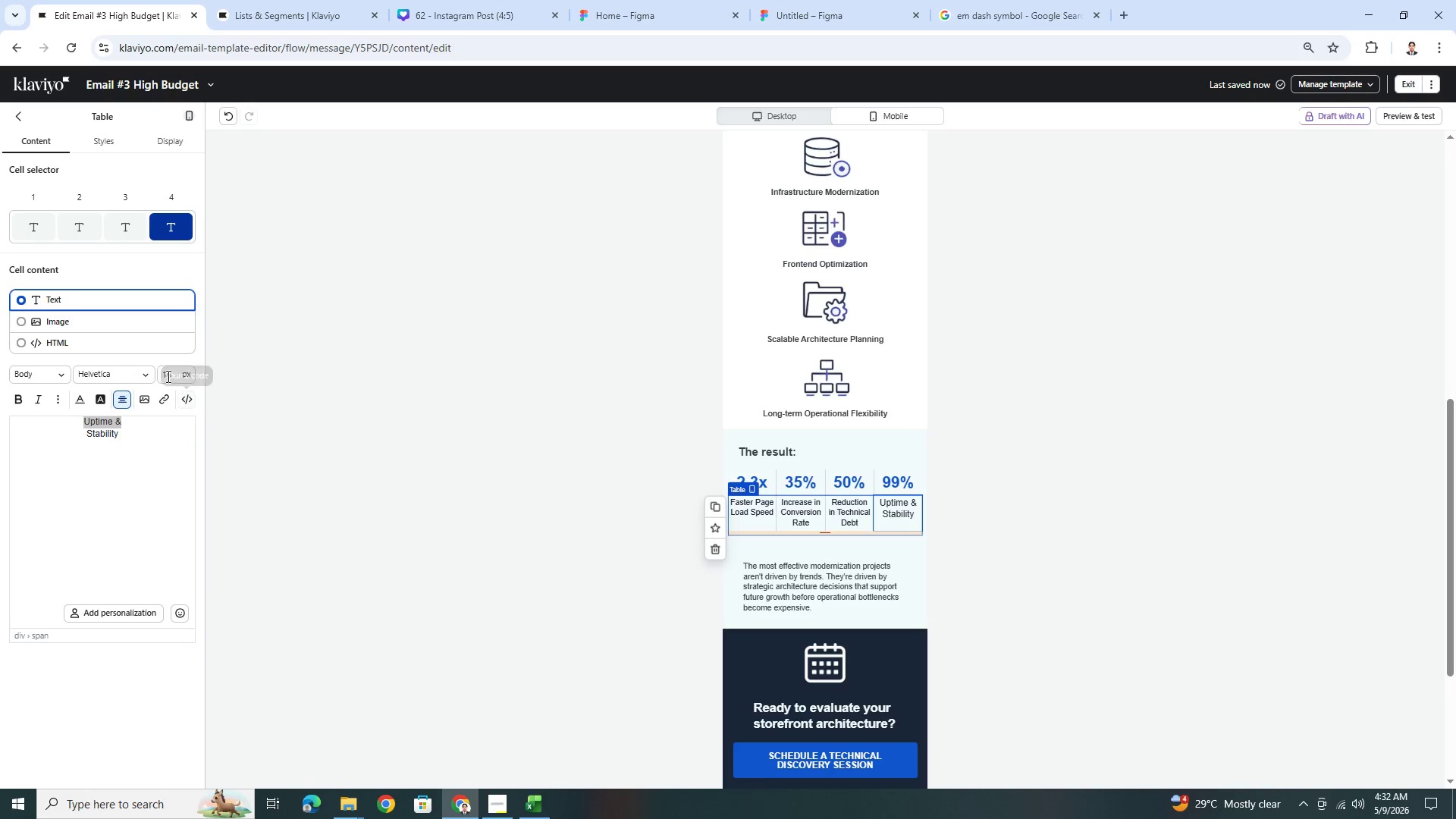 
double_click([166, 375])
 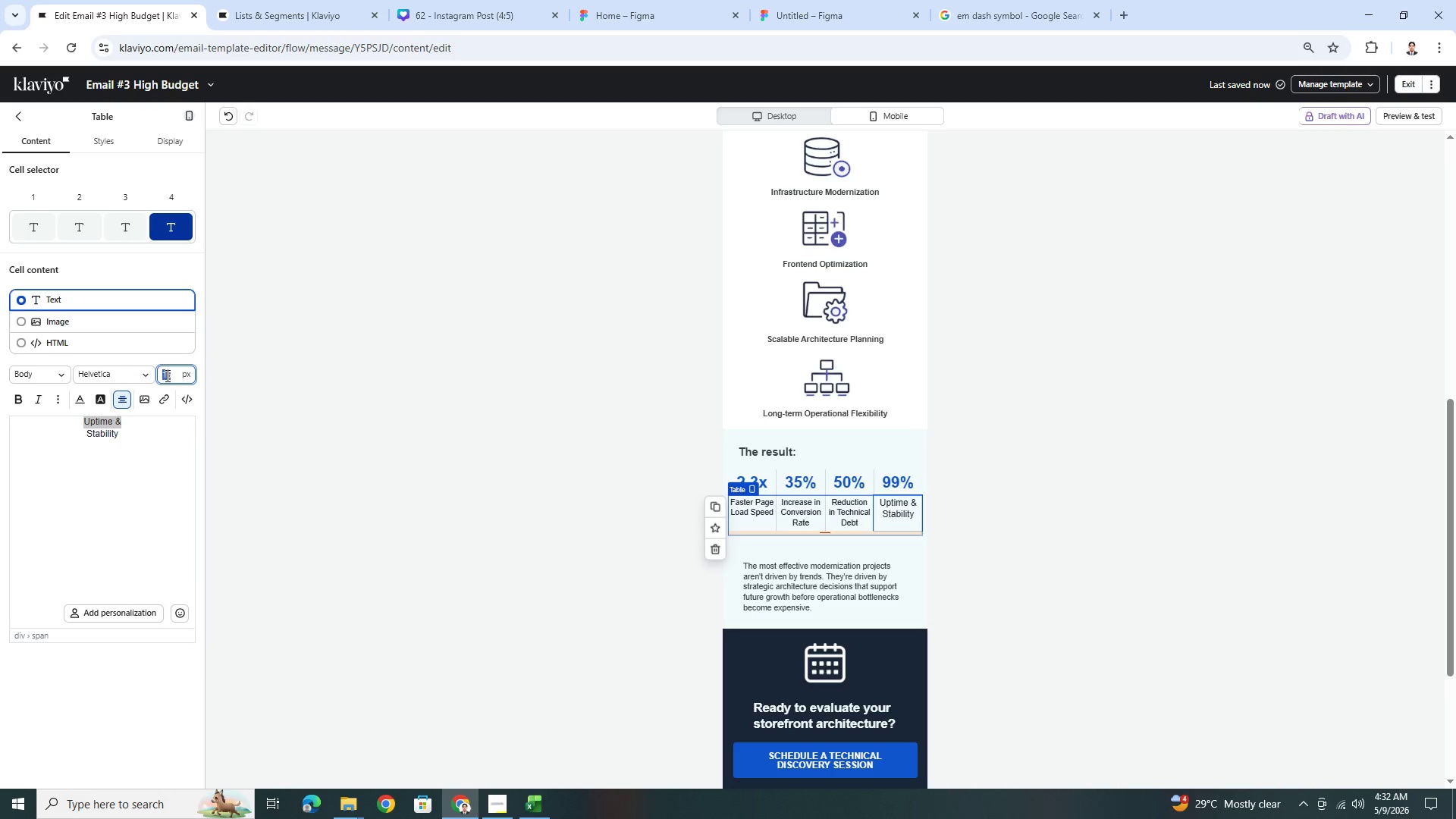 
key(Numpad1)
 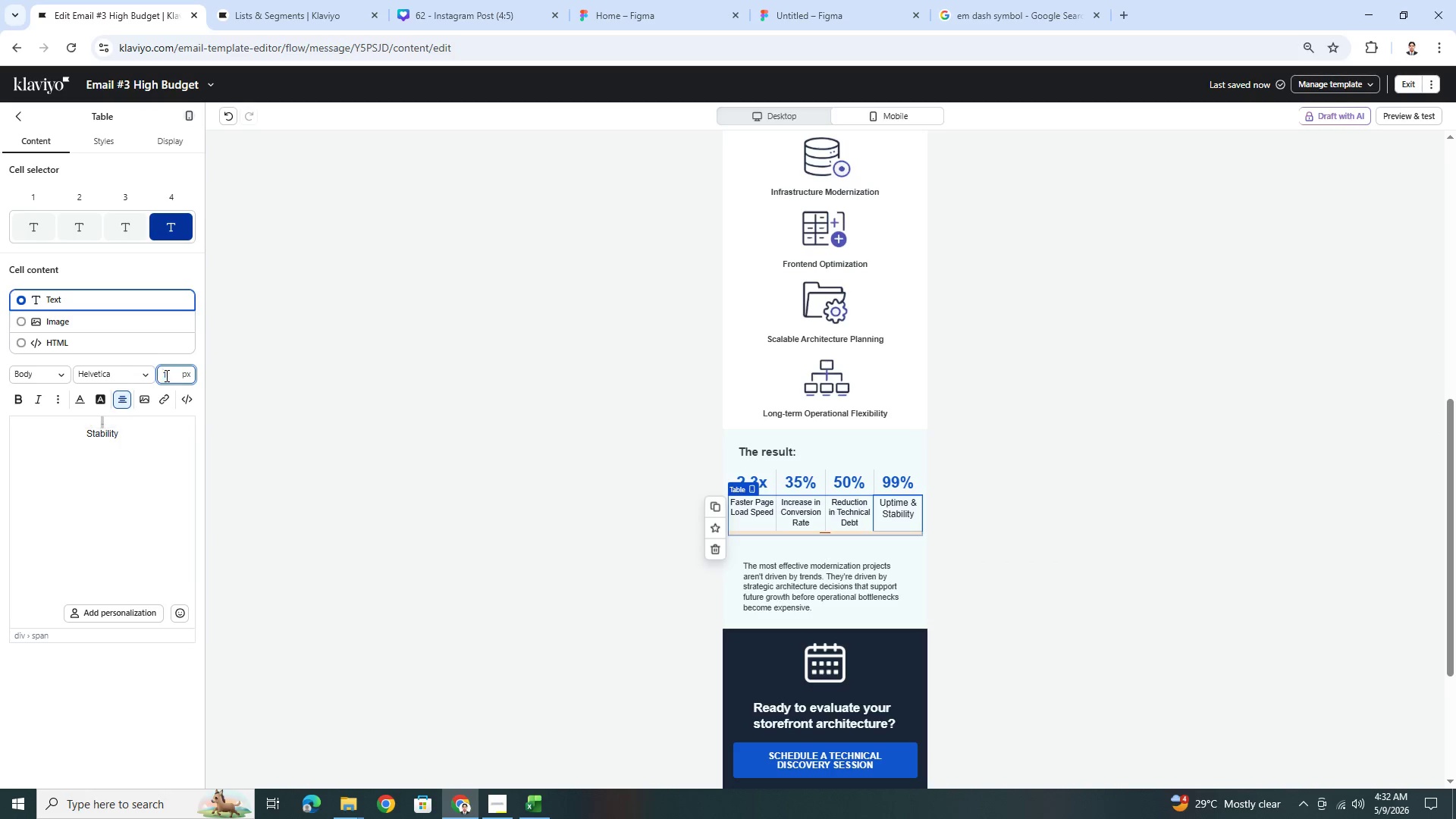 
key(Numpad4)
 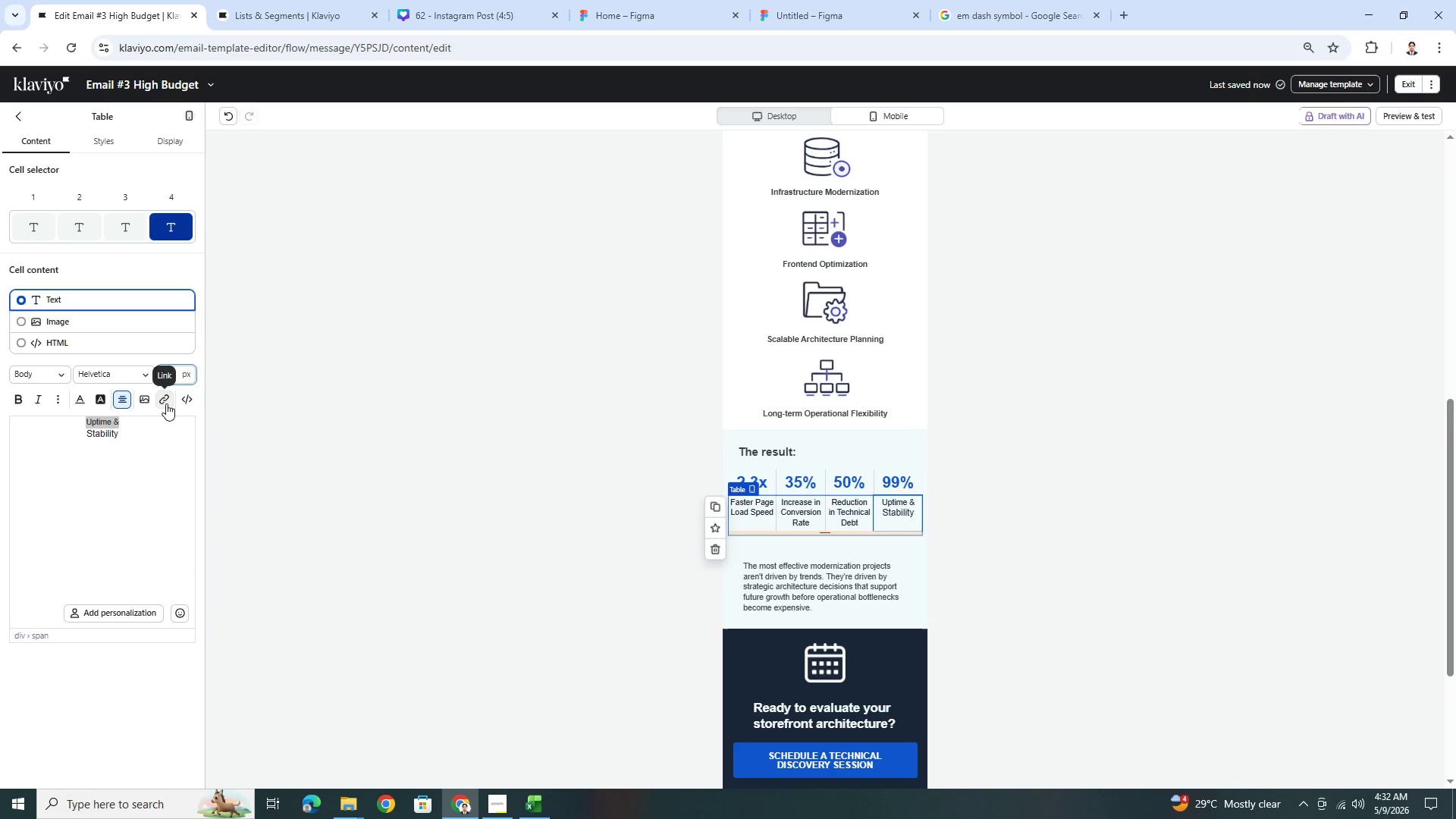 
hold_key(key=ControlLeft, duration=0.55)
 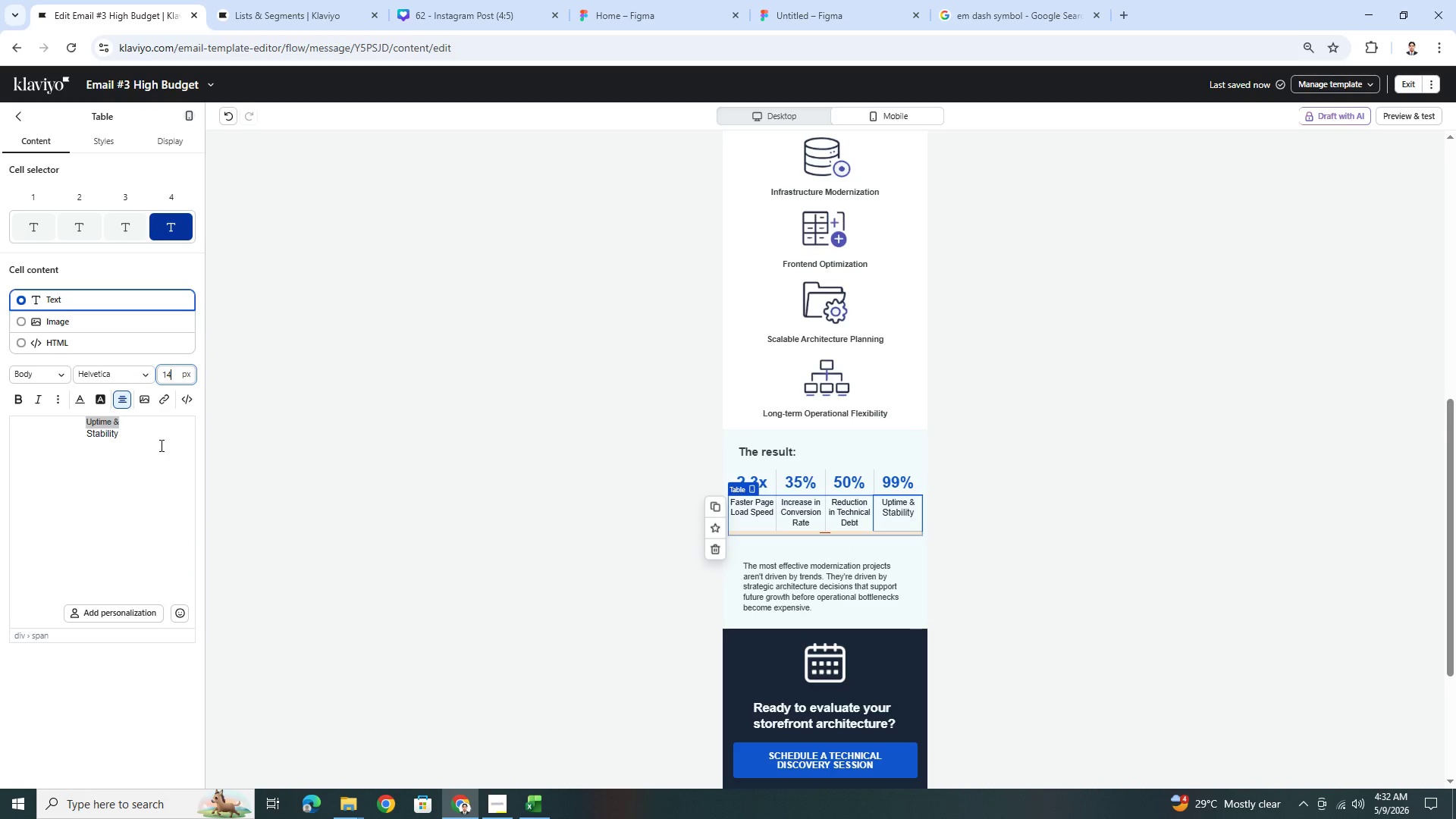 
key(Control+ControlLeft)
 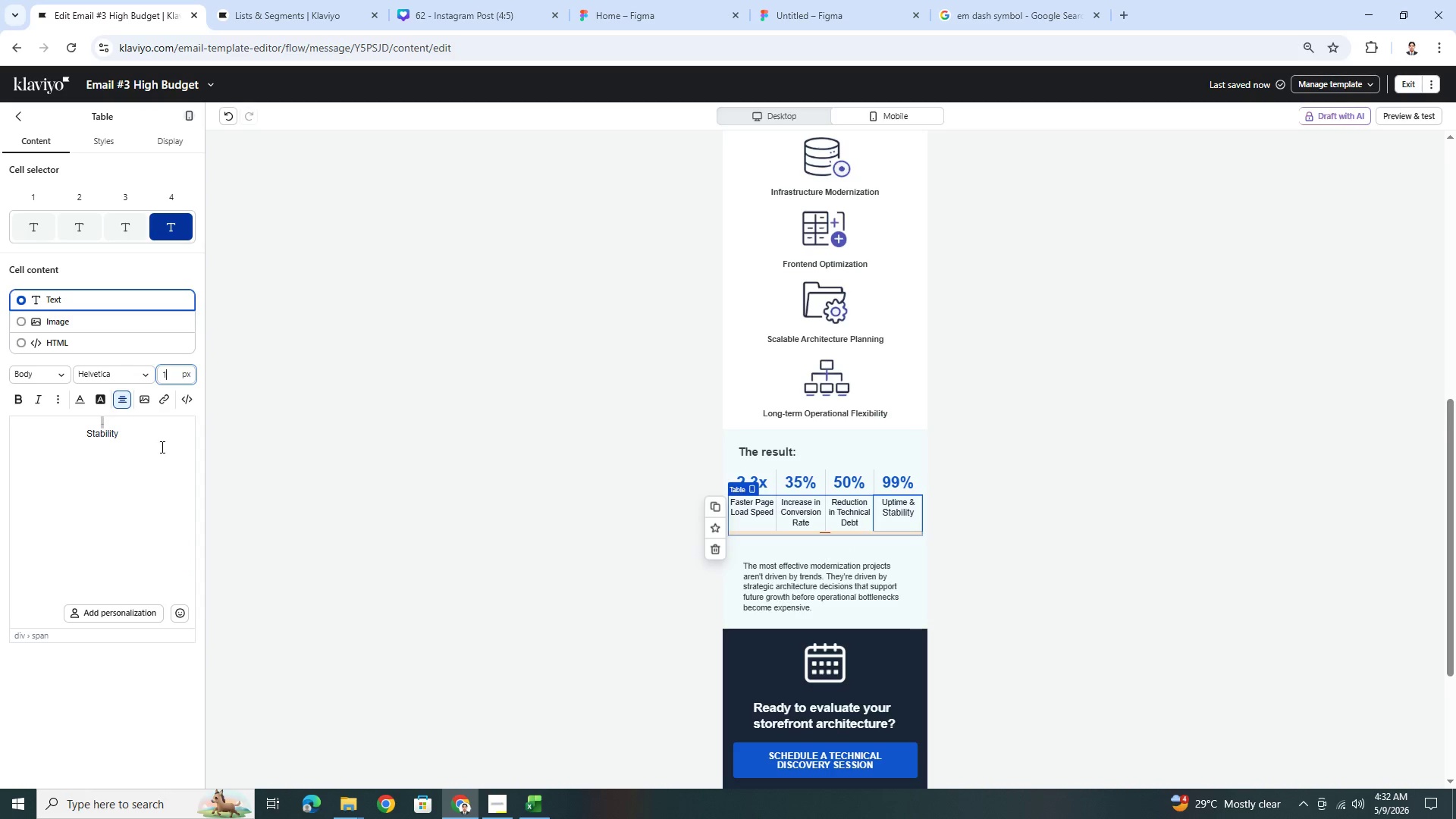 
key(Control+Z)
 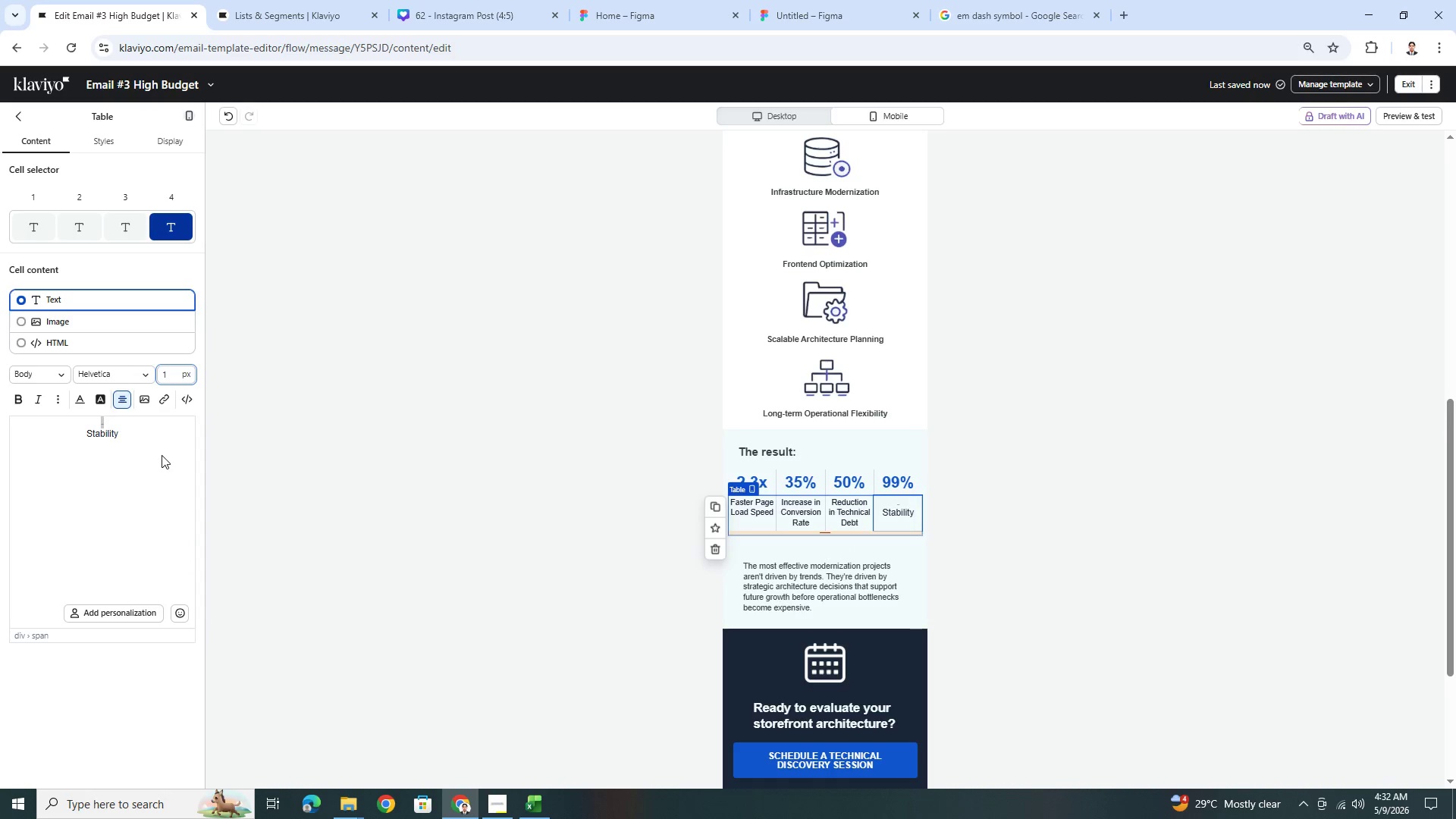 
key(Control+ControlLeft)
 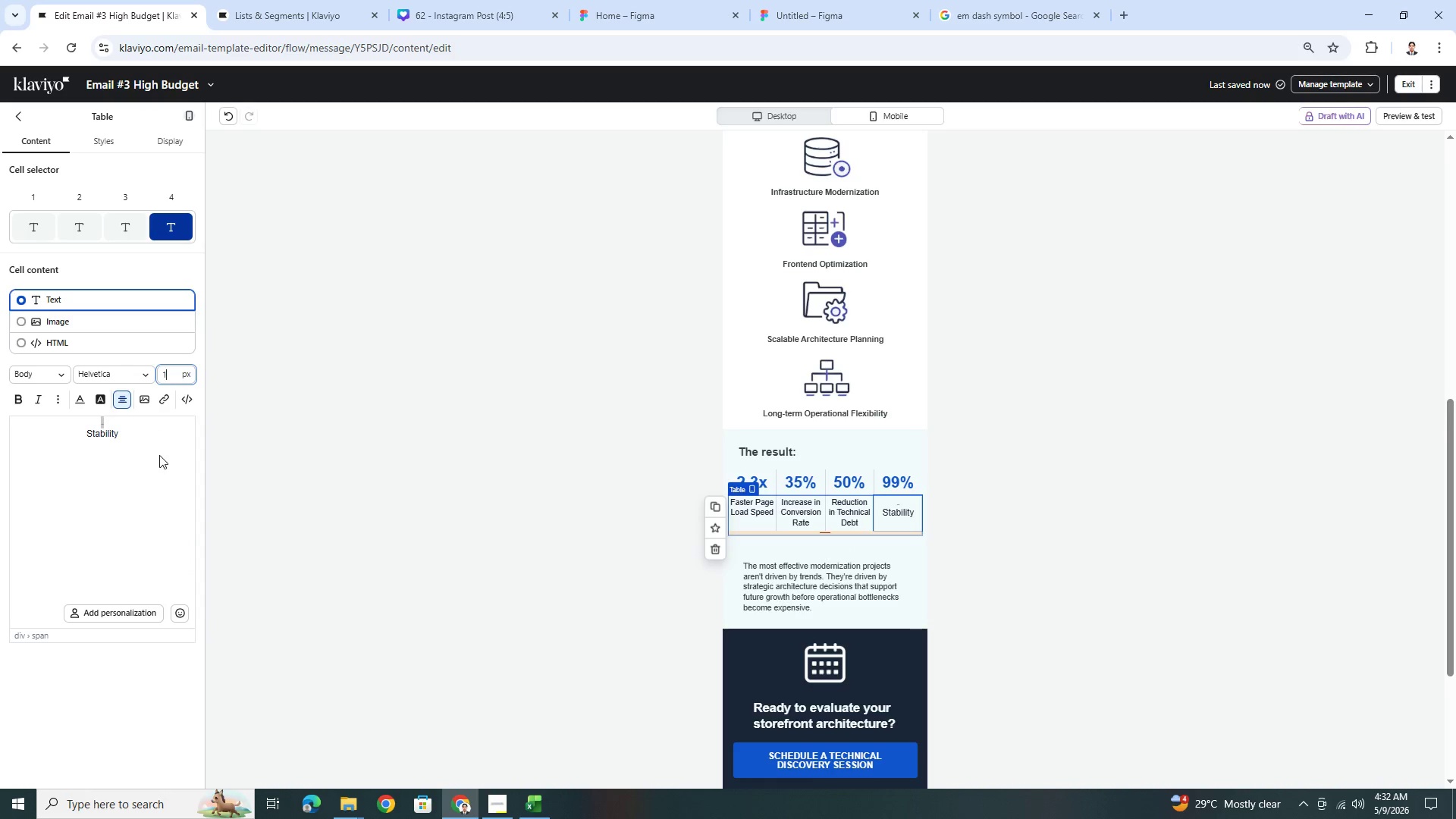 
key(Control+Z)
 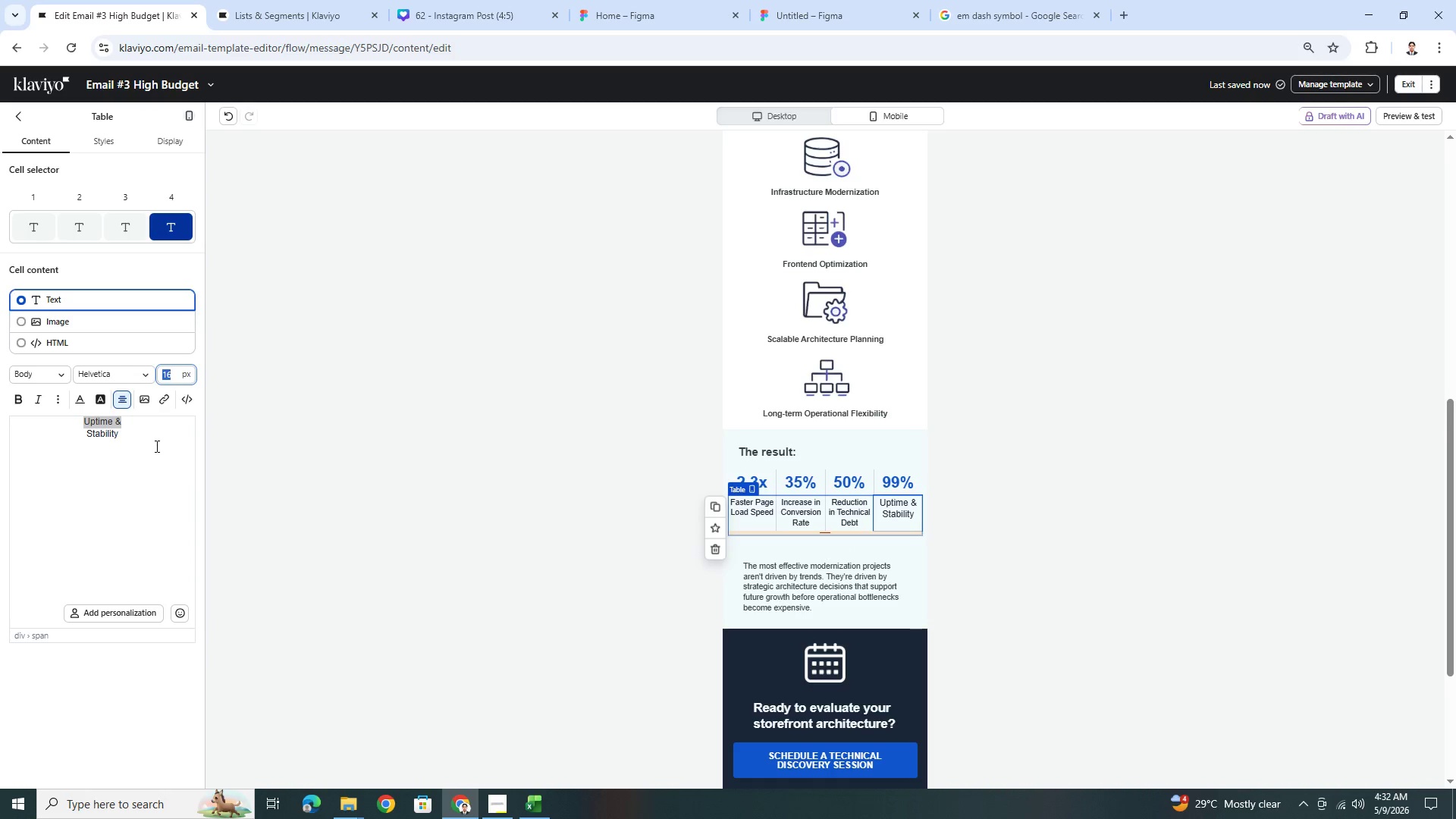 
left_click([155, 441])
 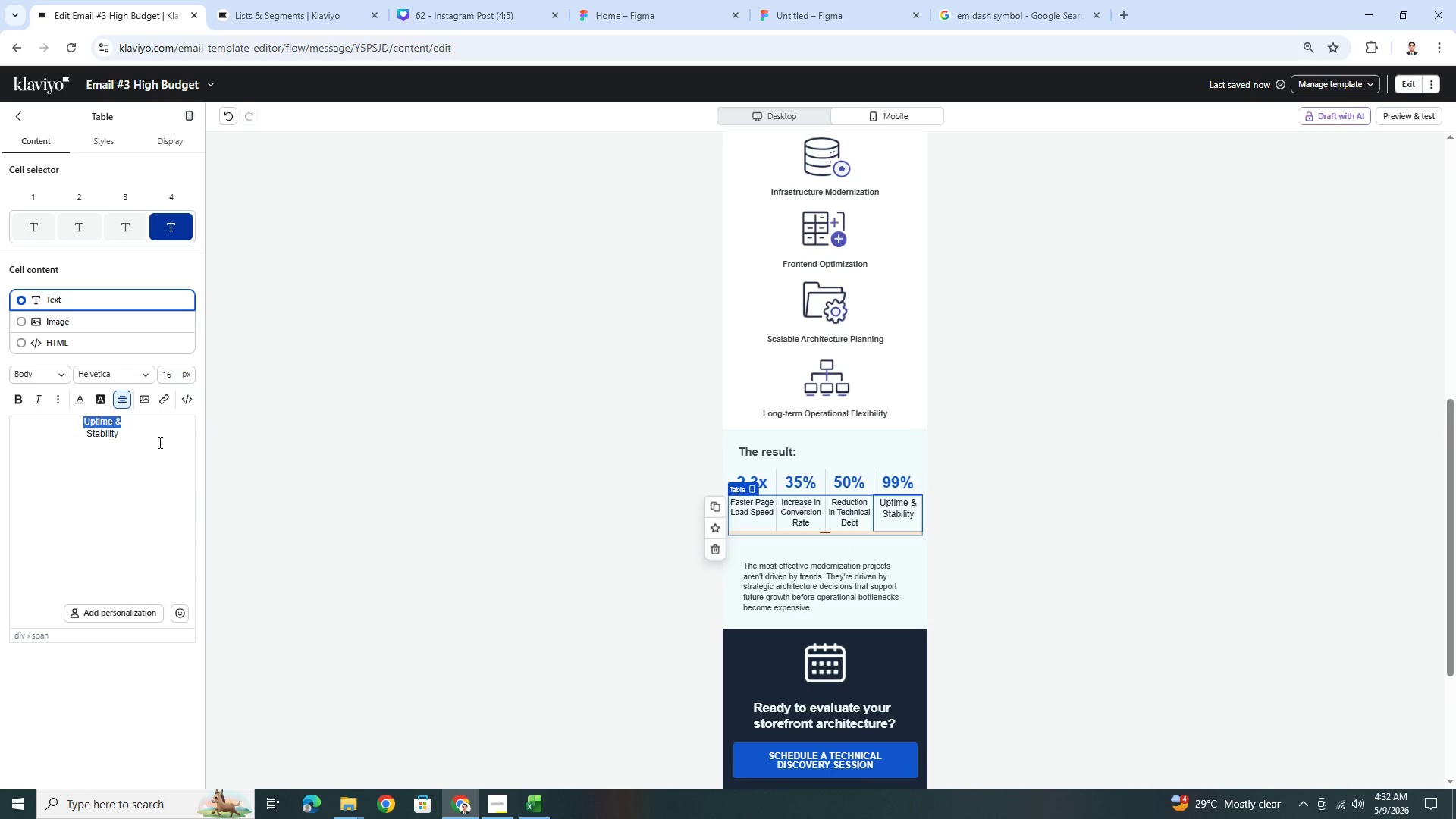 
left_click([161, 445])
 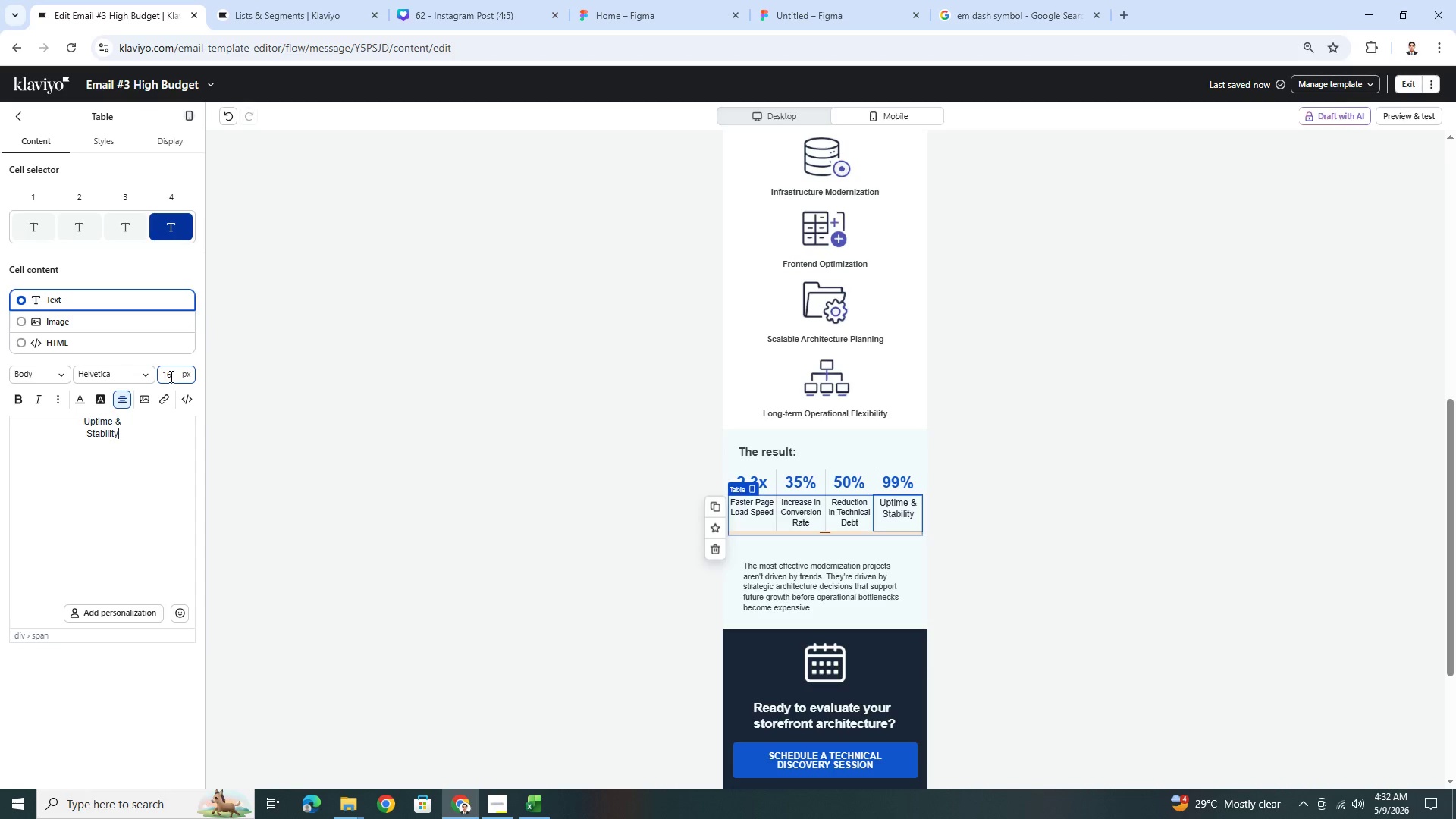 
double_click([170, 376])
 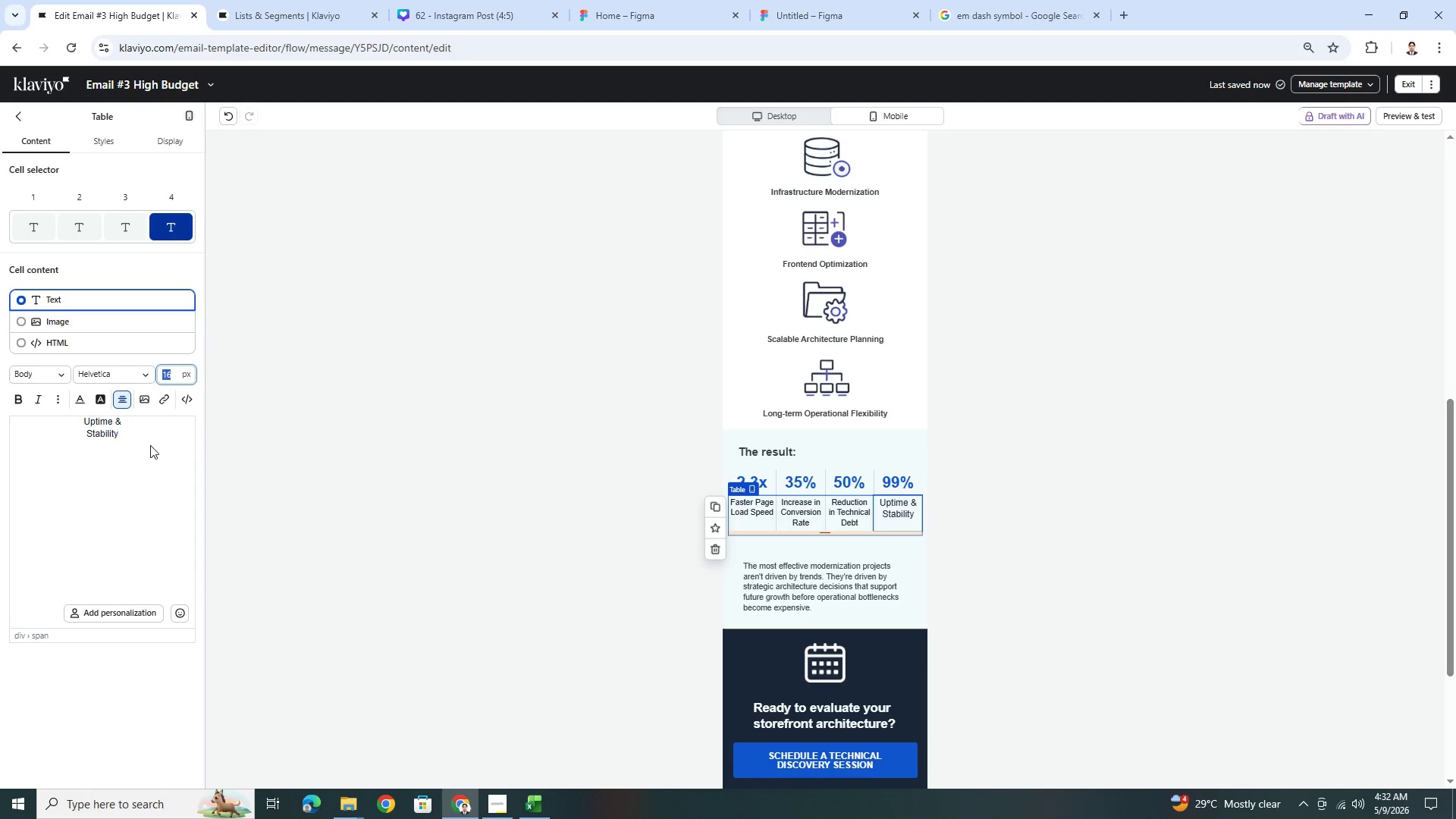 
double_click([154, 433])
 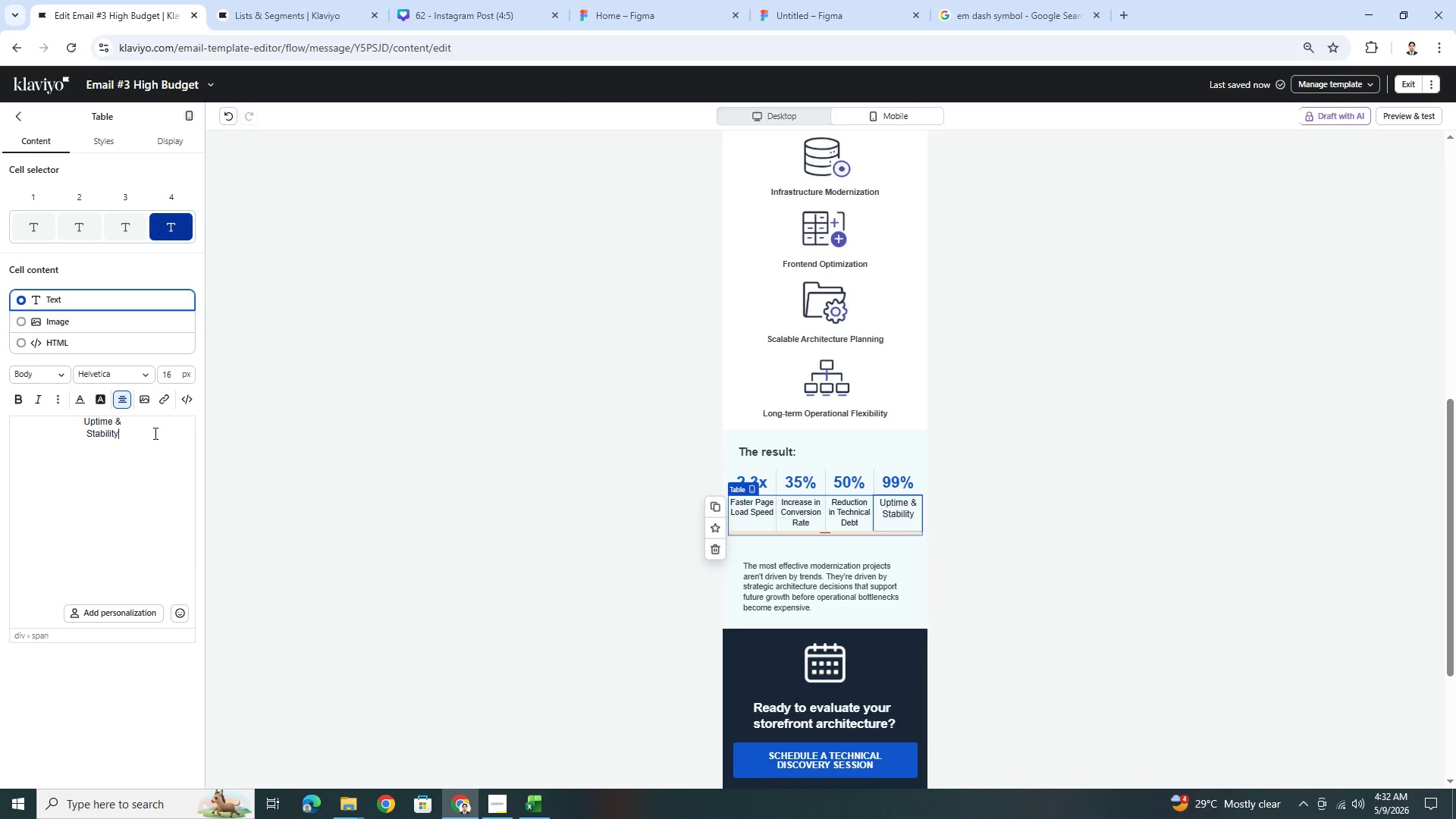 
triple_click([154, 433])
 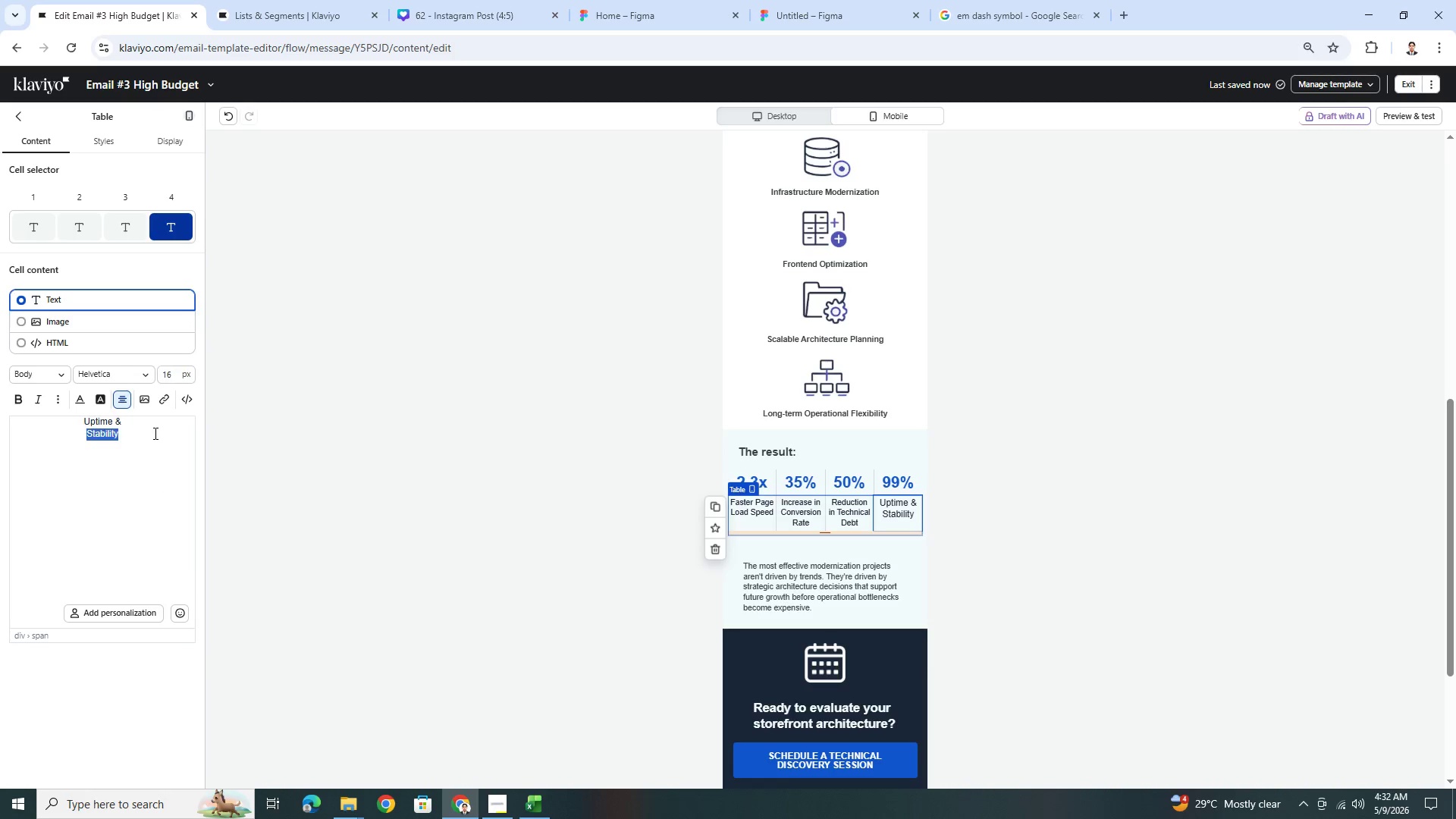 
triple_click([154, 433])
 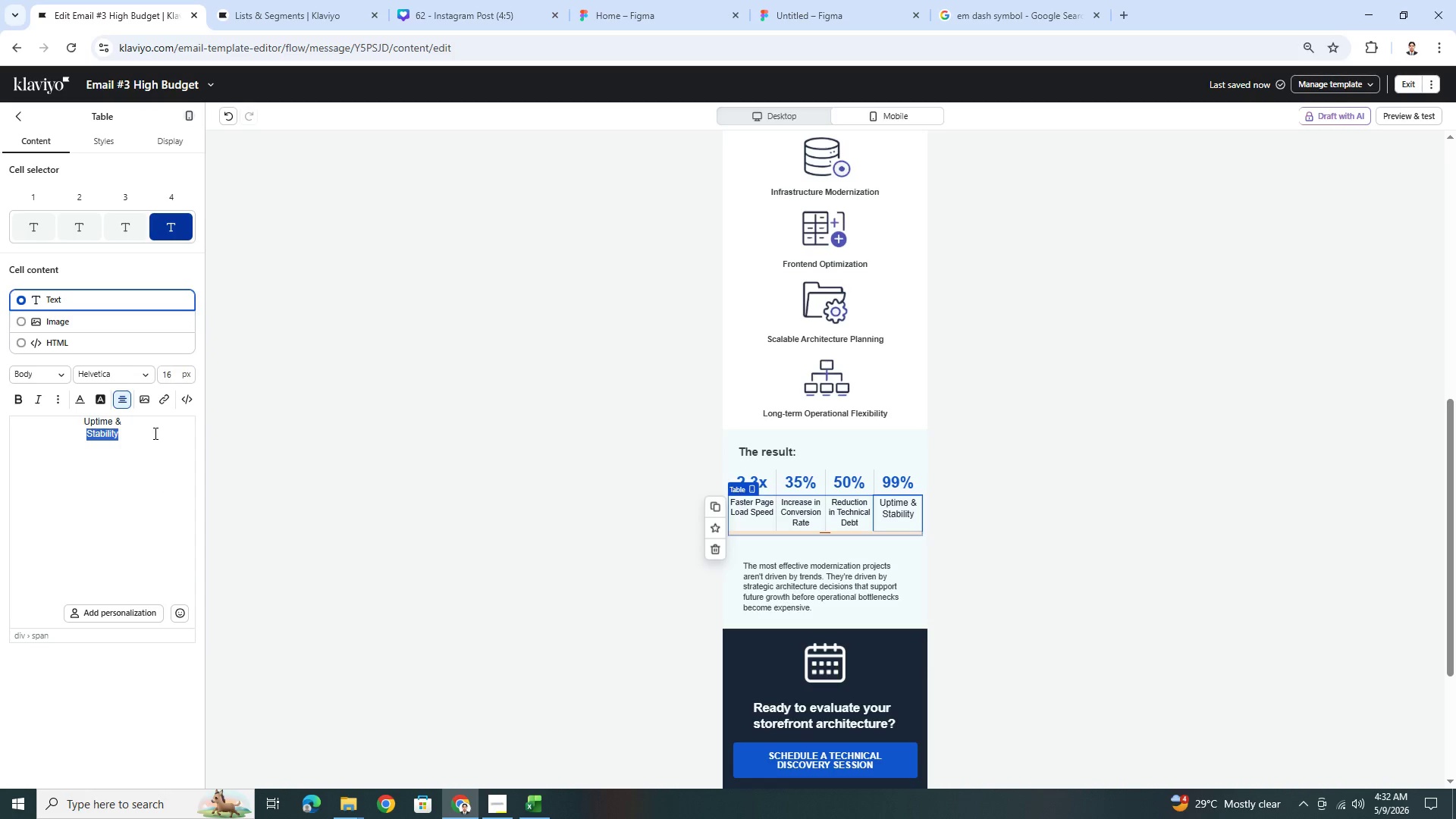 
key(Control+A)
 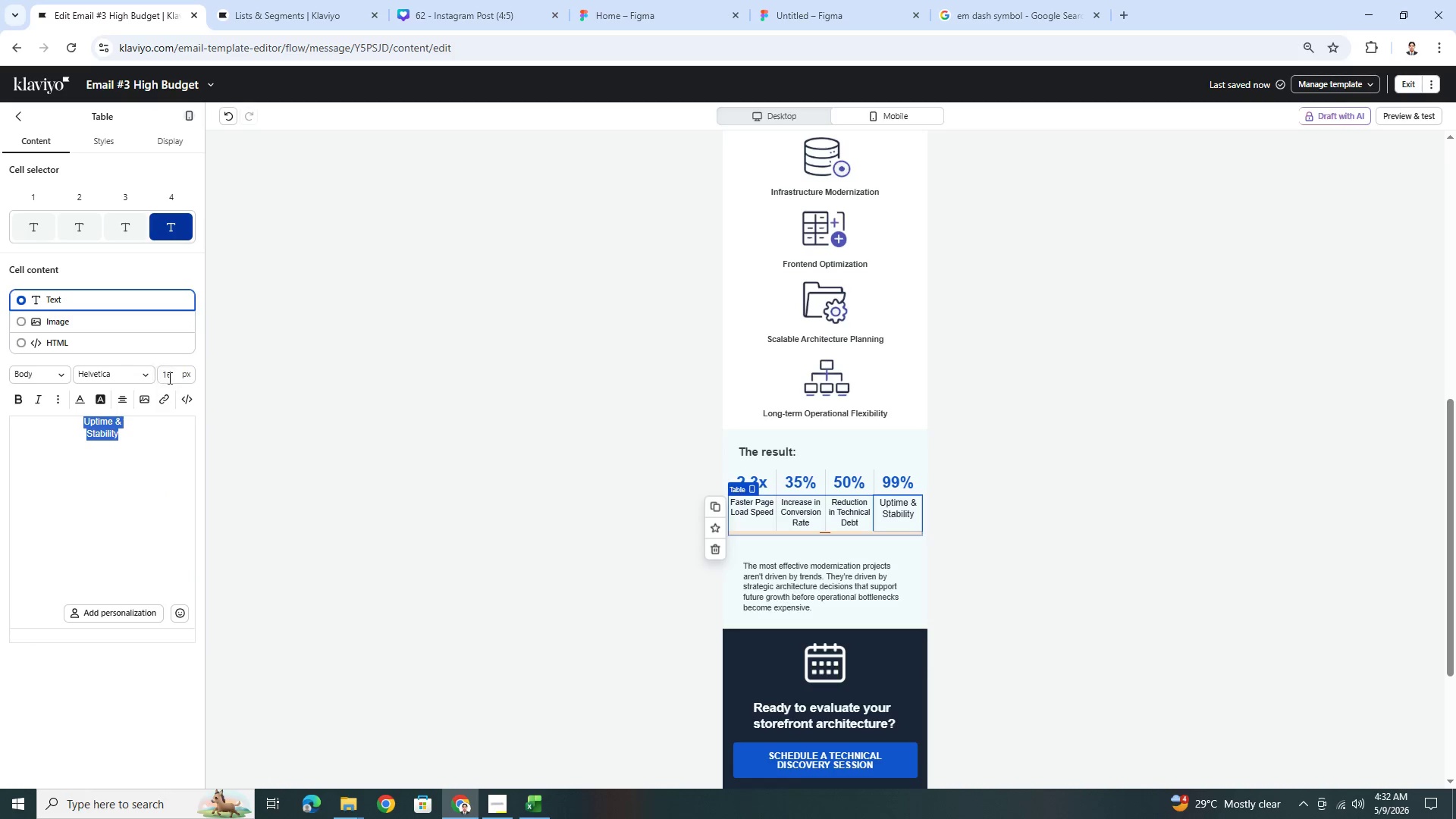 
double_click([169, 377])
 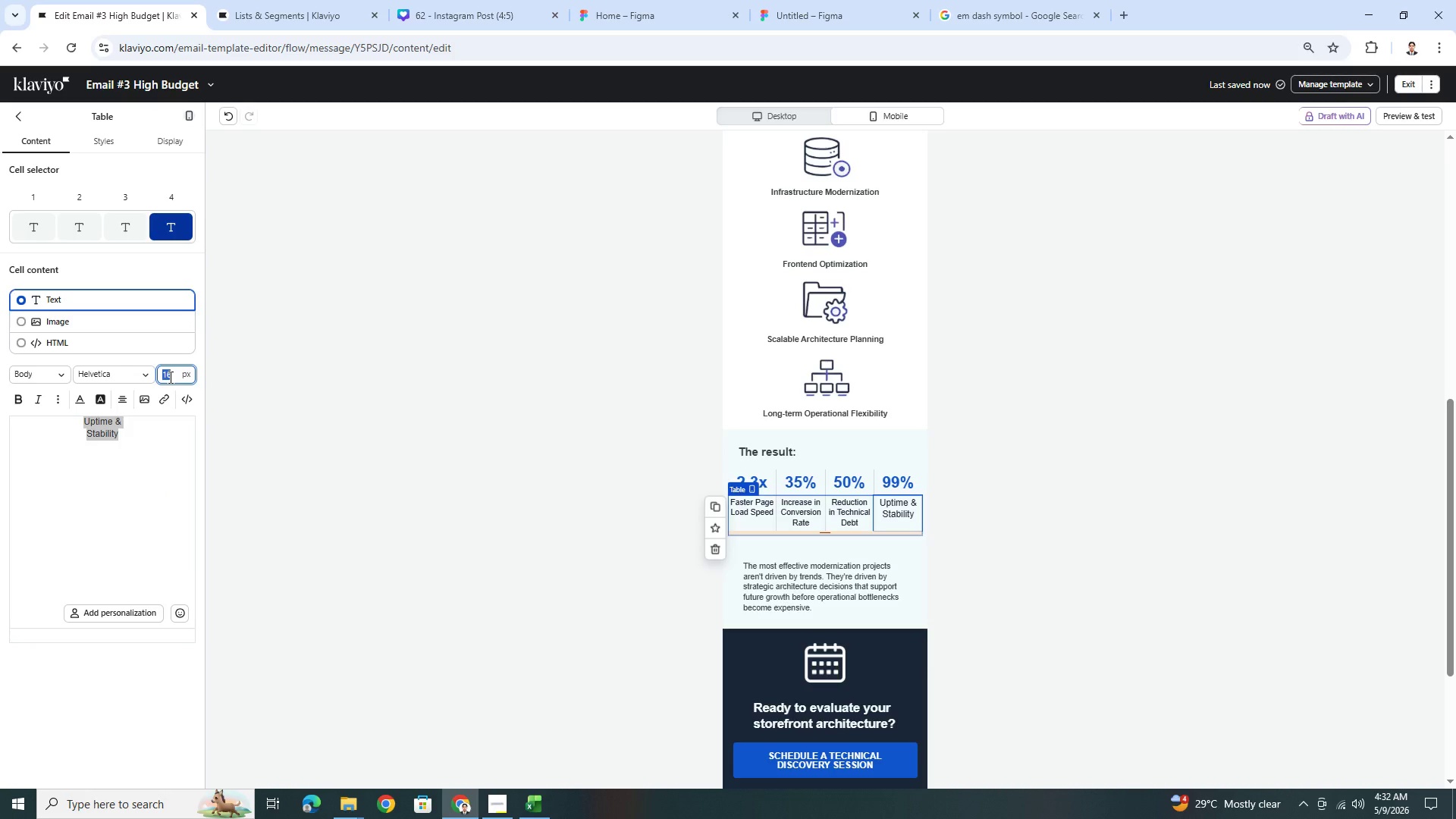 
key(Numpad1)
 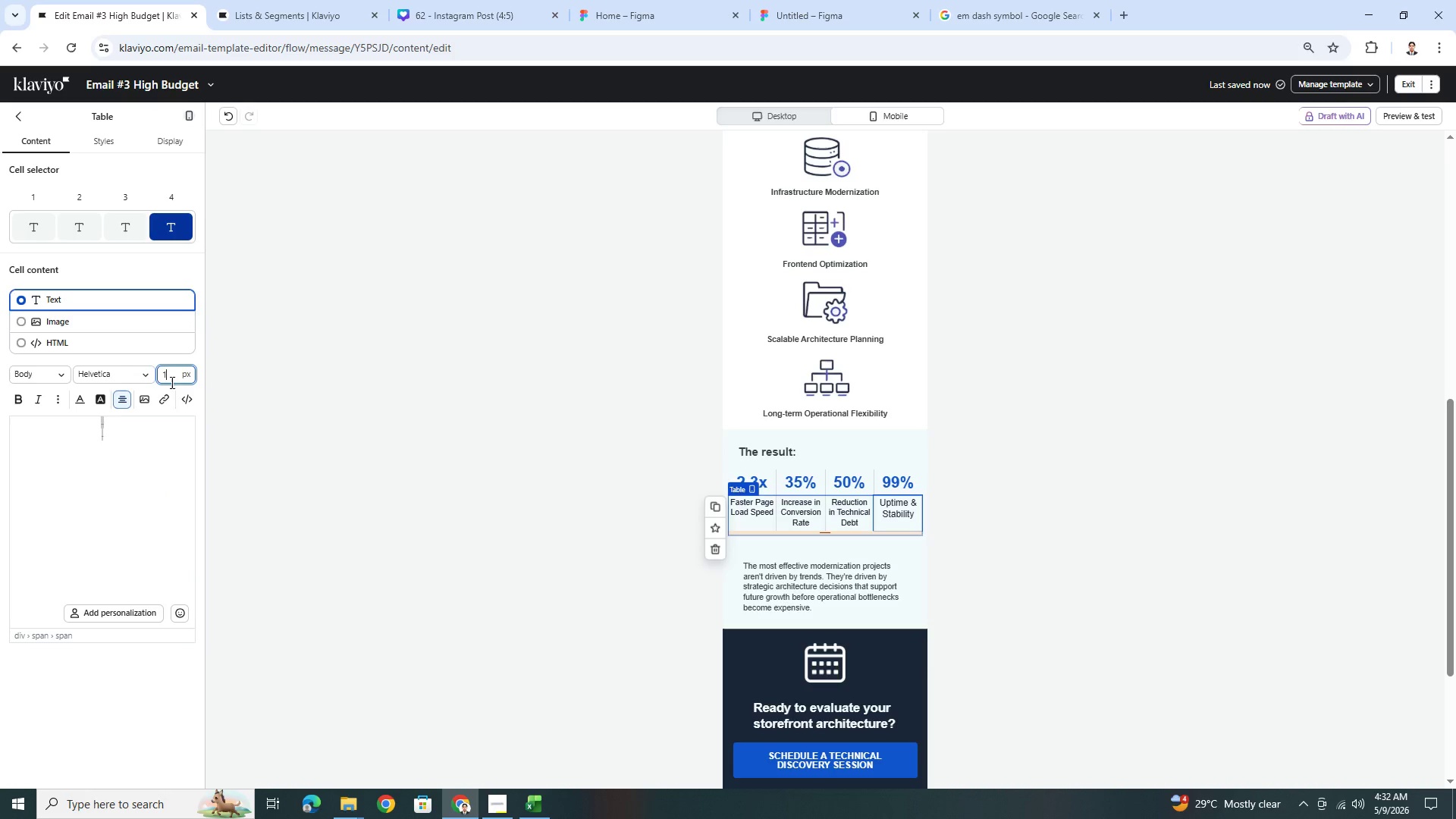 
key(Numpad4)
 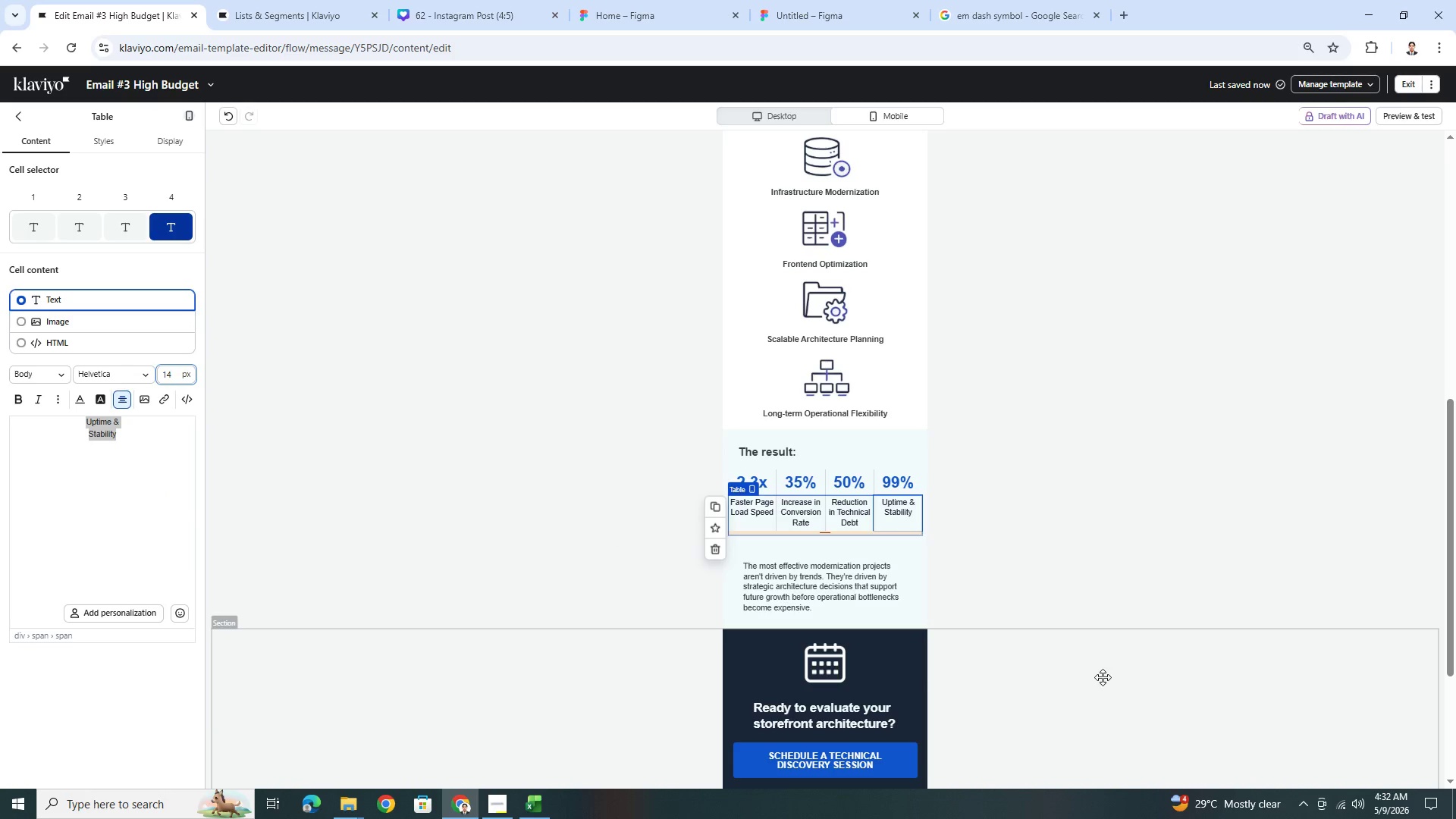 
left_click([1104, 680])
 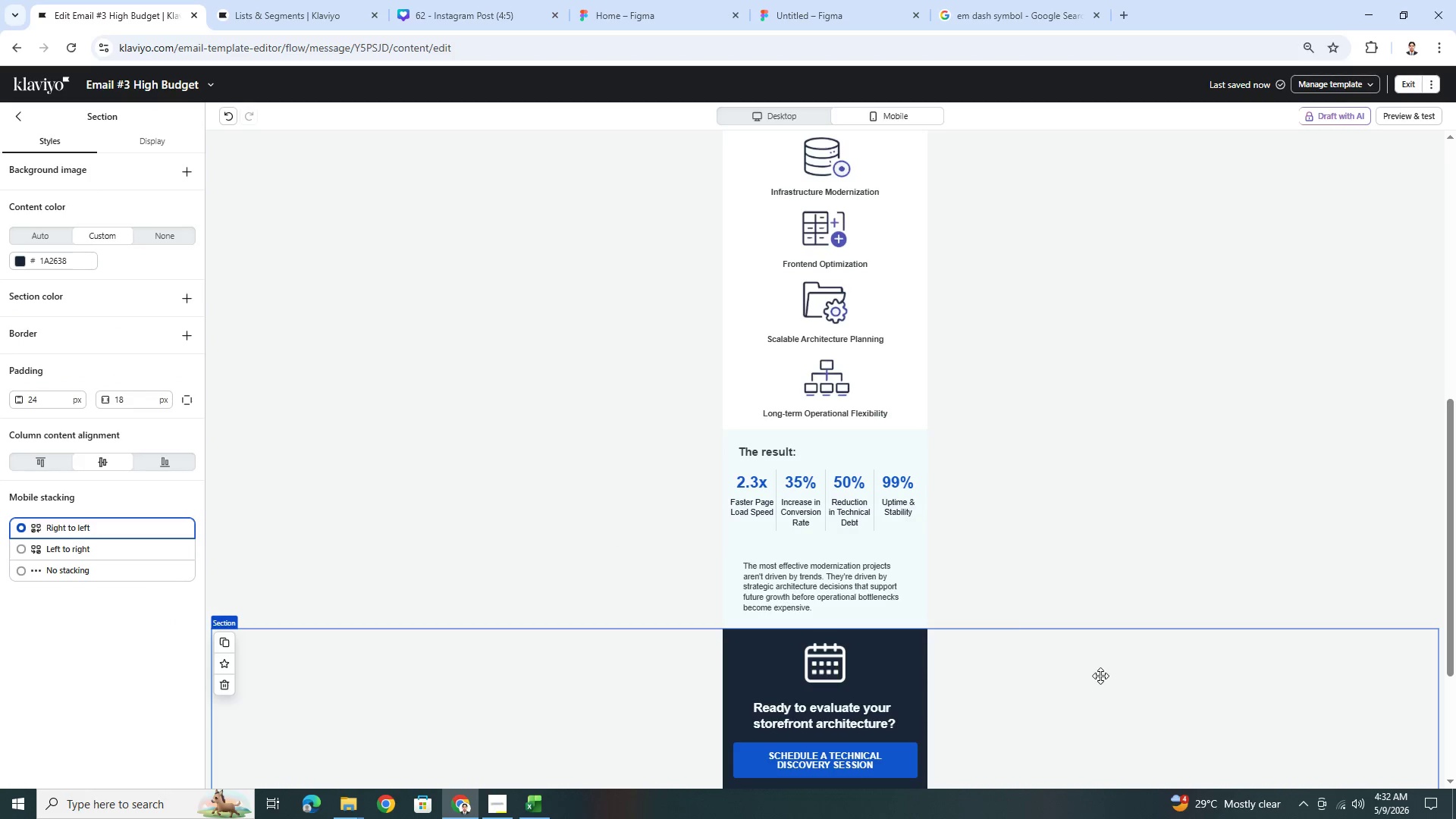 
left_click([826, 485])
 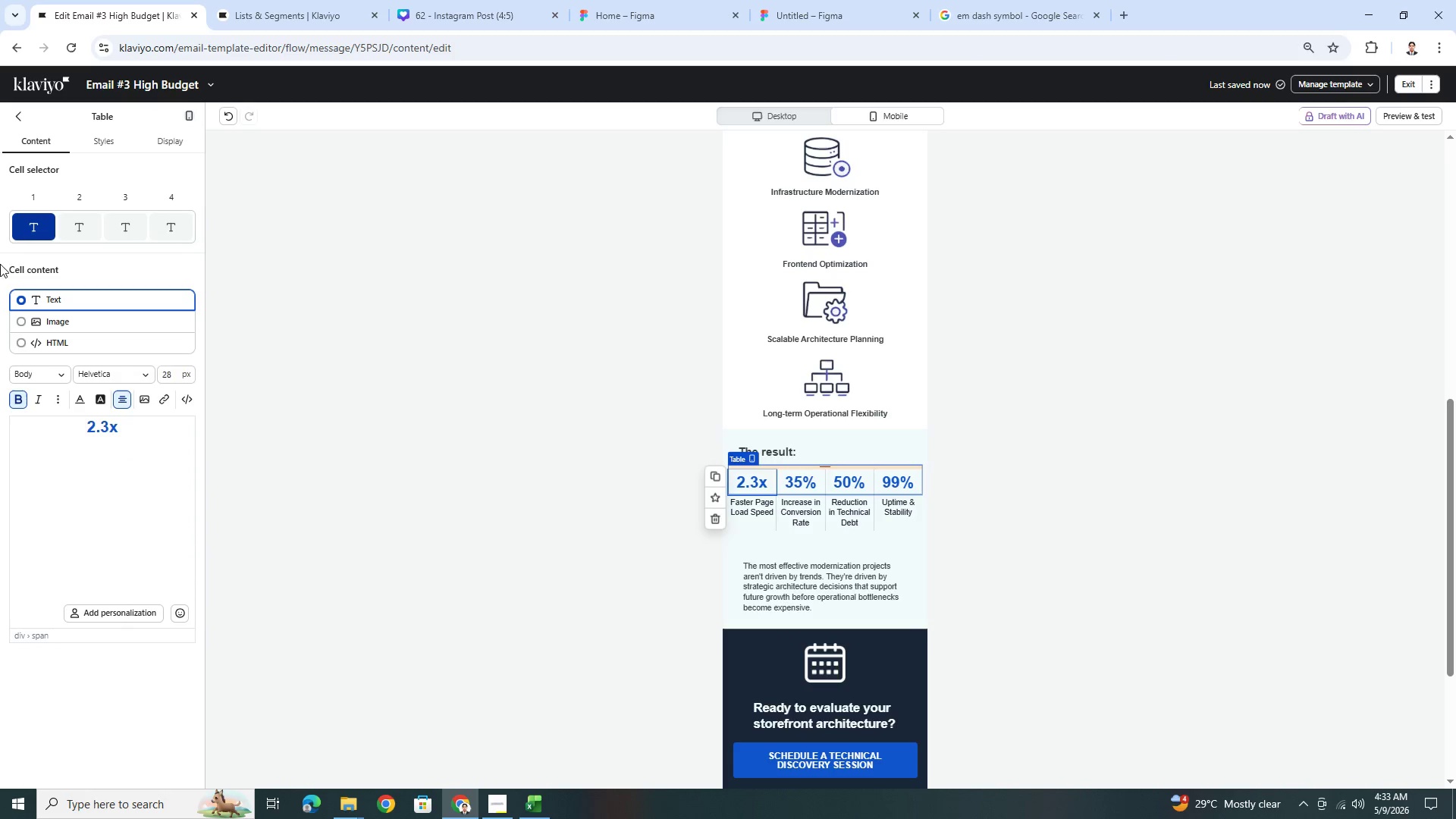 
left_click([86, 139])
 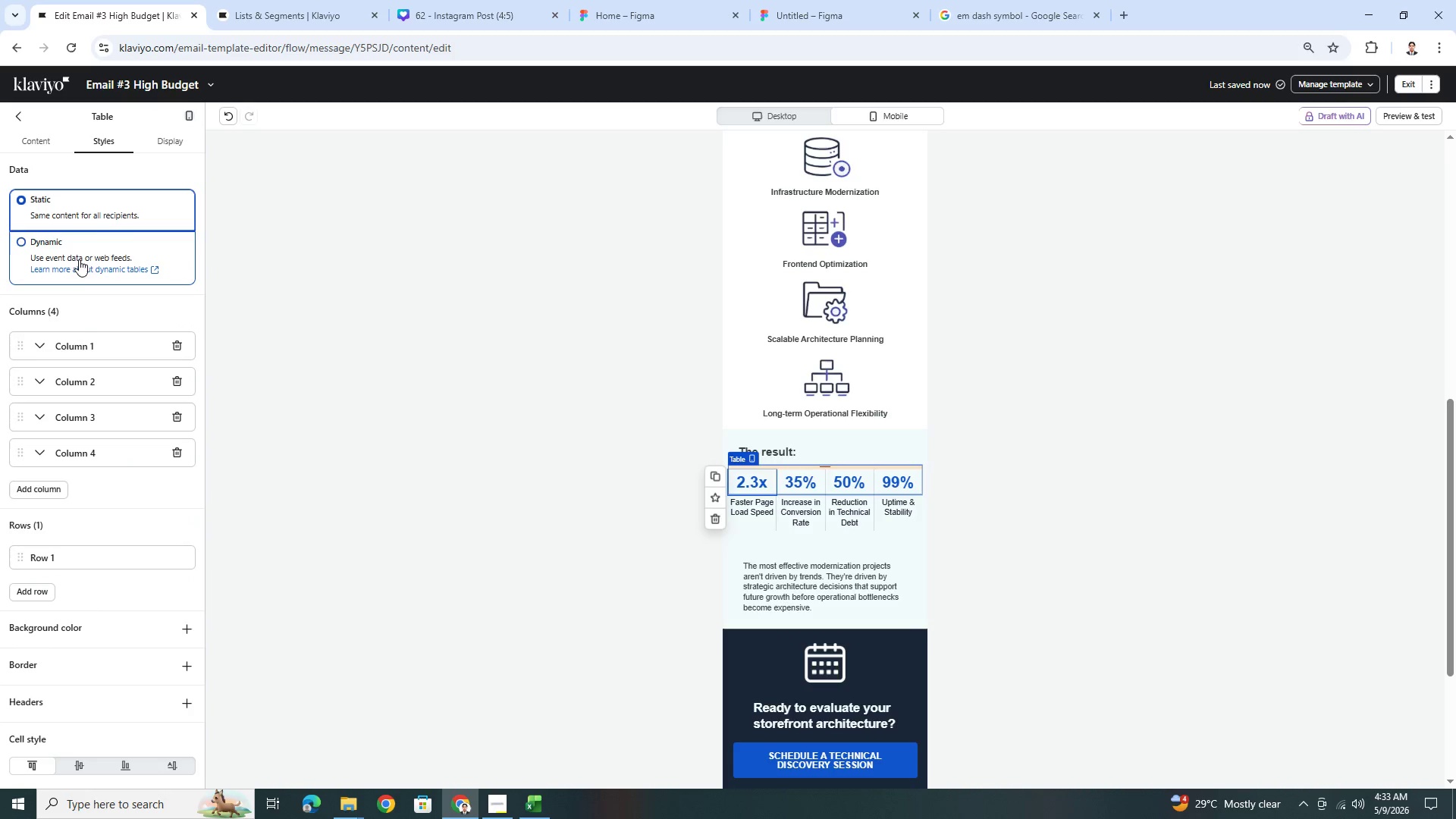 
scroll: coordinate [75, 338], scroll_direction: down, amount: 2.0
 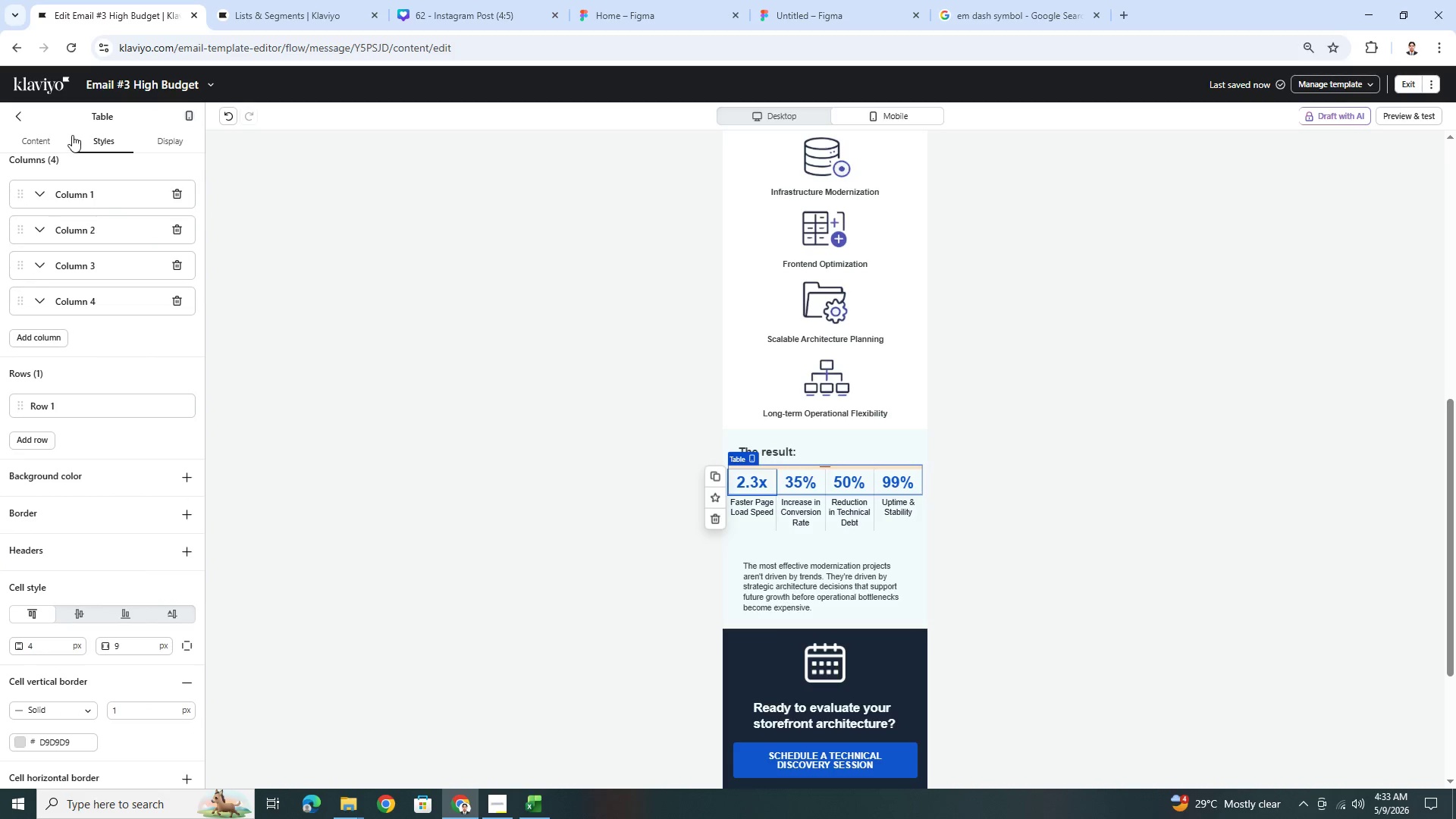 
left_click([52, 145])
 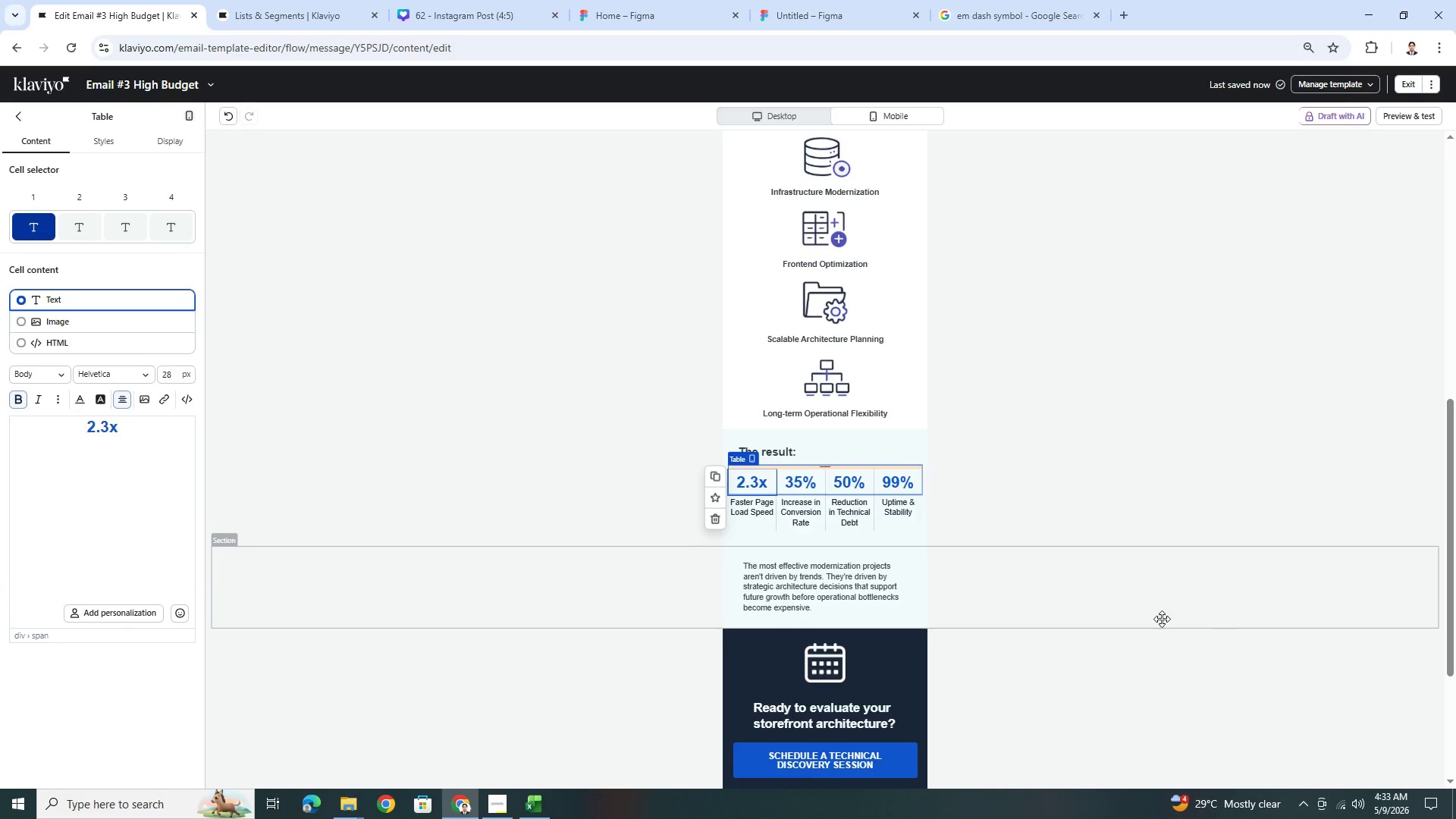 
left_click([1031, 599])
 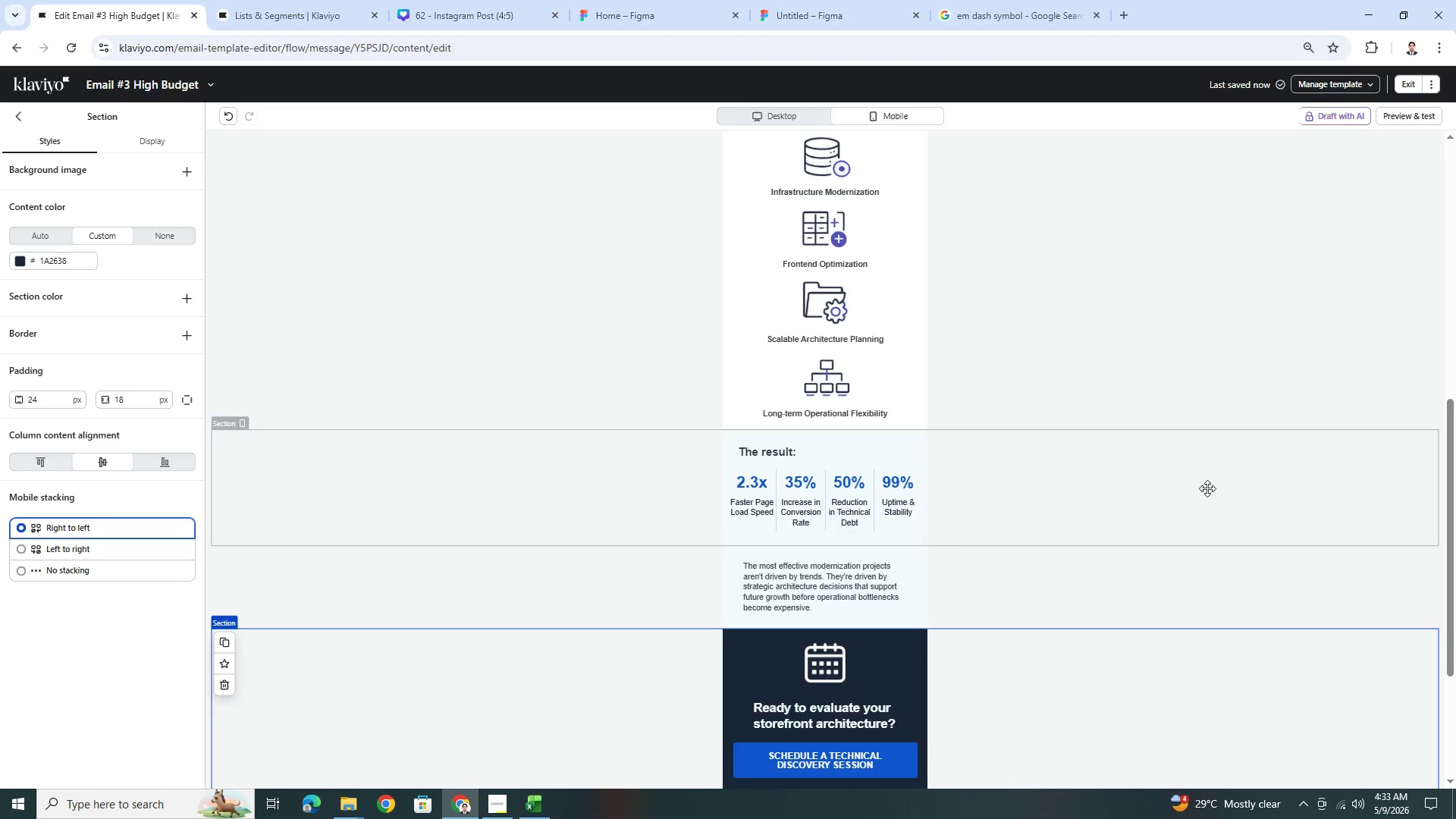 
wait(5.48)
 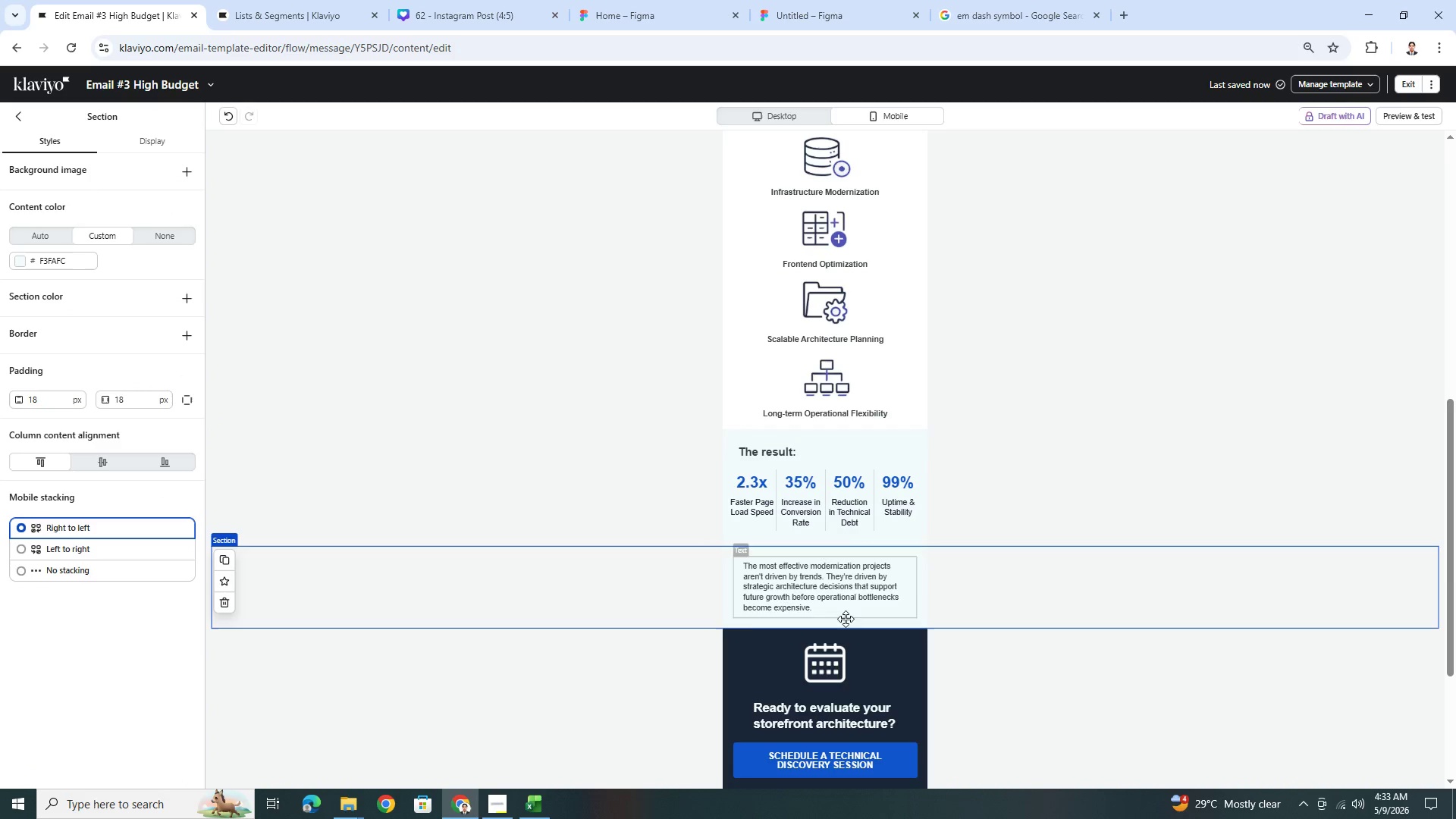 
left_click([763, 111])
 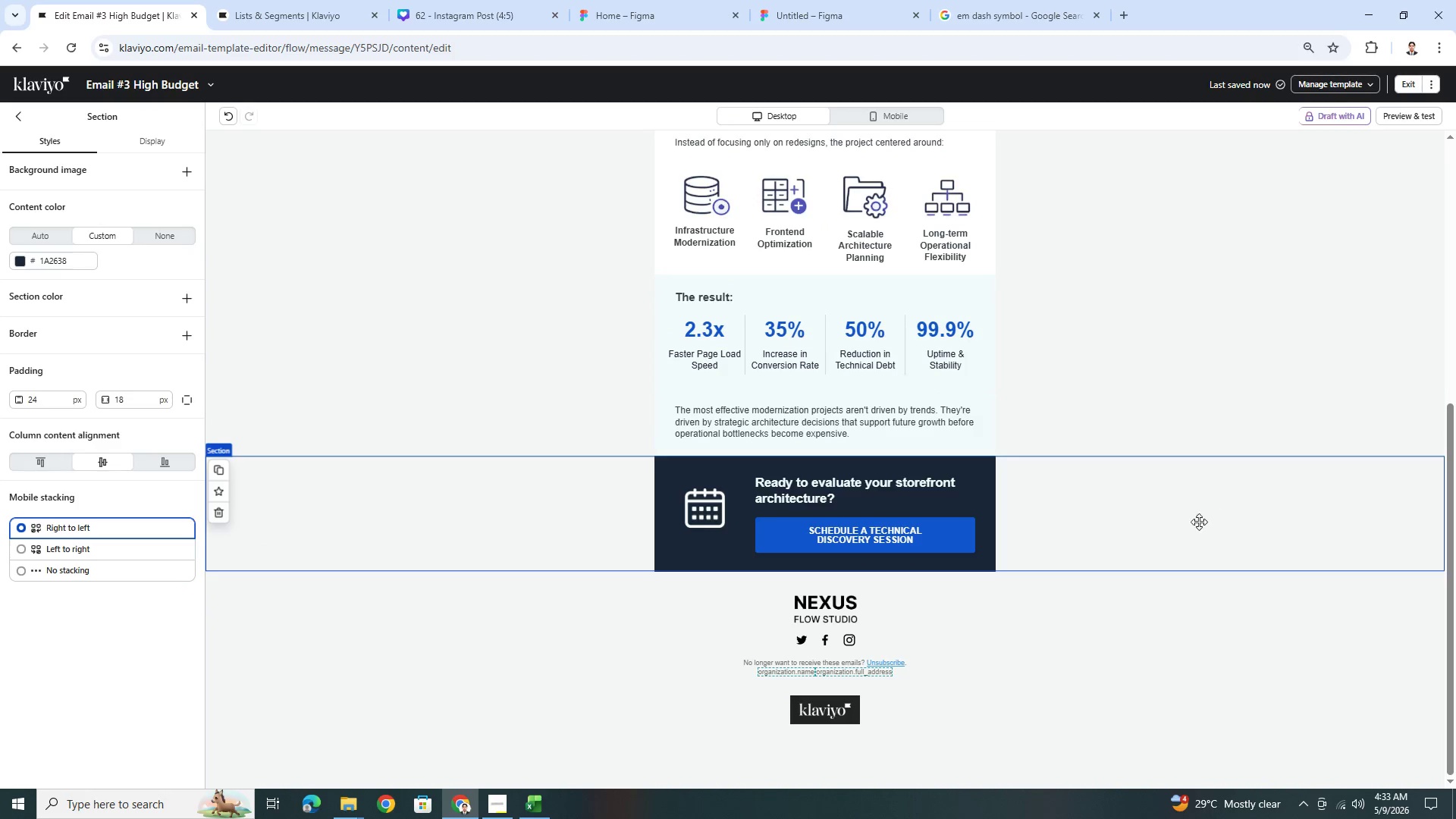 
left_click([1097, 410])
 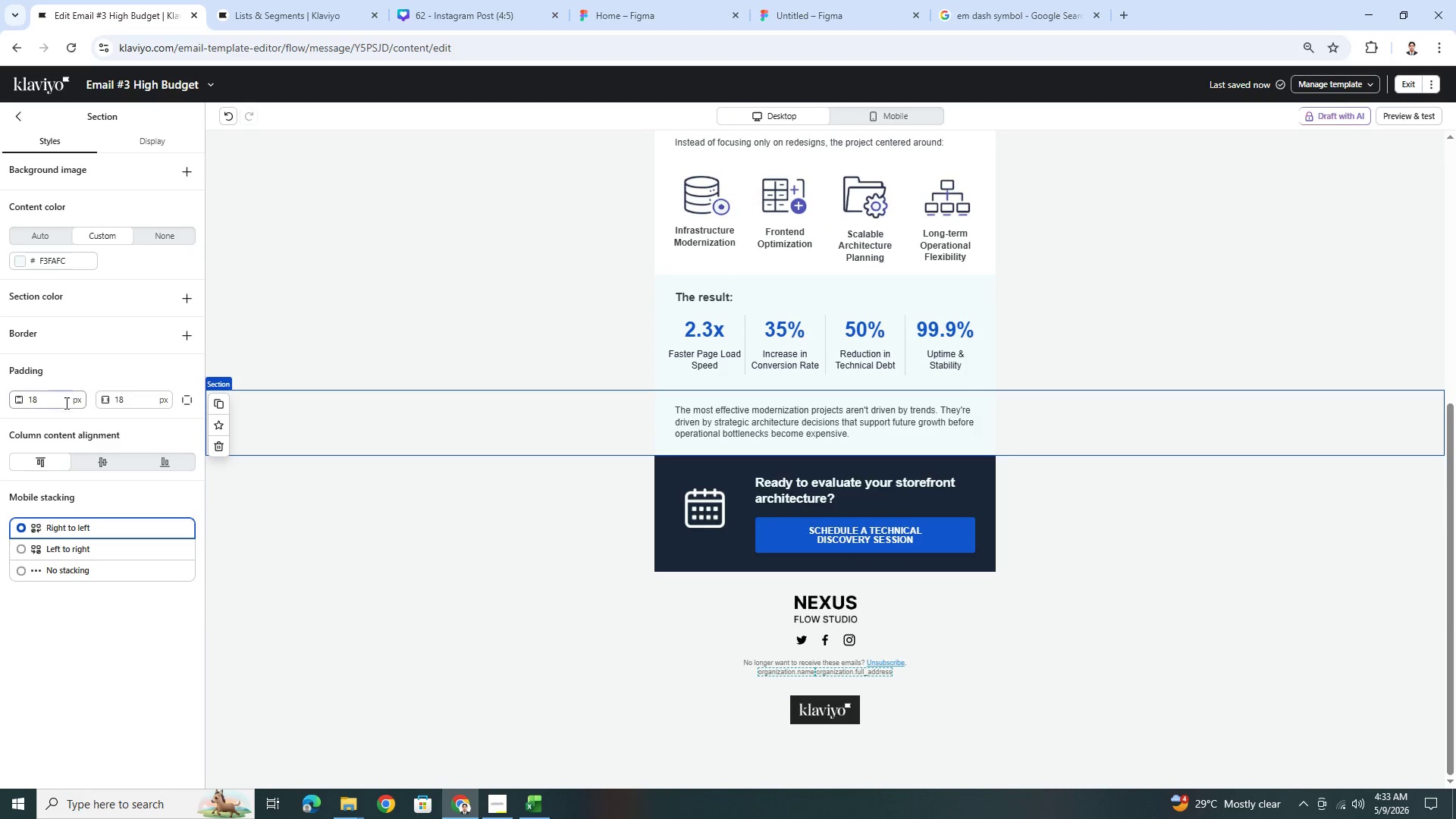 
double_click([65, 403])
 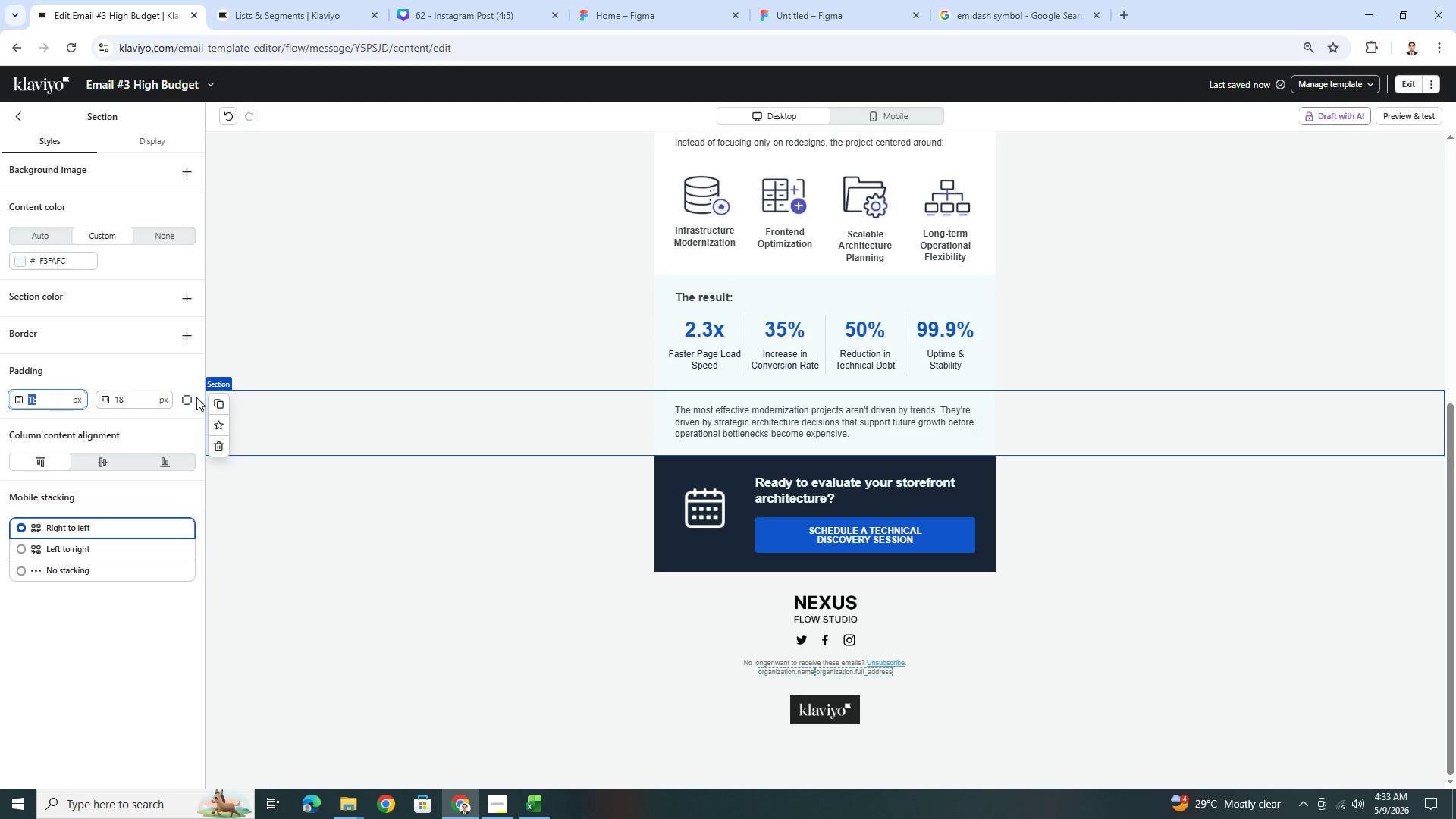 
left_click([189, 399])
 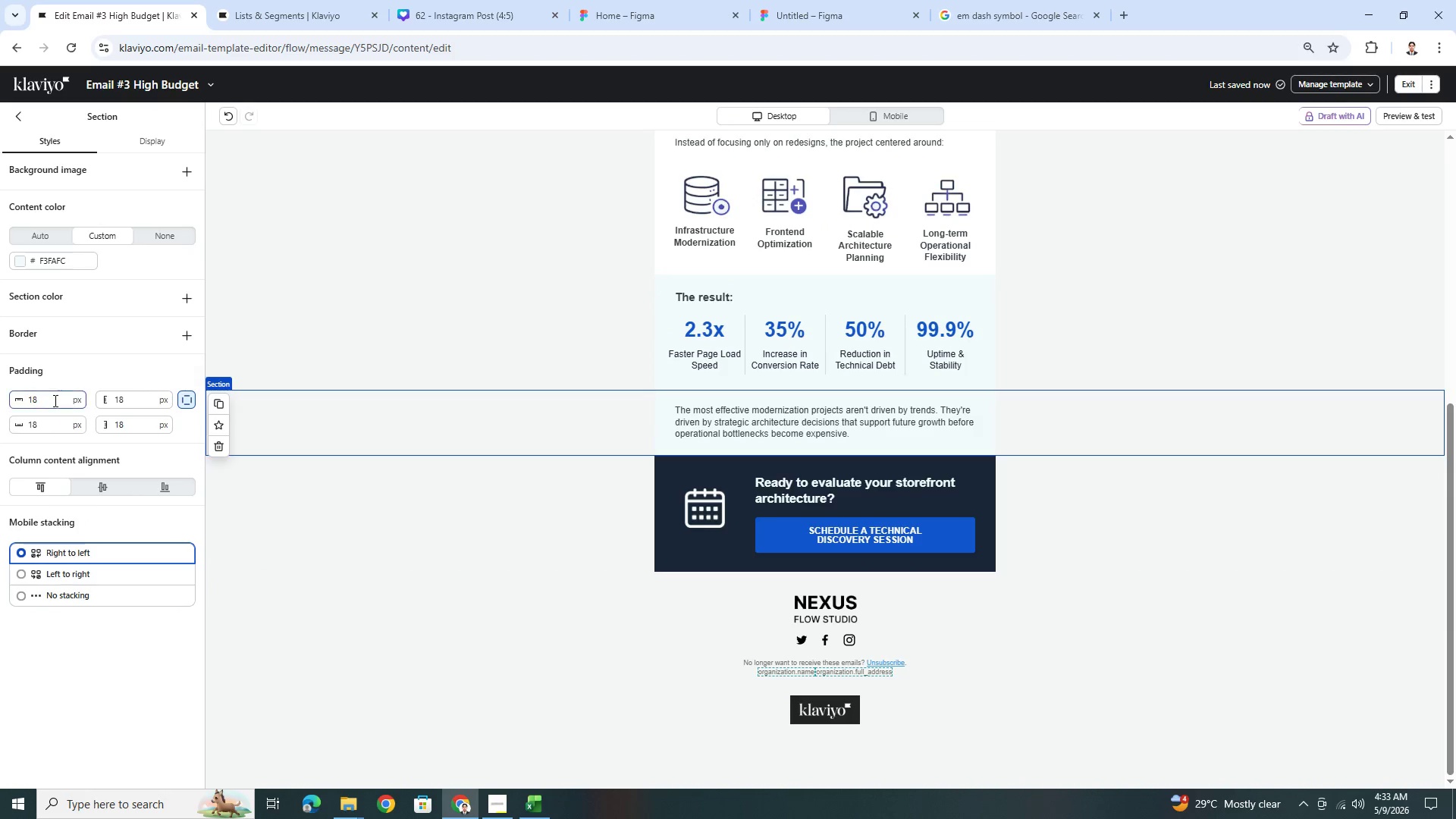 
double_click([54, 400])
 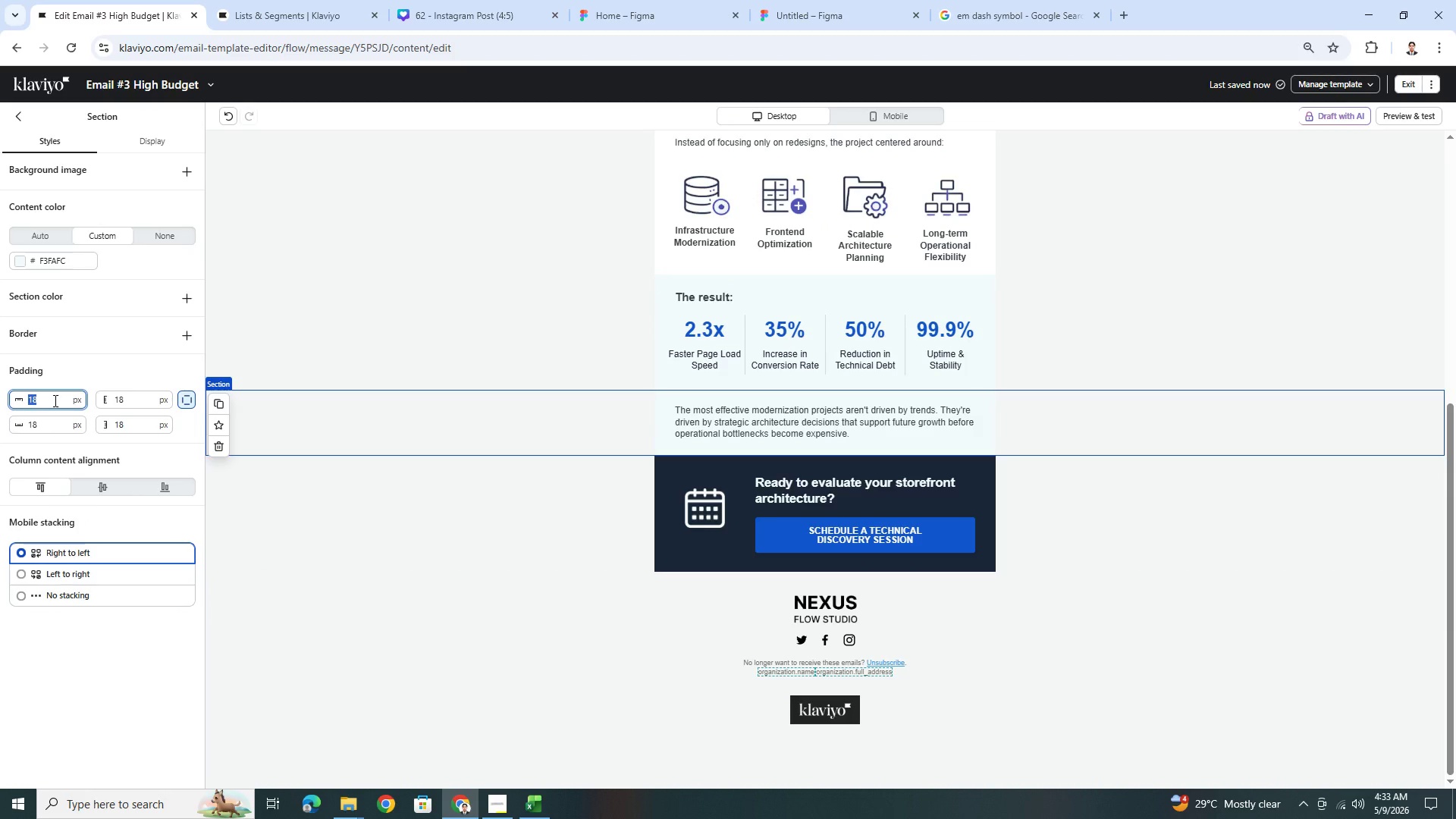 
key(Numpad9)
 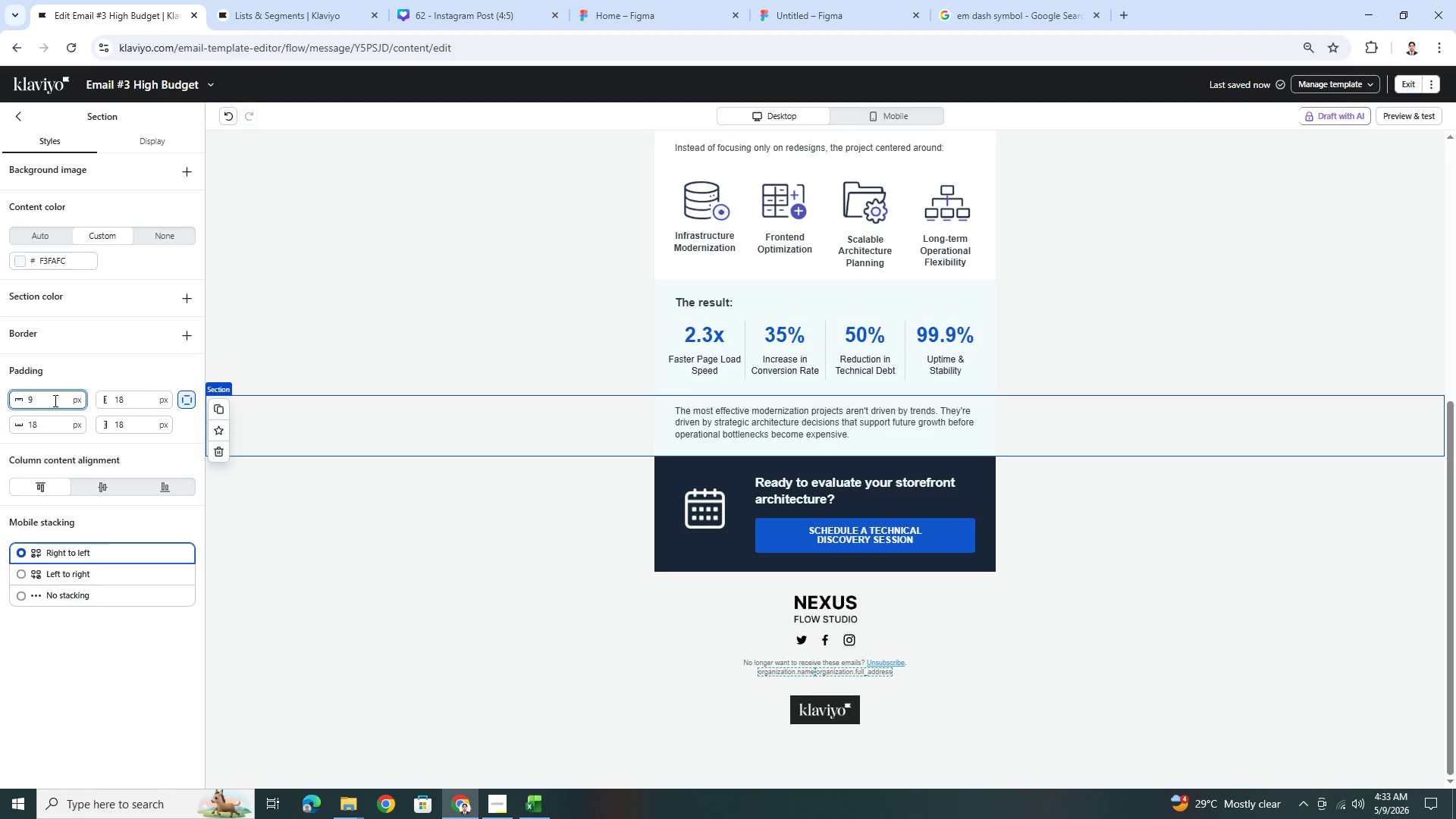 
double_click([54, 400])
 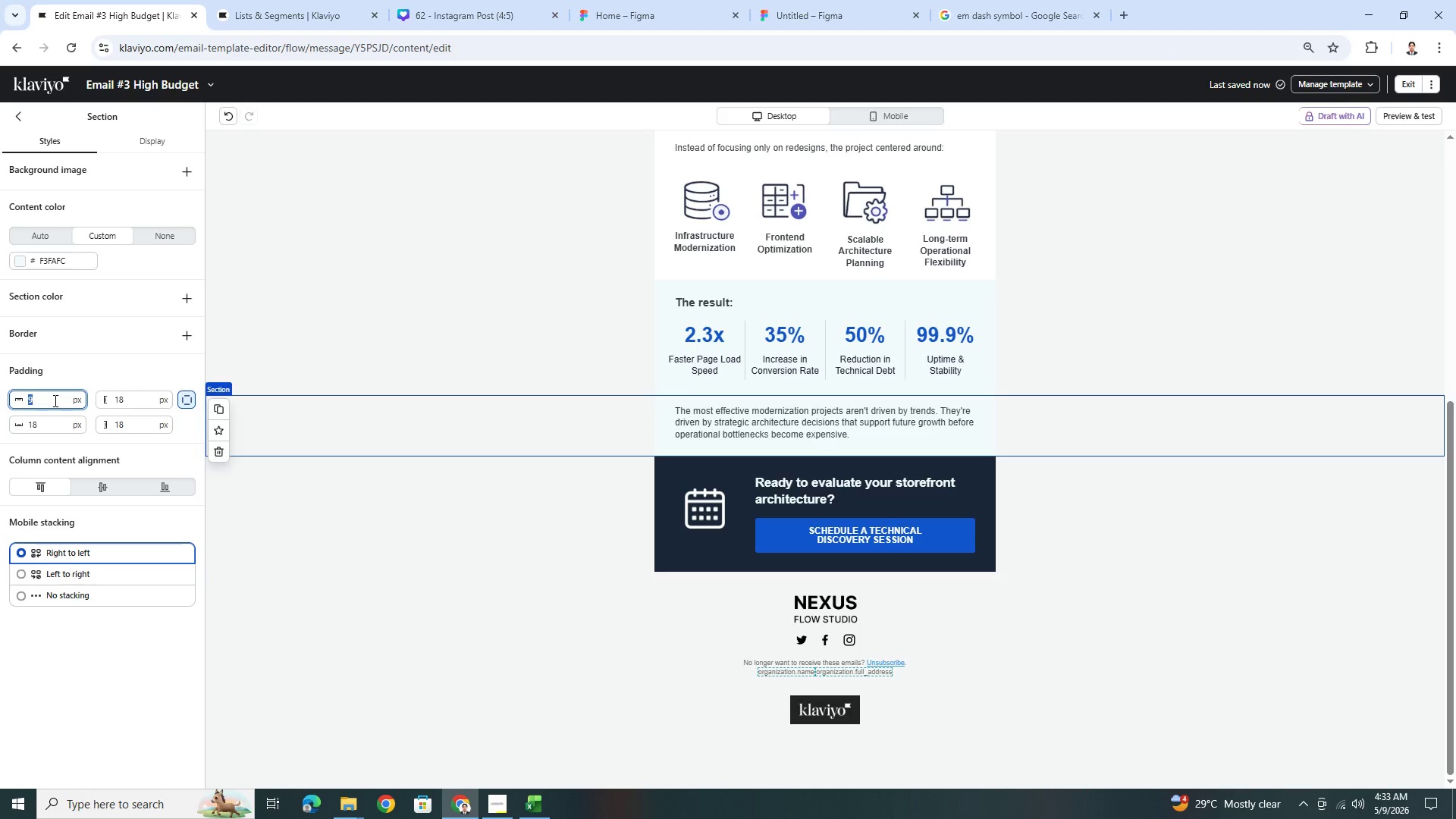 
key(Numpad0)
 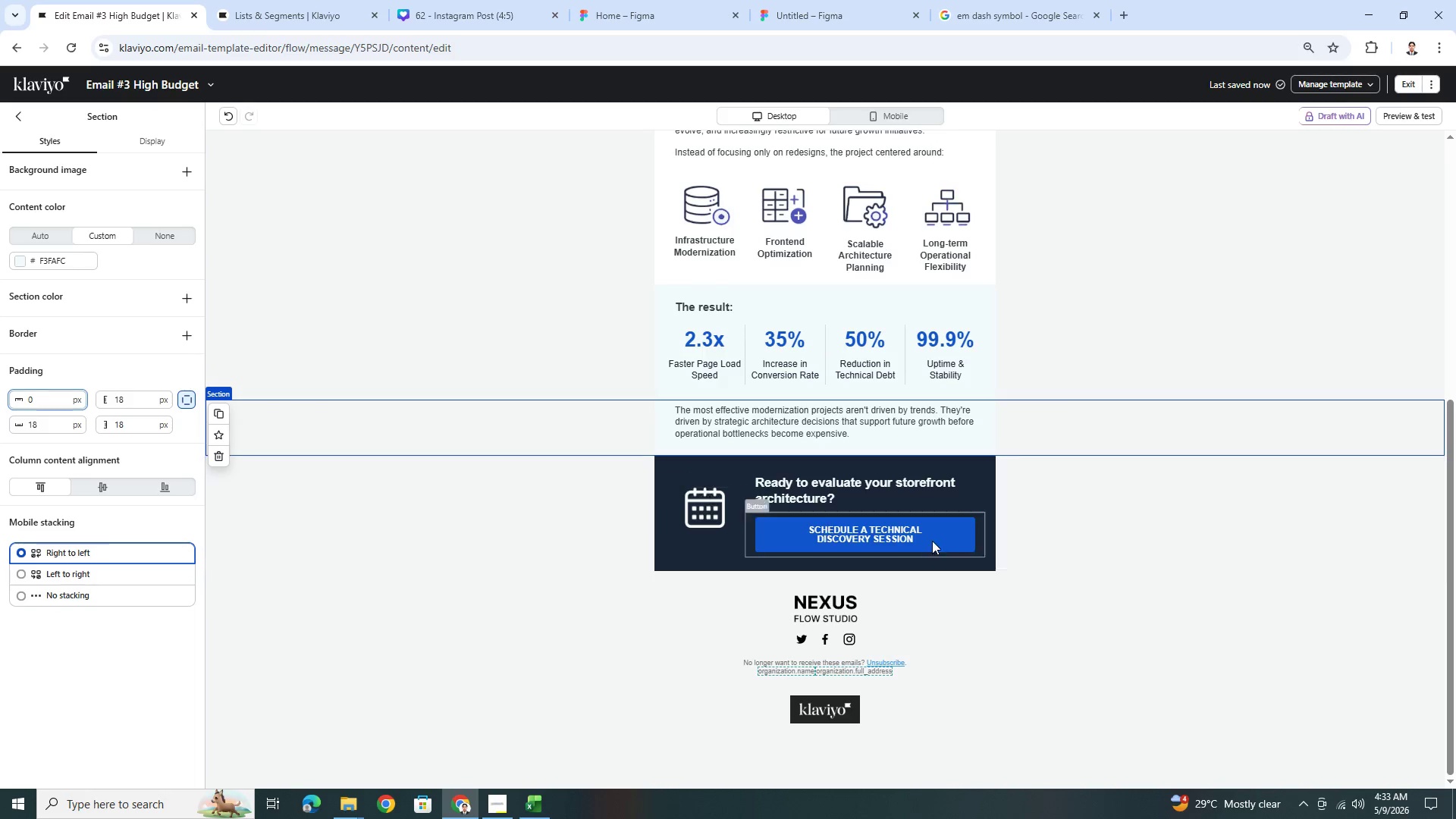 
left_click([1209, 623])
 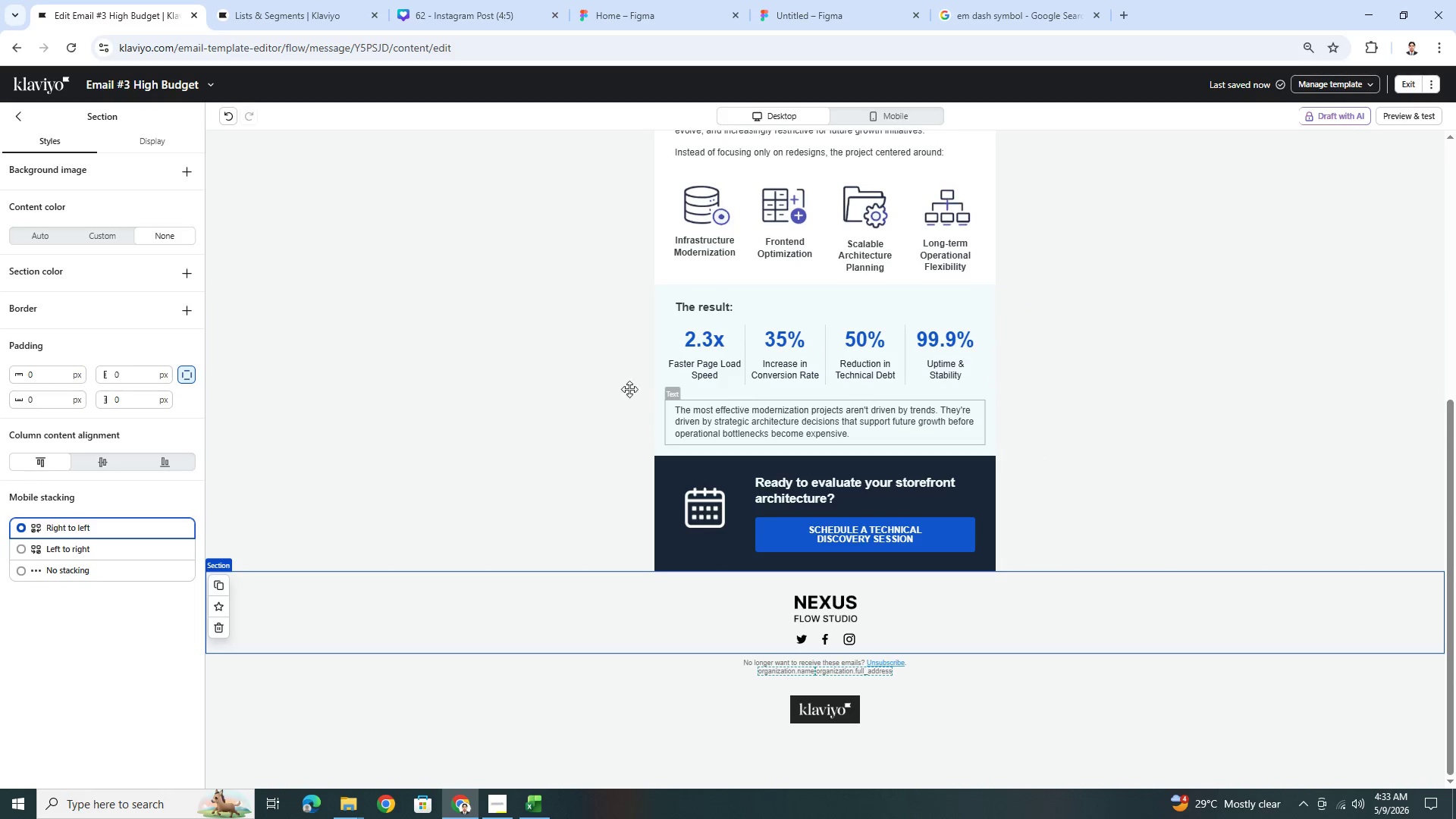 
left_click([992, 427])
 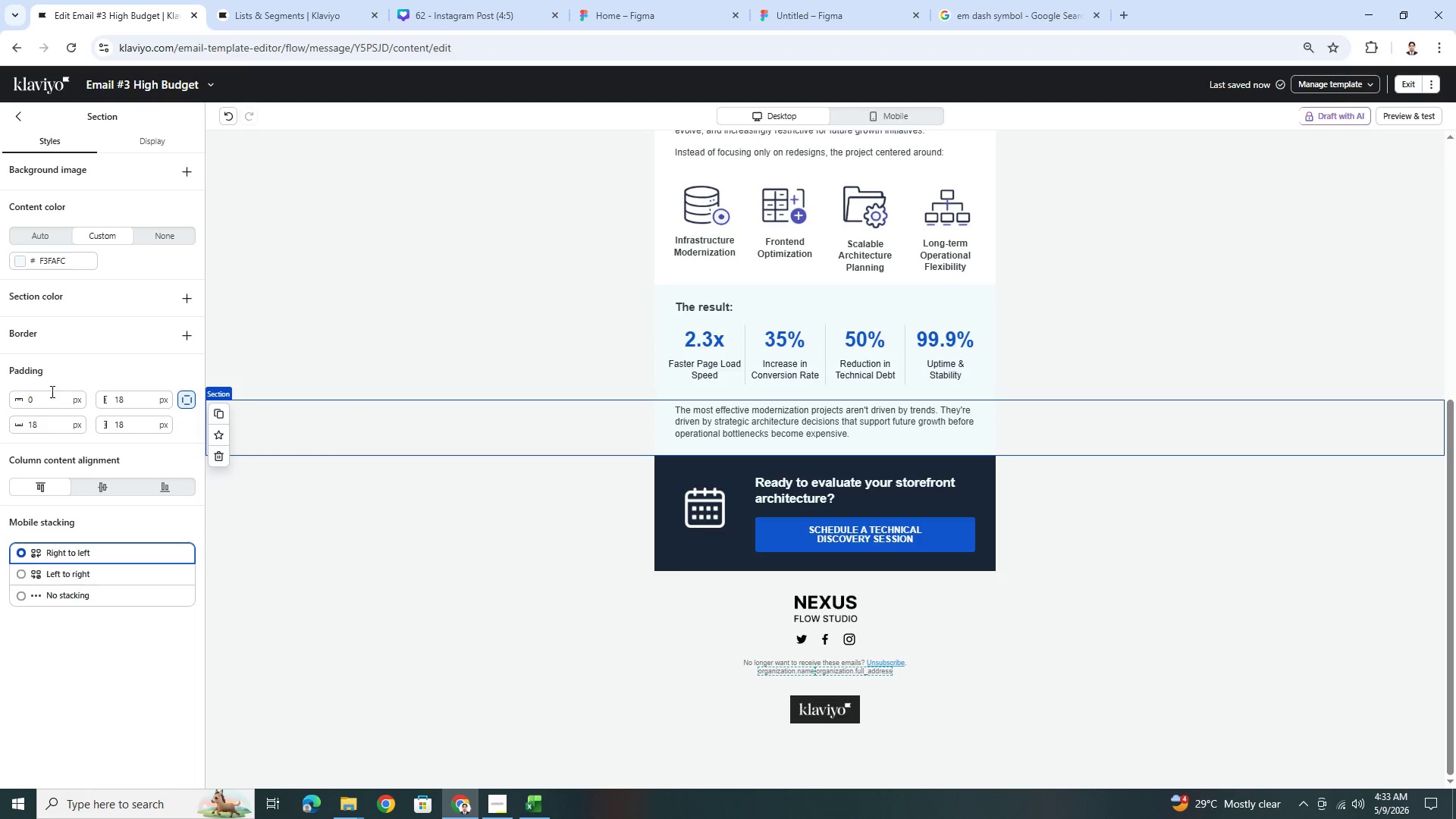 
double_click([51, 396])
 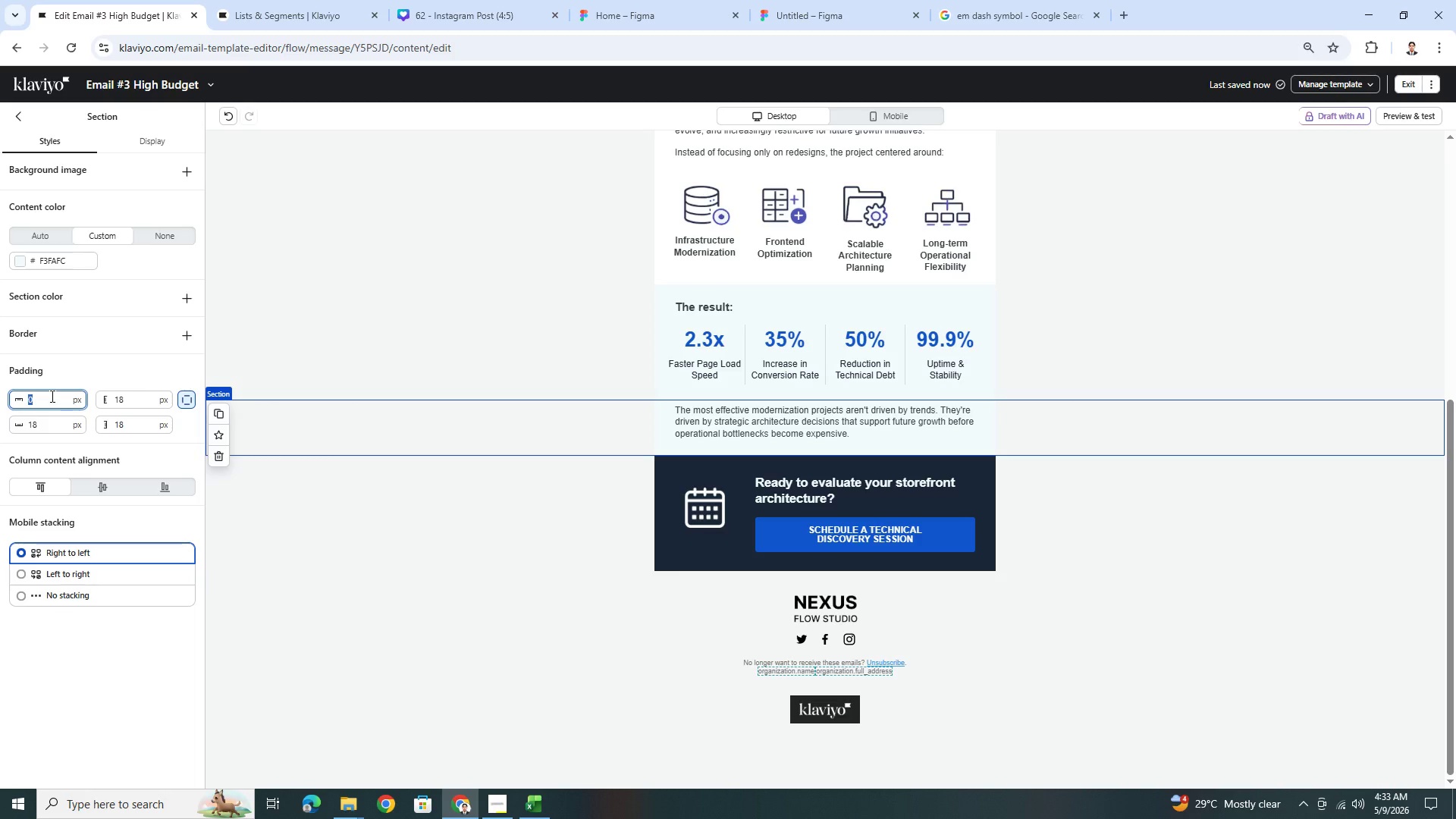 
key(Numpad9)
 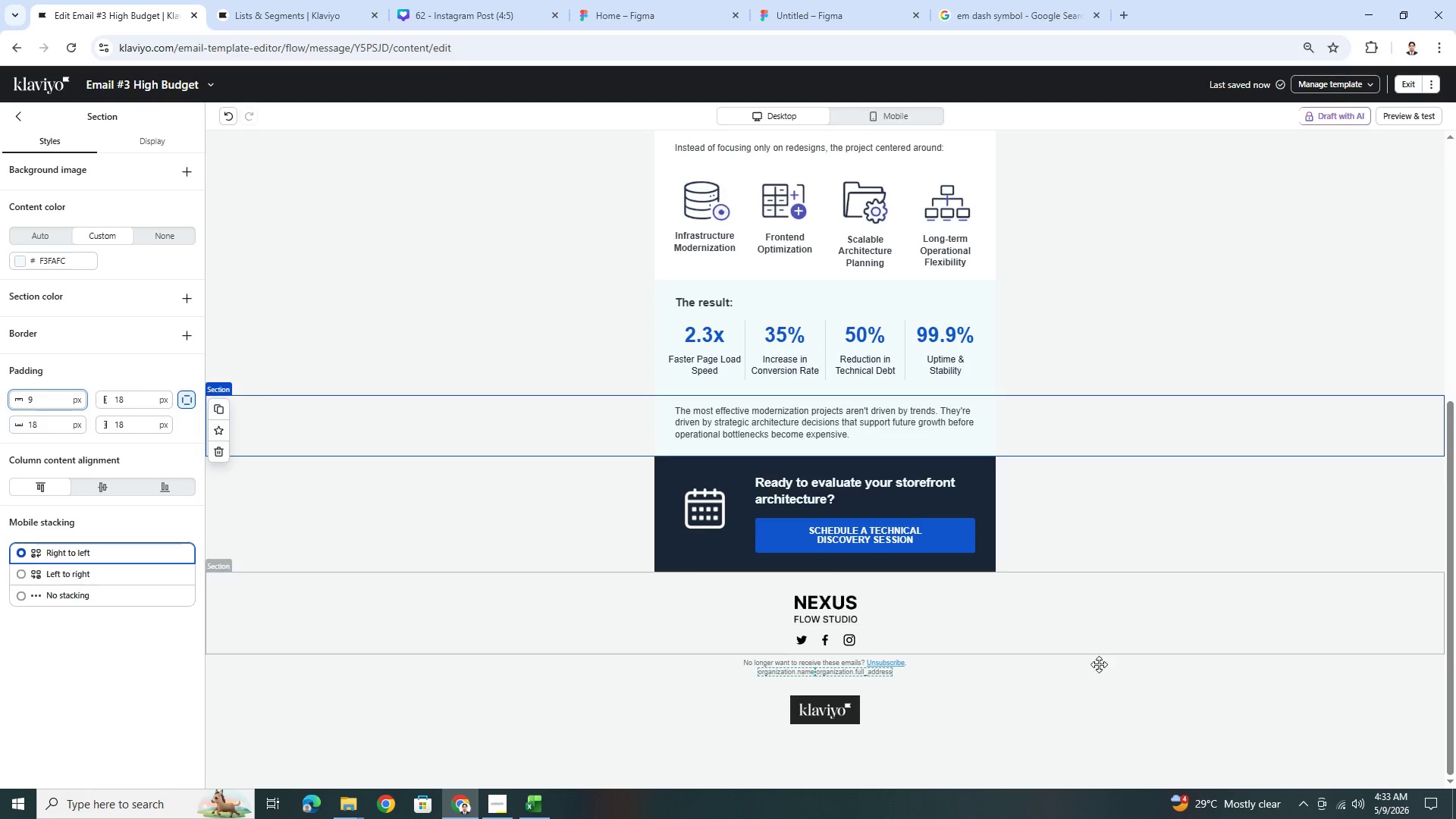 
left_click([1168, 648])
 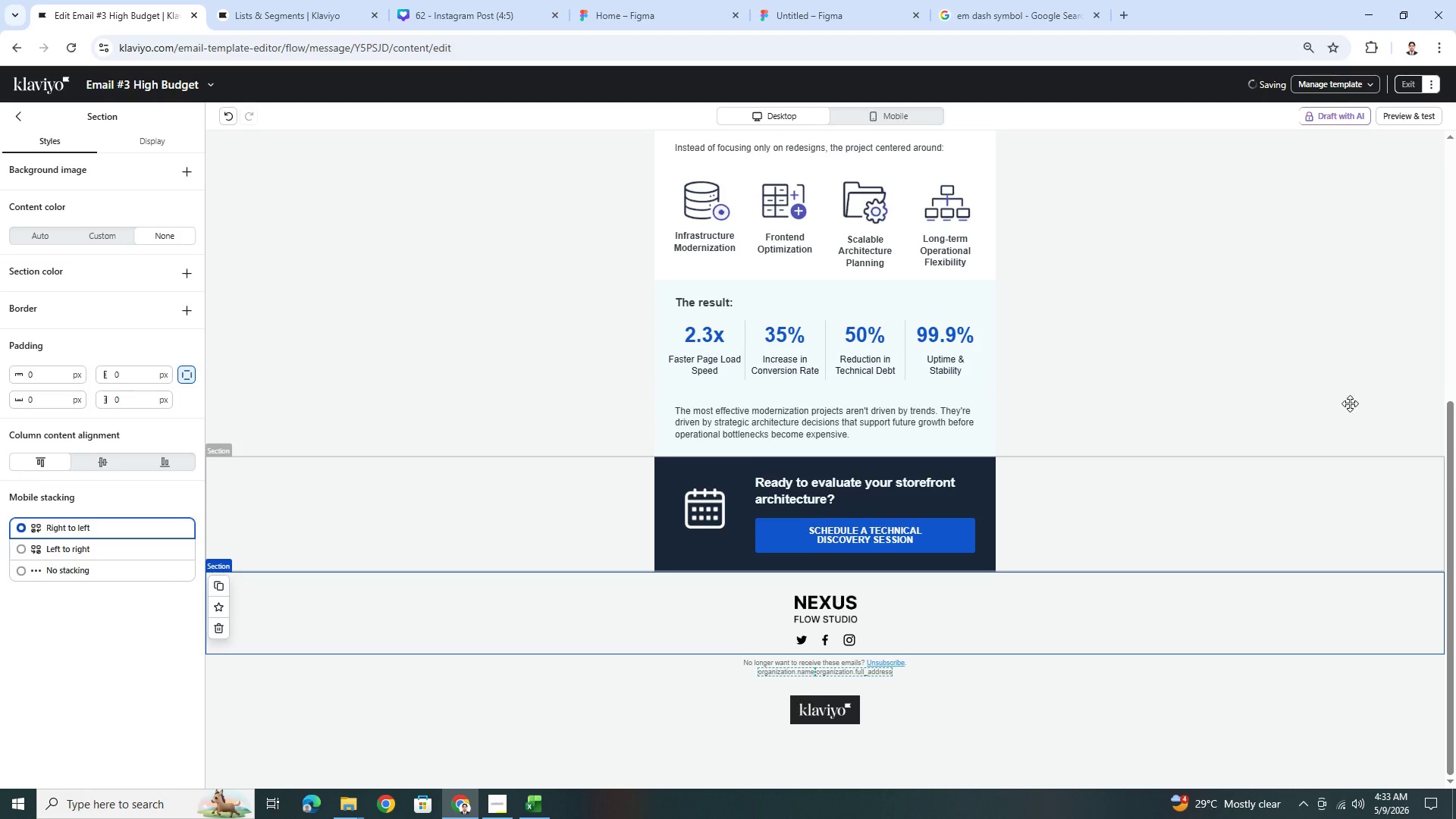 
scroll: coordinate [1350, 403], scroll_direction: up, amount: 4.0
 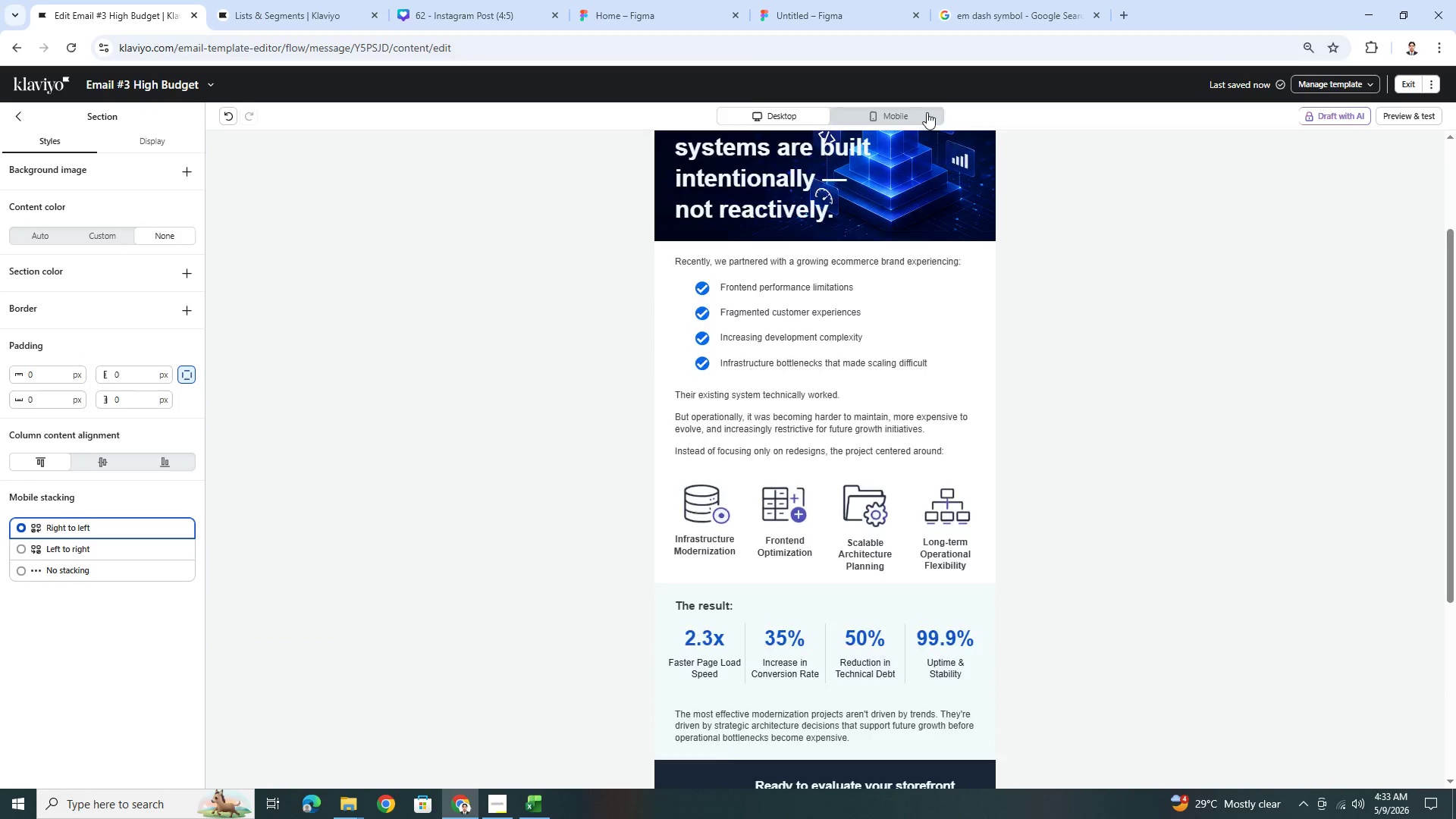 
scroll: coordinate [1099, 561], scroll_direction: down, amount: 5.0
 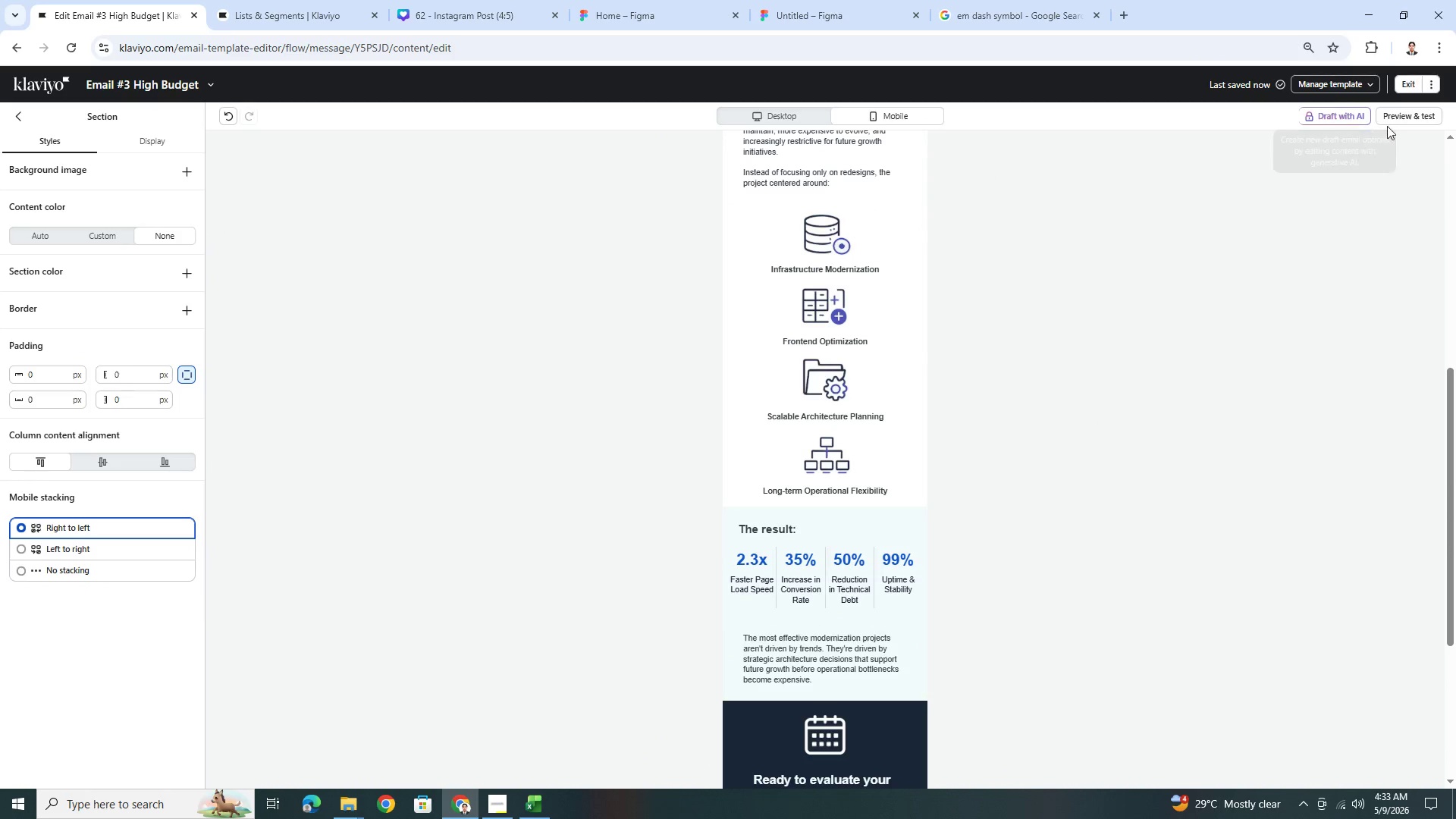 
left_click([1395, 121])
 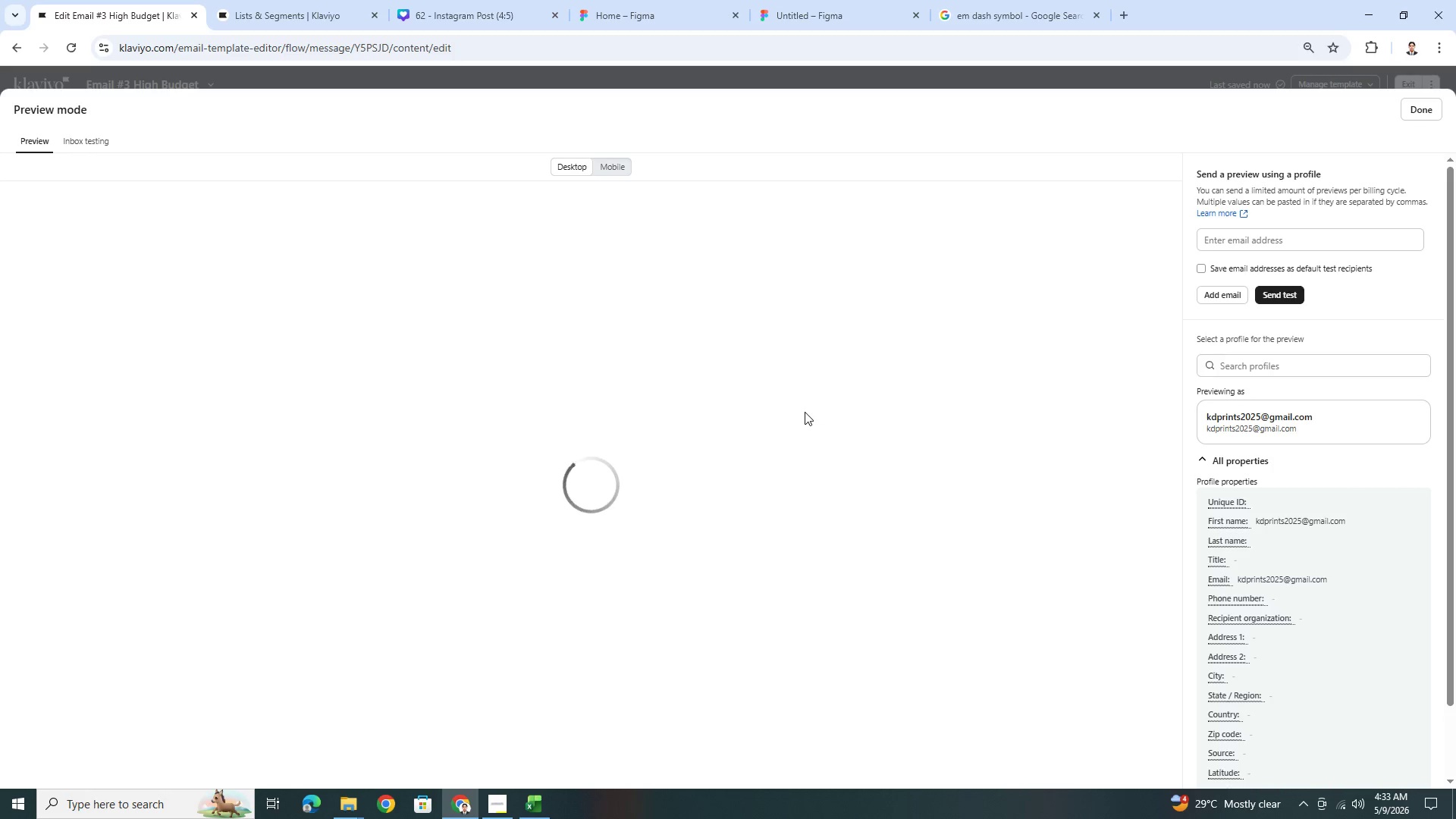 
scroll: coordinate [805, 413], scroll_direction: down, amount: 5.0
 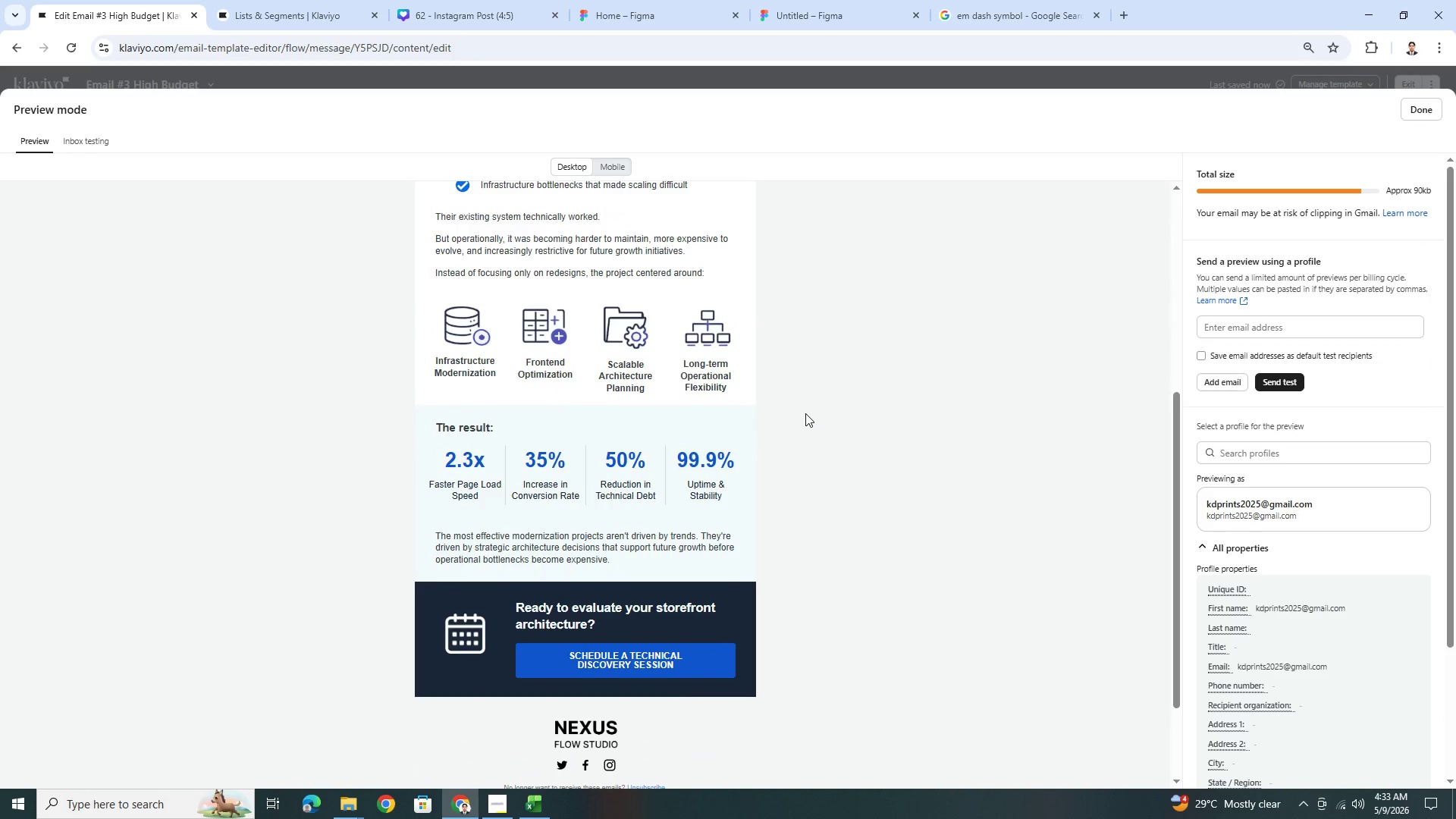 
scroll: coordinate [805, 413], scroll_direction: up, amount: 4.0
 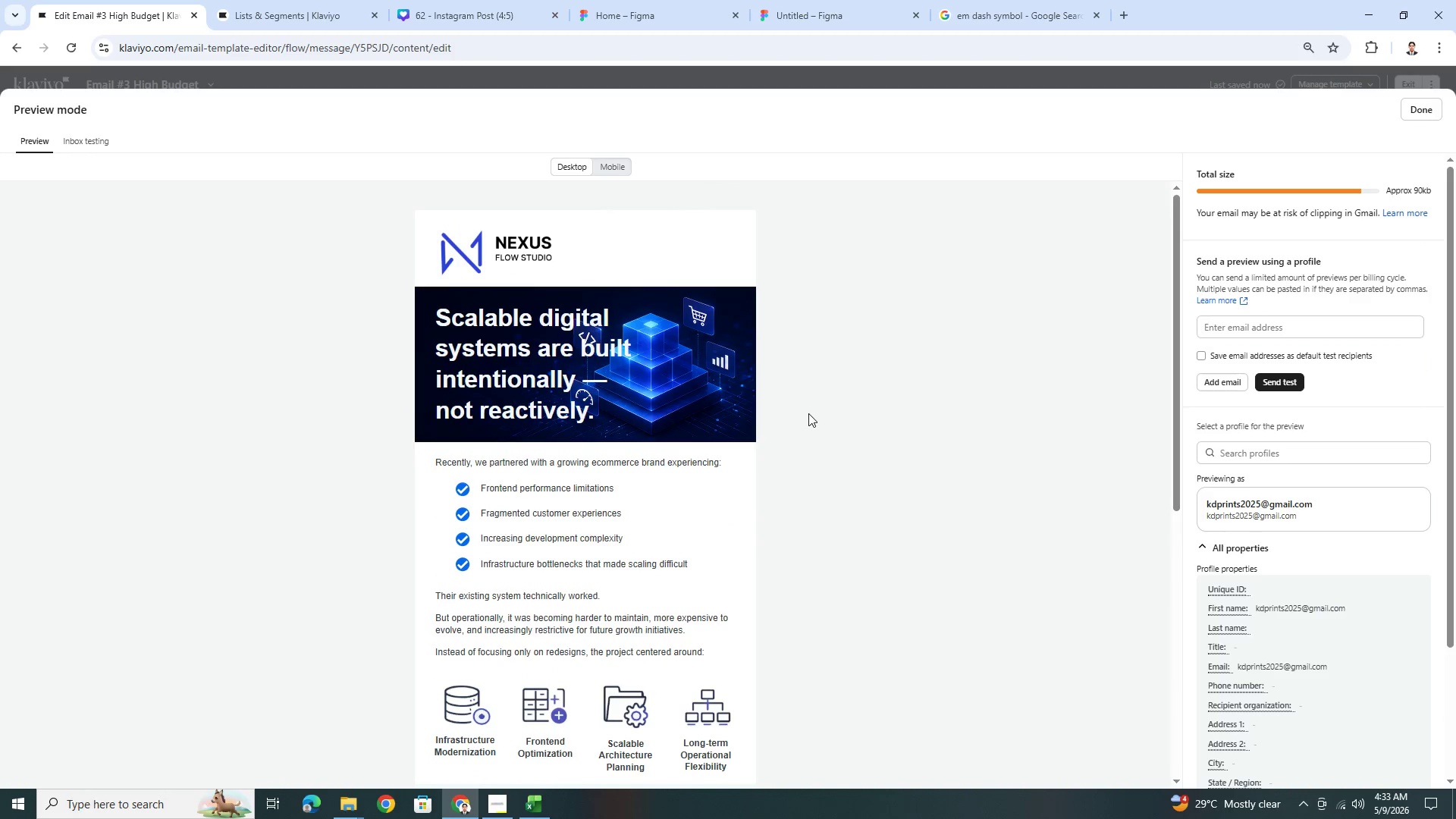 
scroll: coordinate [811, 416], scroll_direction: down, amount: 4.0
 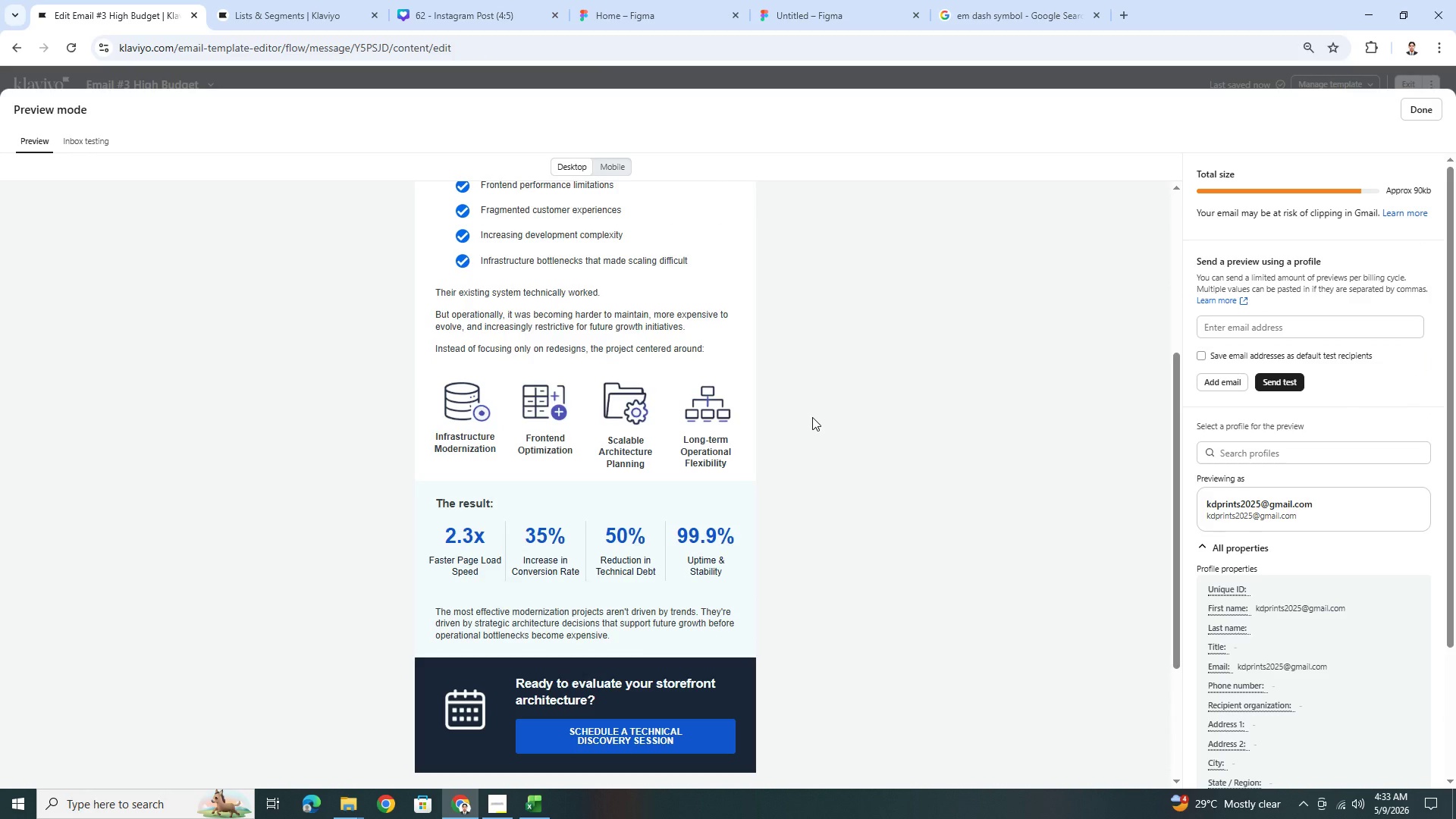 
scroll: coordinate [812, 417], scroll_direction: up, amount: 3.0
 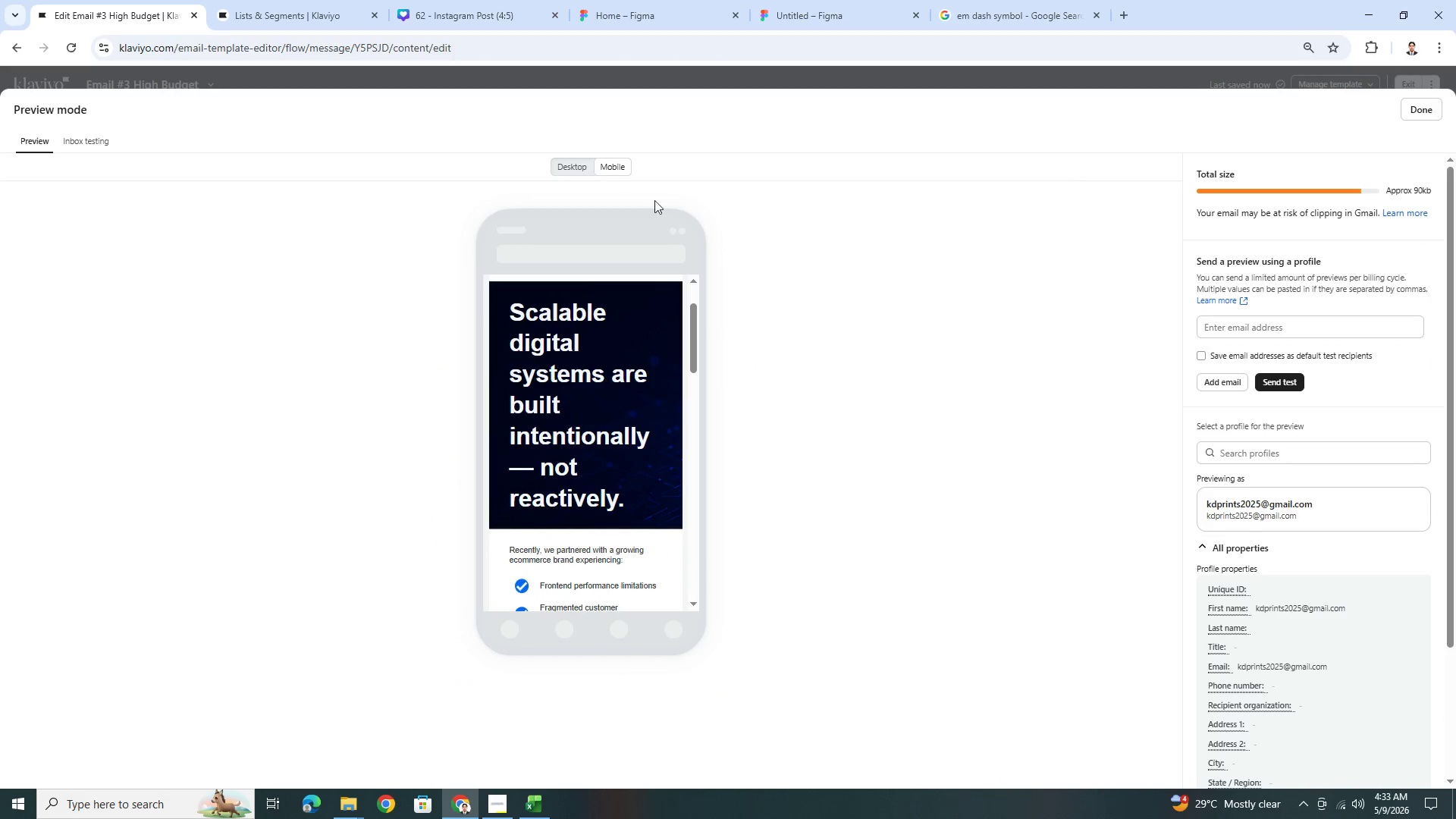 
scroll: coordinate [550, 356], scroll_direction: down, amount: 4.0
 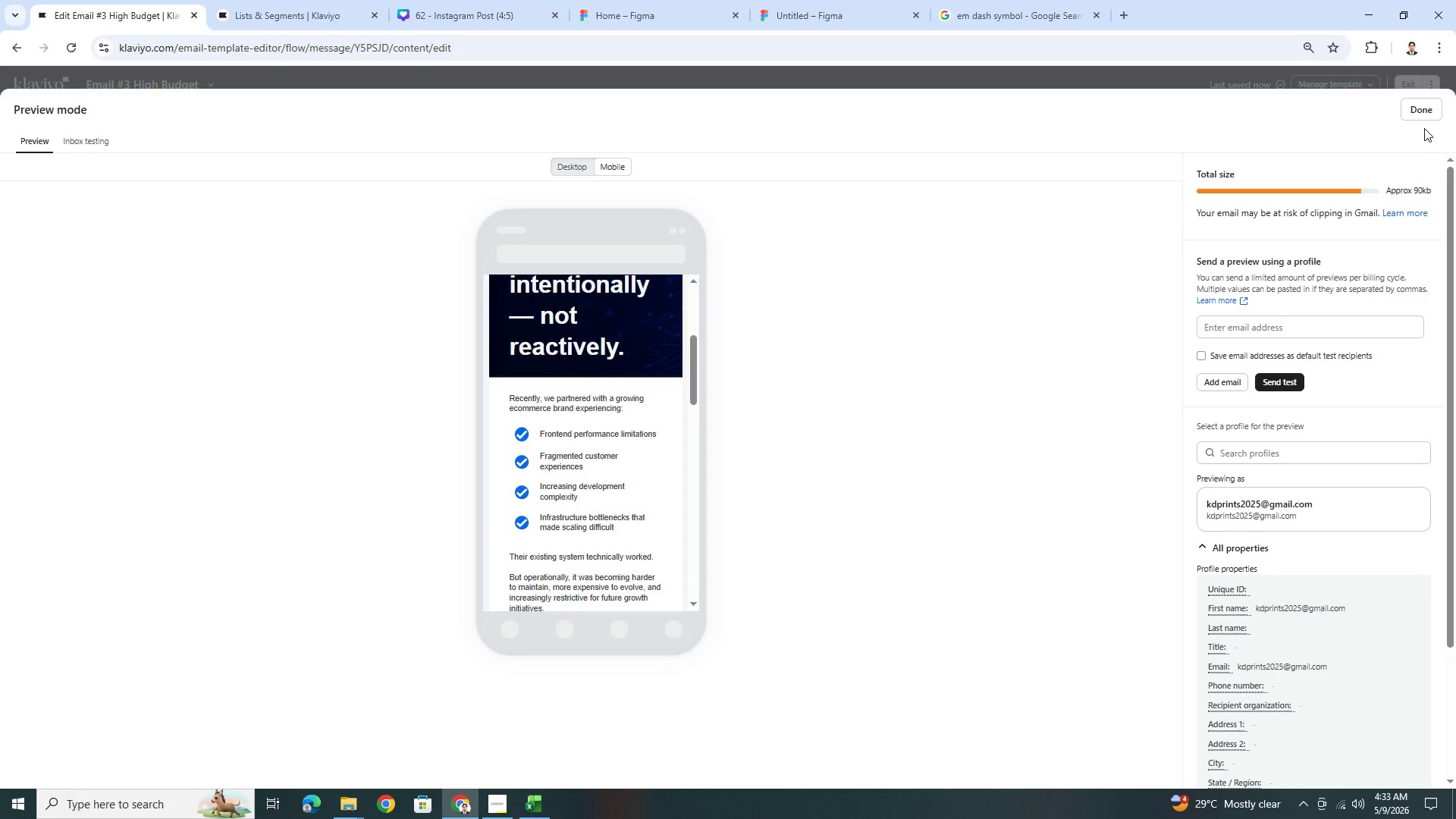 
left_click([1421, 118])
 